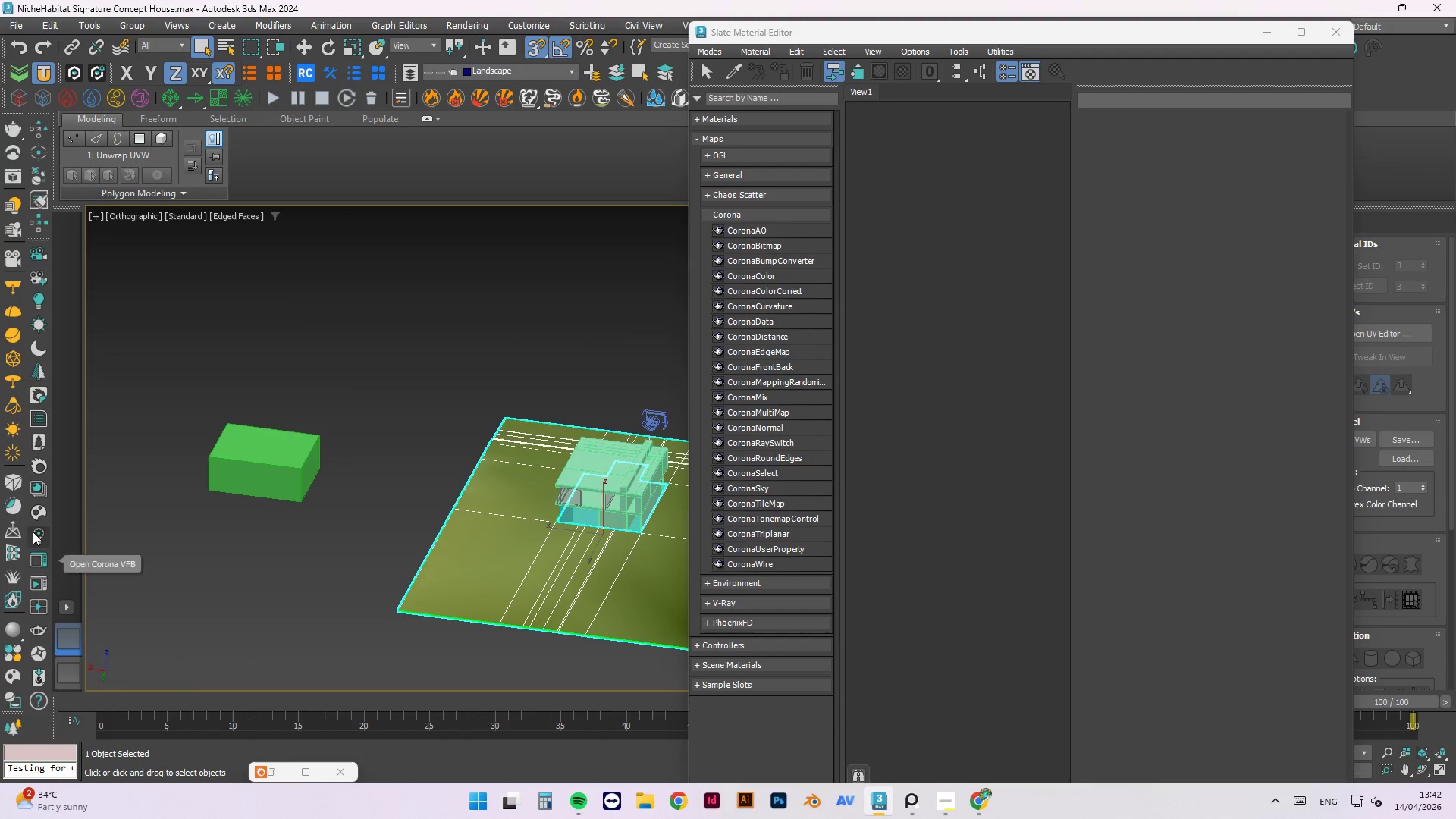 
left_click([37, 510])
 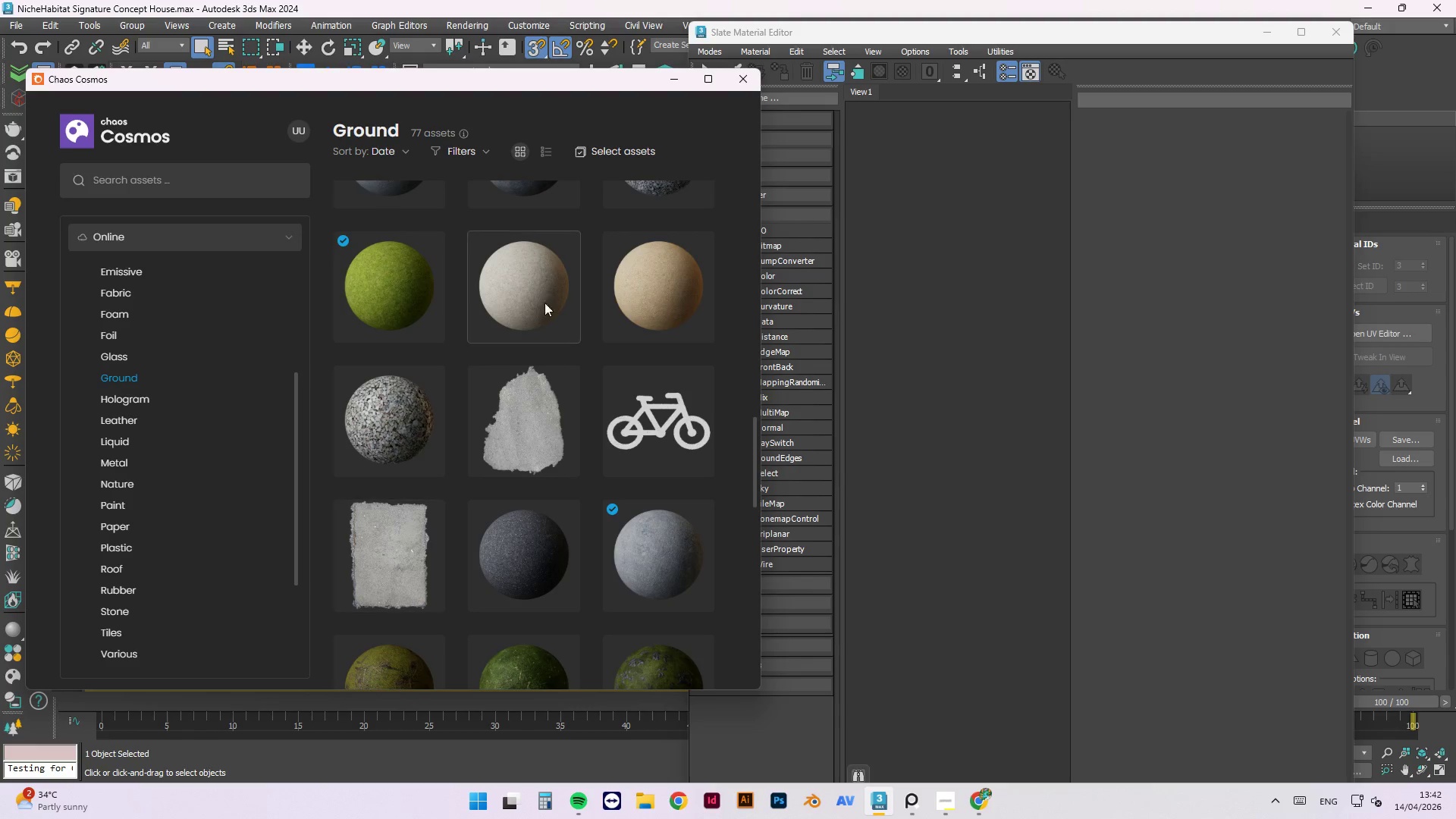 
scroll: coordinate [583, 515], scroll_direction: down, amount: 24.0
 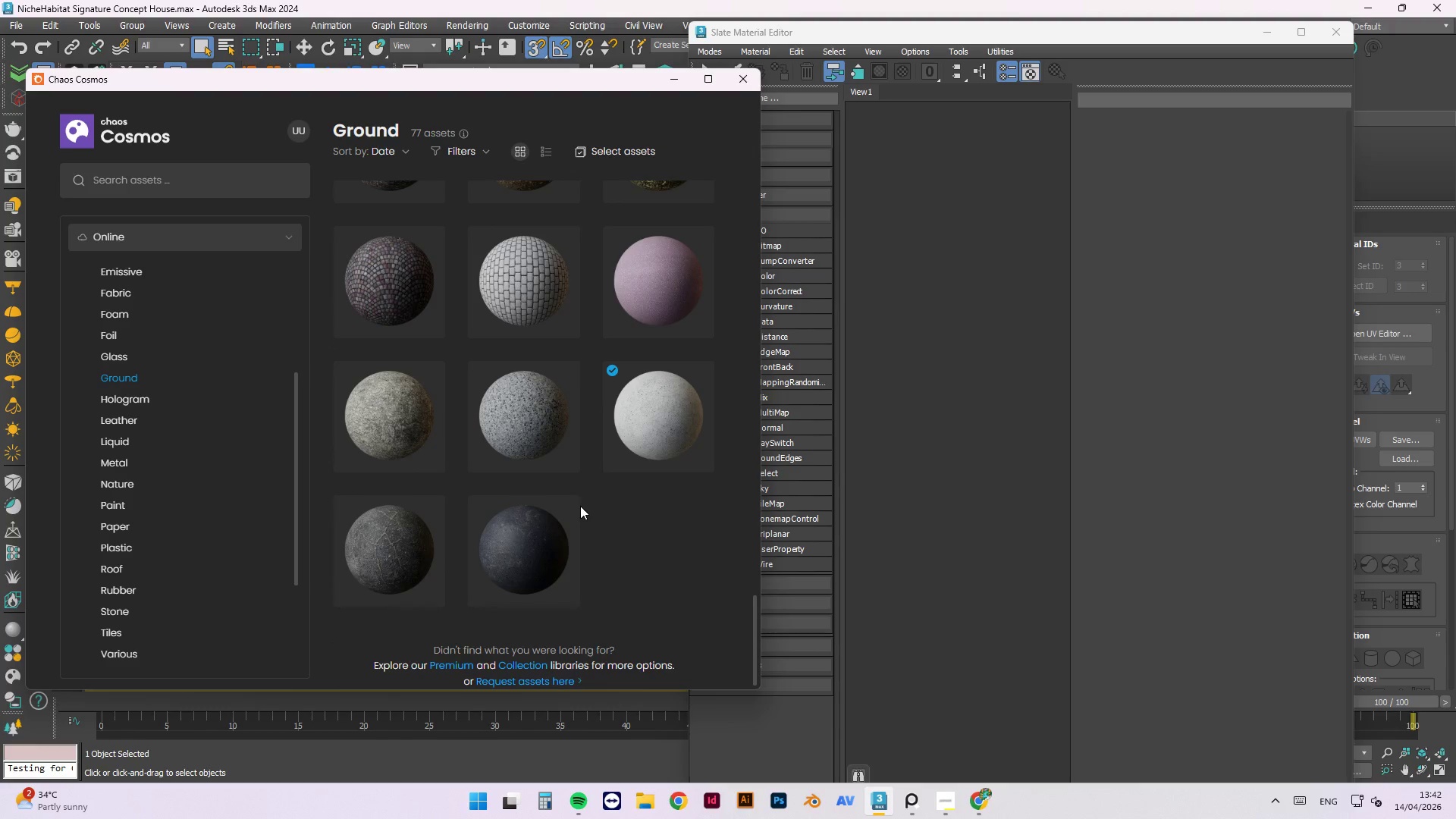 
scroll: coordinate [519, 434], scroll_direction: up, amount: 13.0
 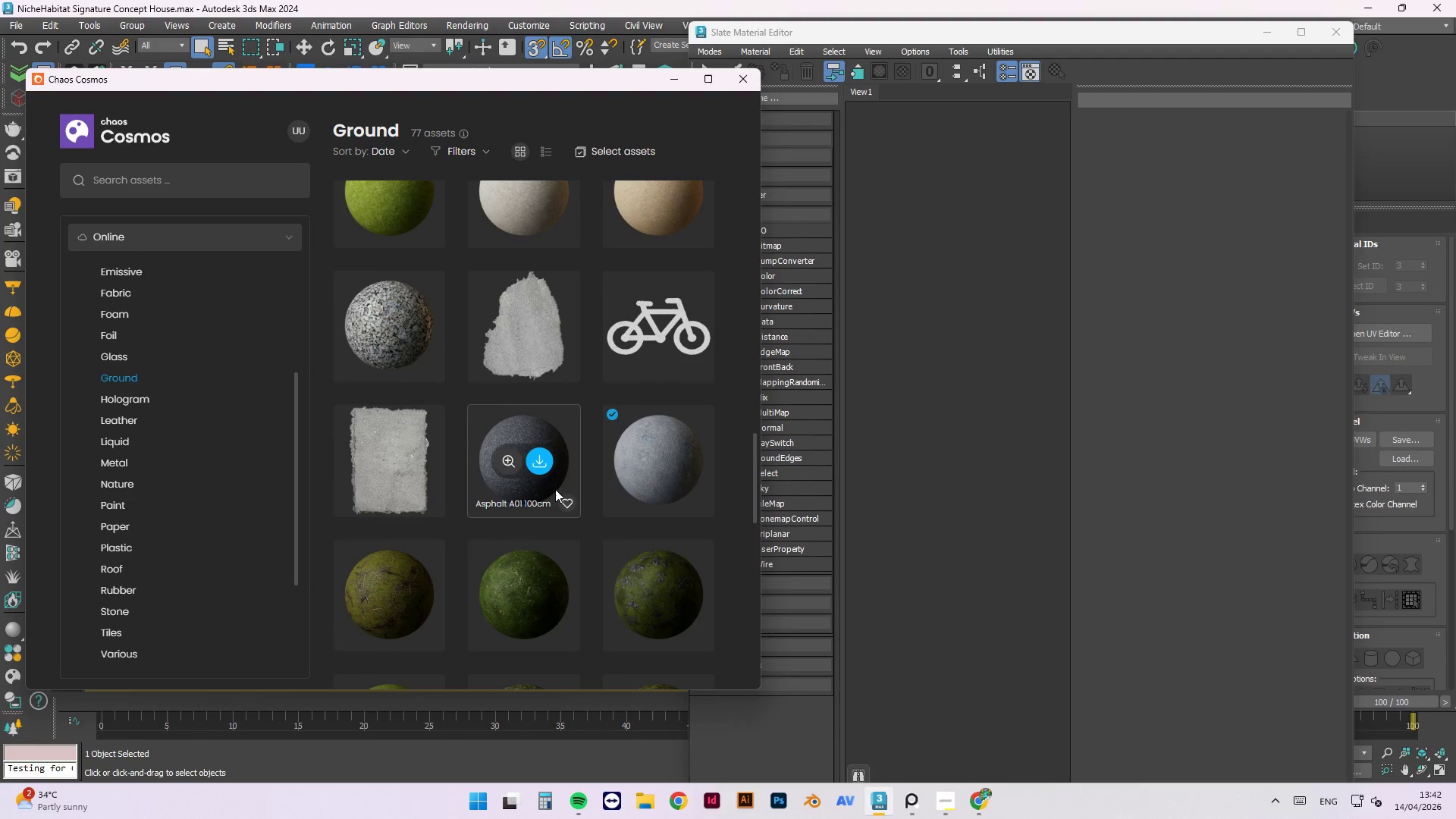 
scroll: coordinate [551, 479], scroll_direction: down, amount: 3.0
 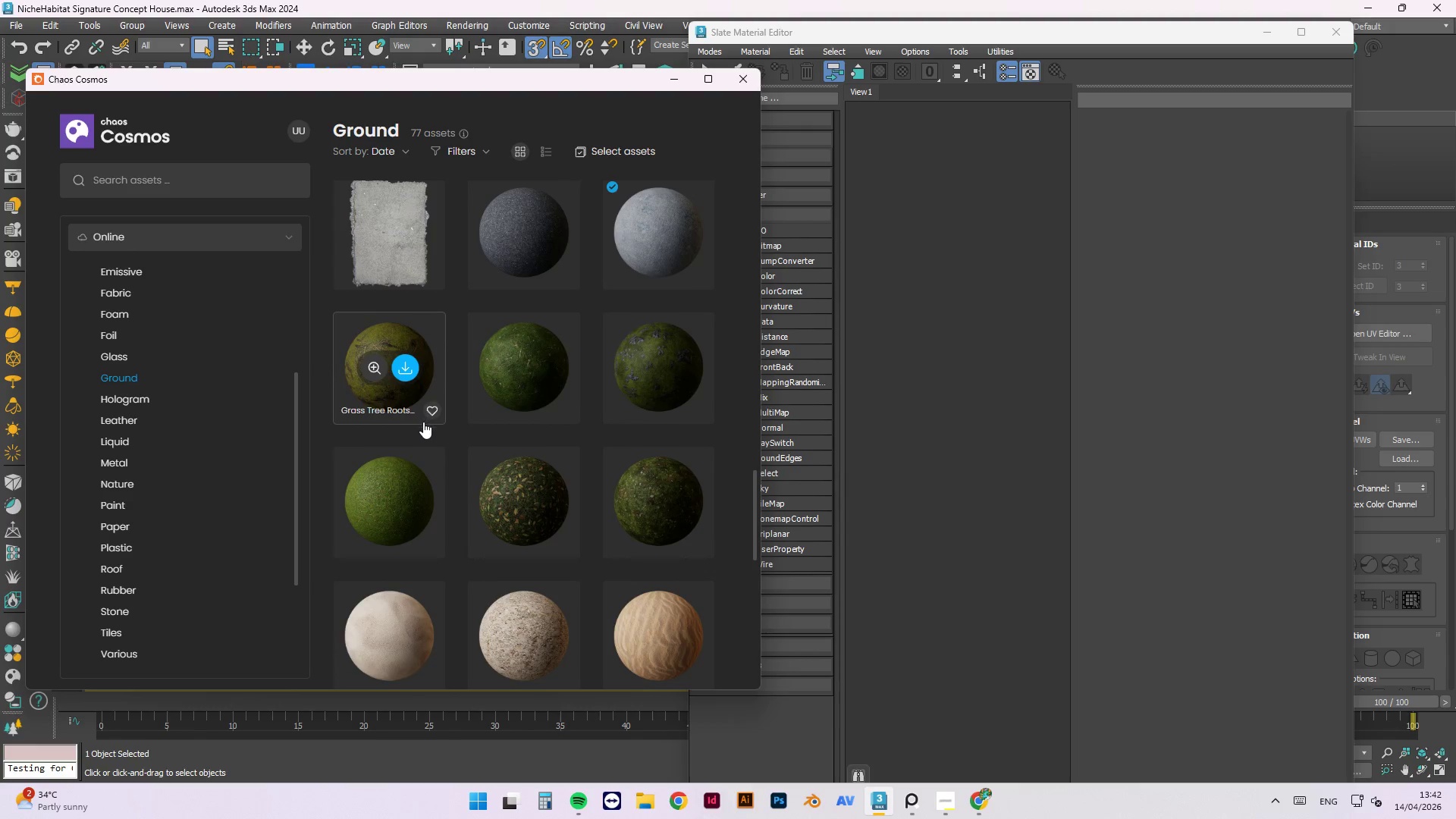 
left_click_drag(start_coordinate=[396, 470], to_coordinate=[937, 285])
 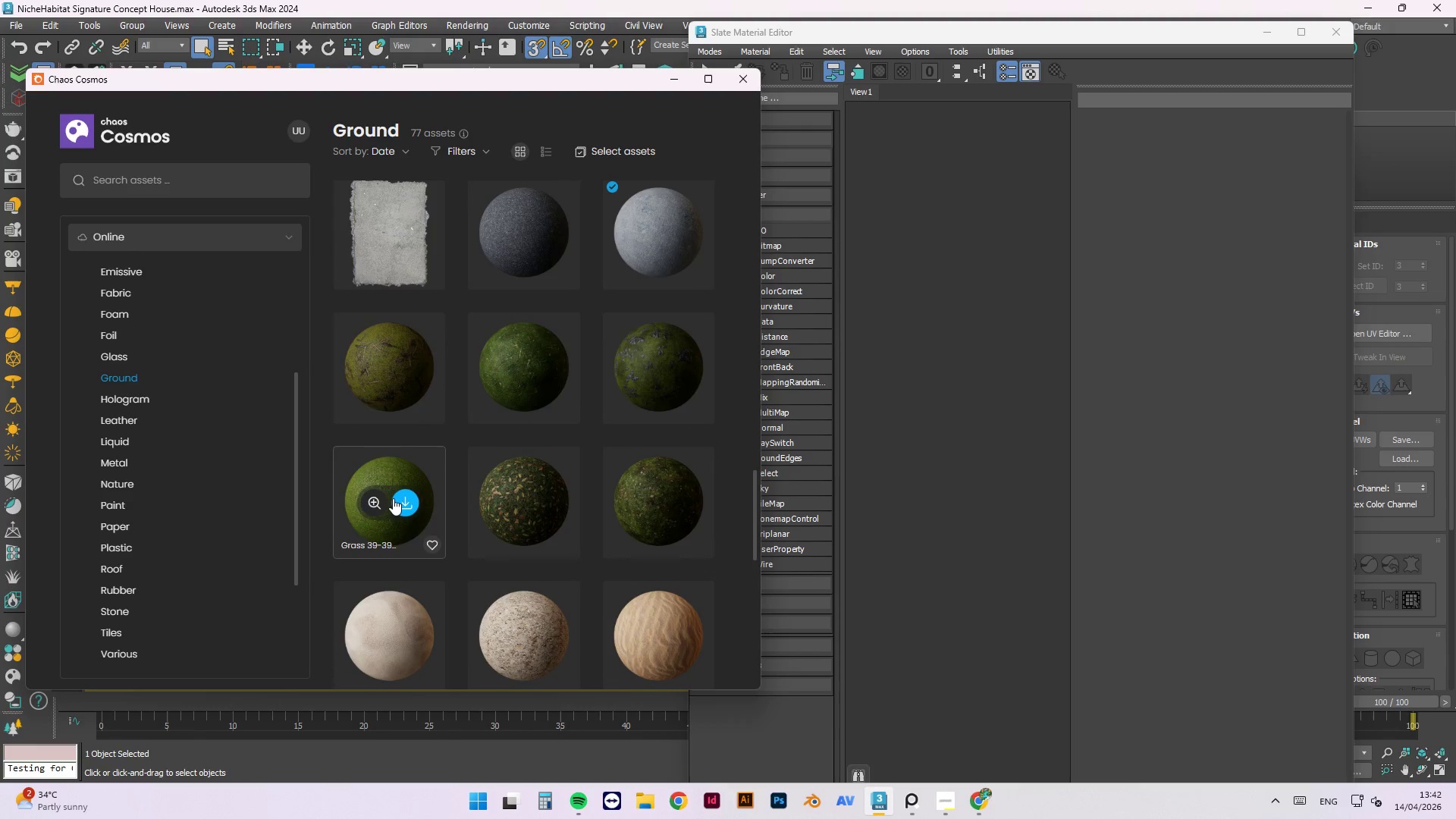 
left_click([403, 502])
 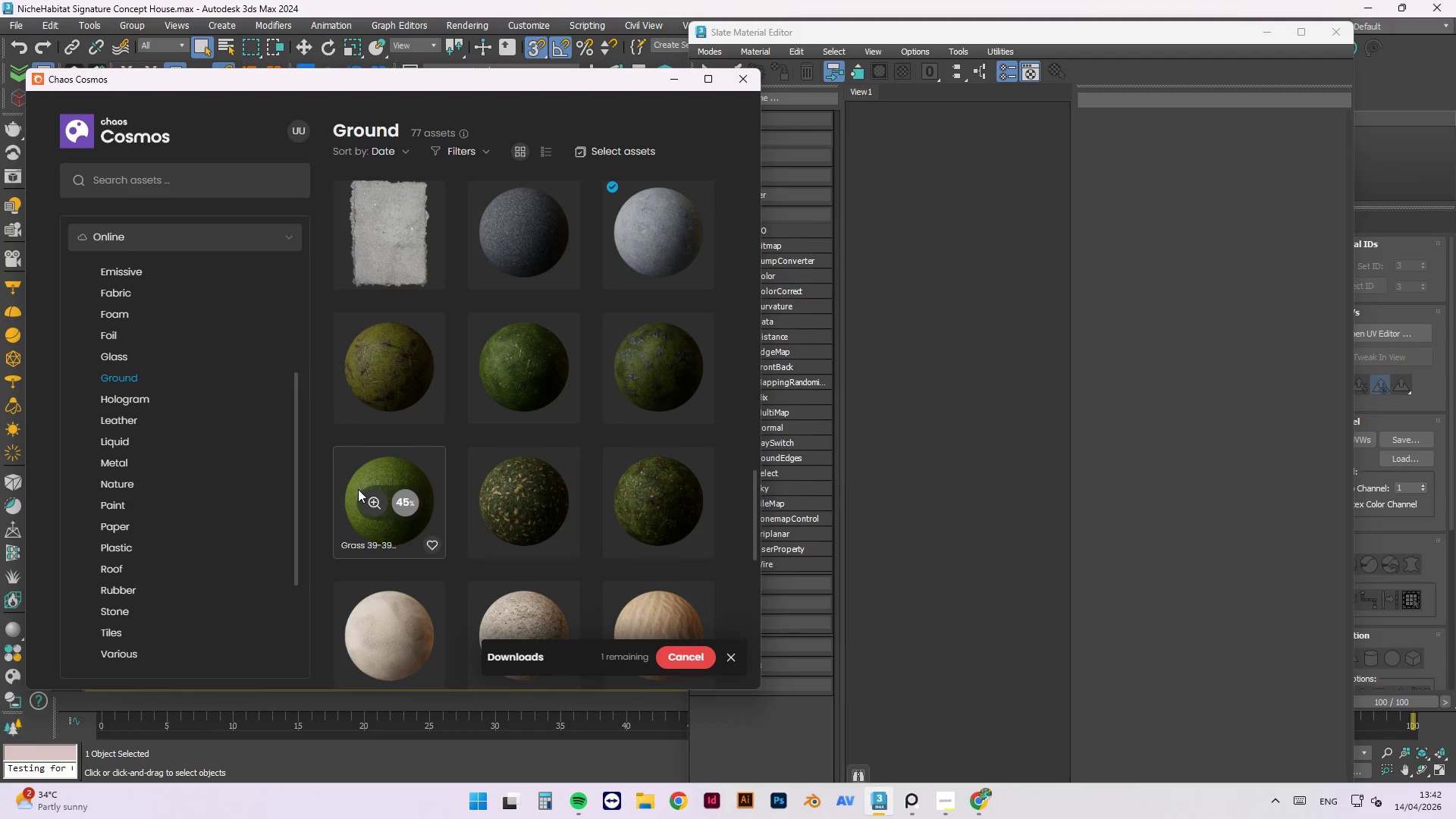 
wait(6.18)
 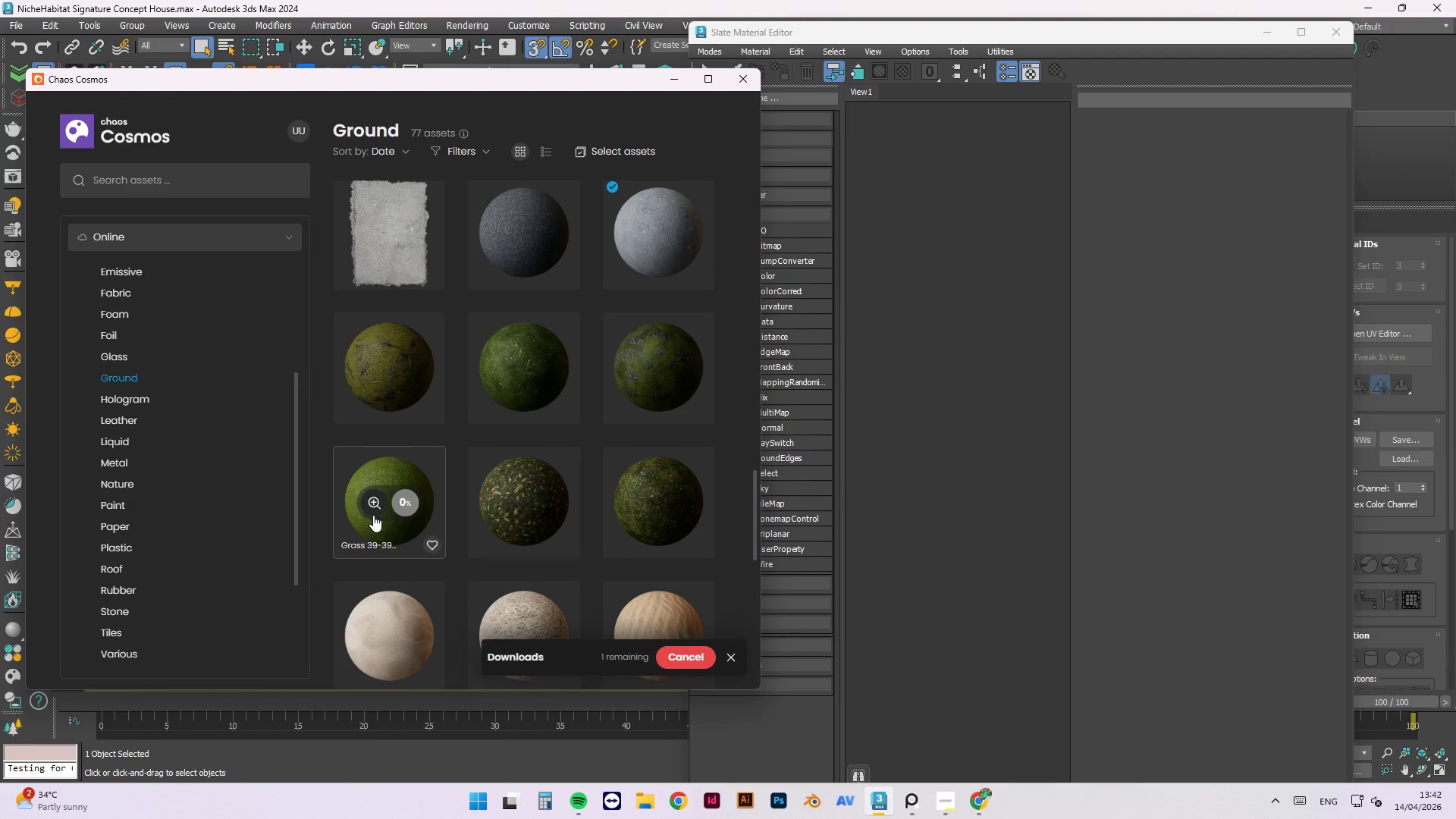 
mouse_move([365, 472])
 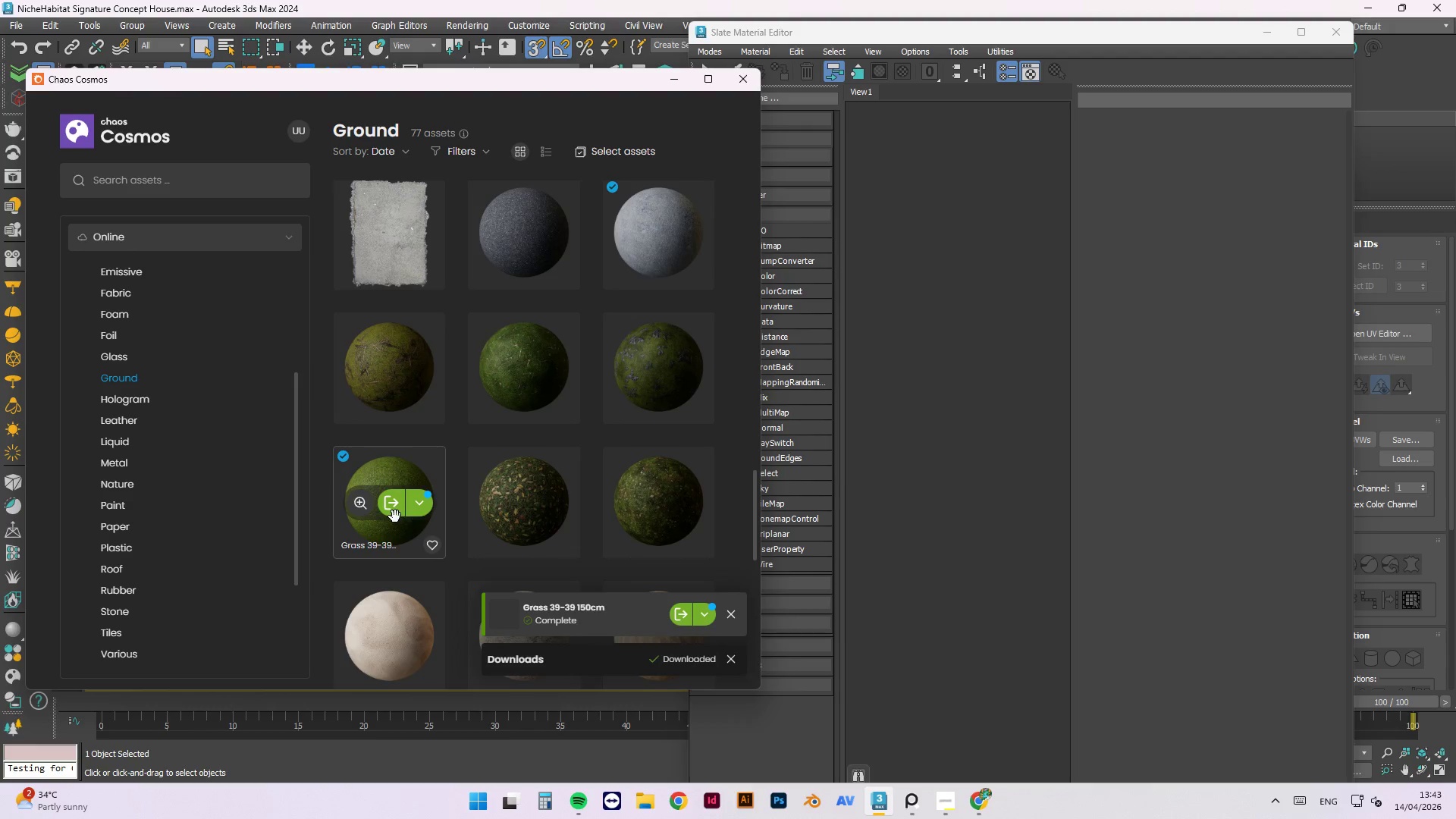 
left_click([389, 510])
 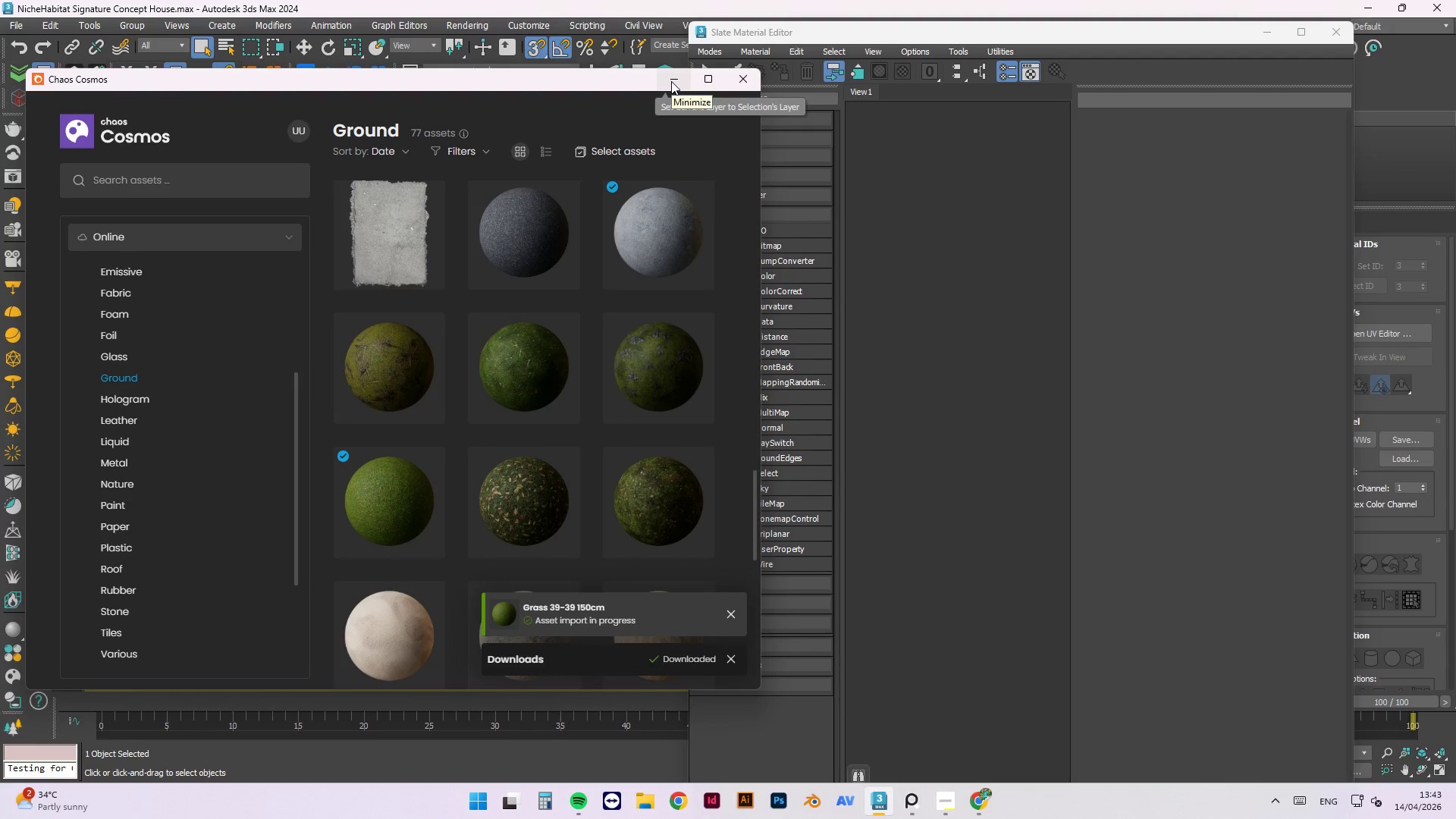 
wait(10.86)
 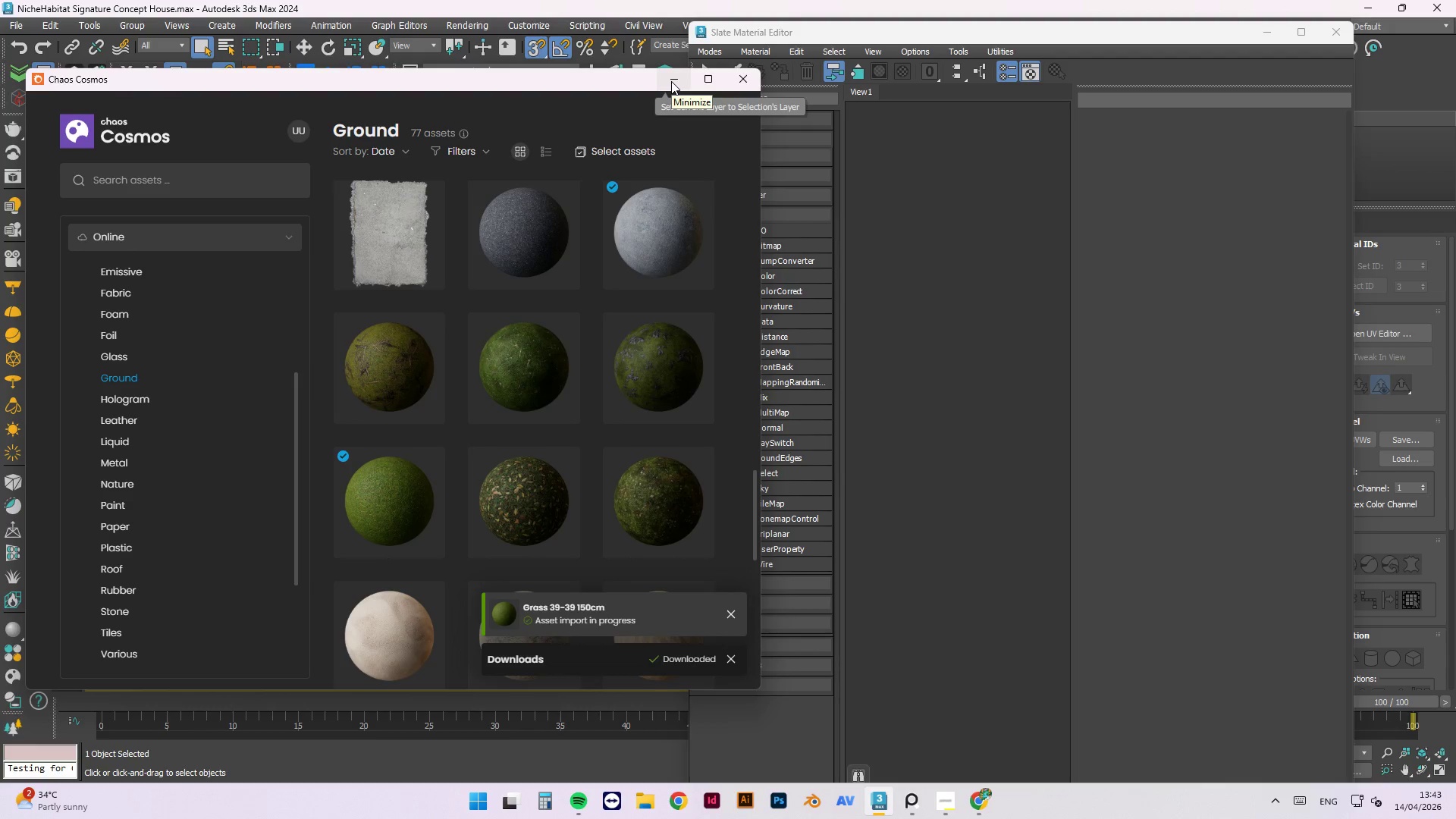 
left_click([955, 280])
 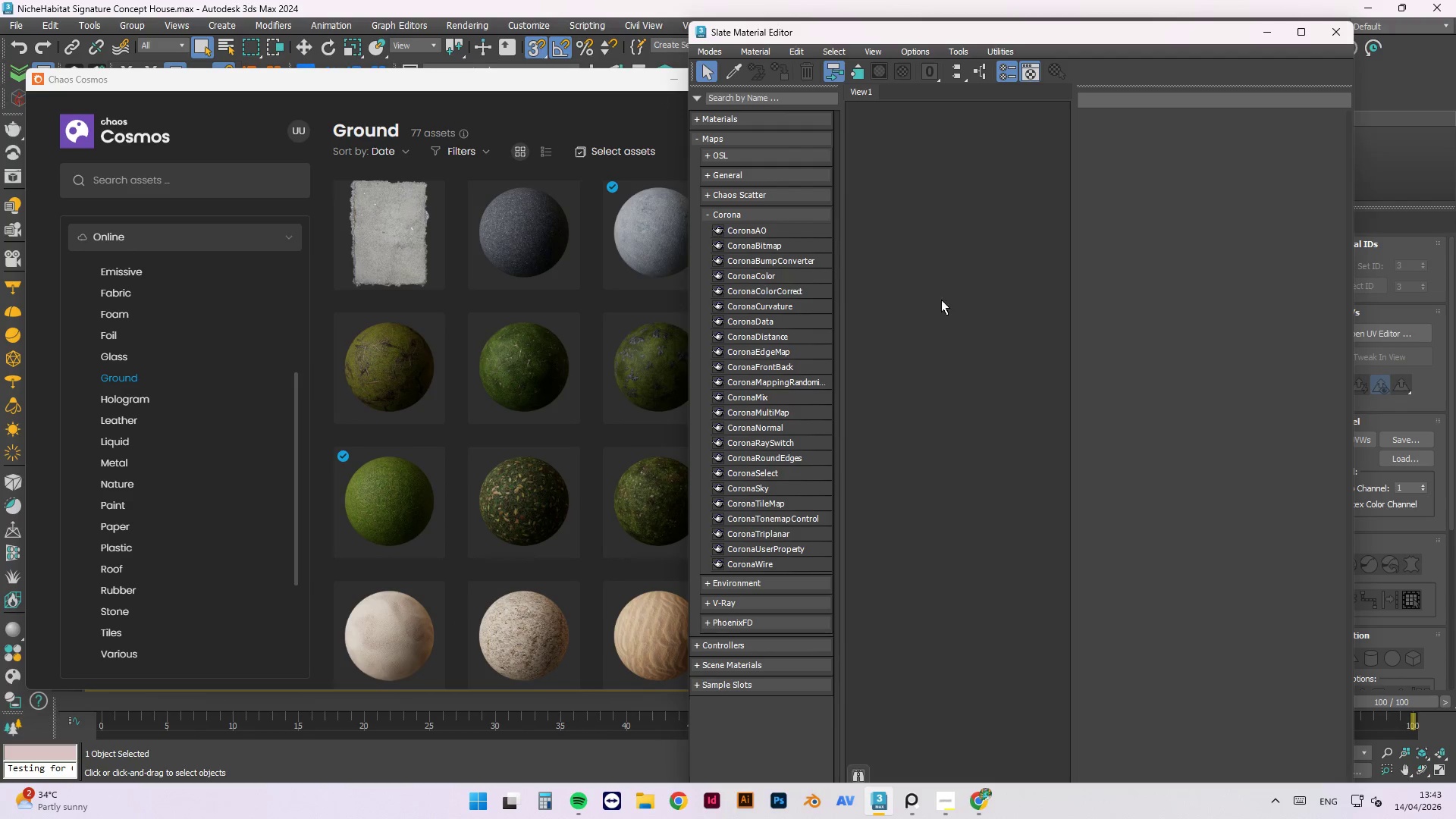 
scroll: coordinate [936, 406], scroll_direction: down, amount: 7.0
 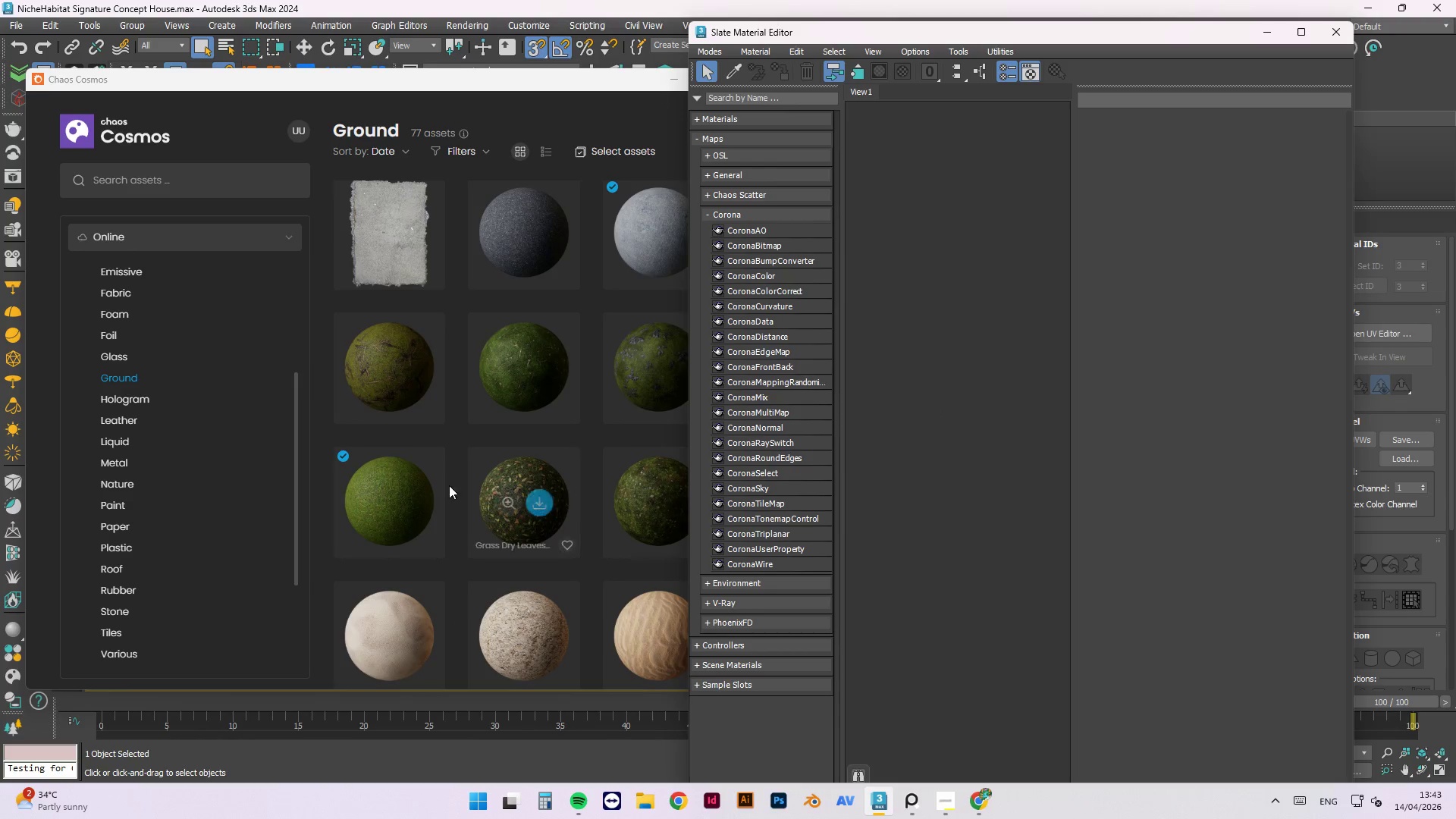 
left_click_drag(start_coordinate=[398, 482], to_coordinate=[924, 310])
 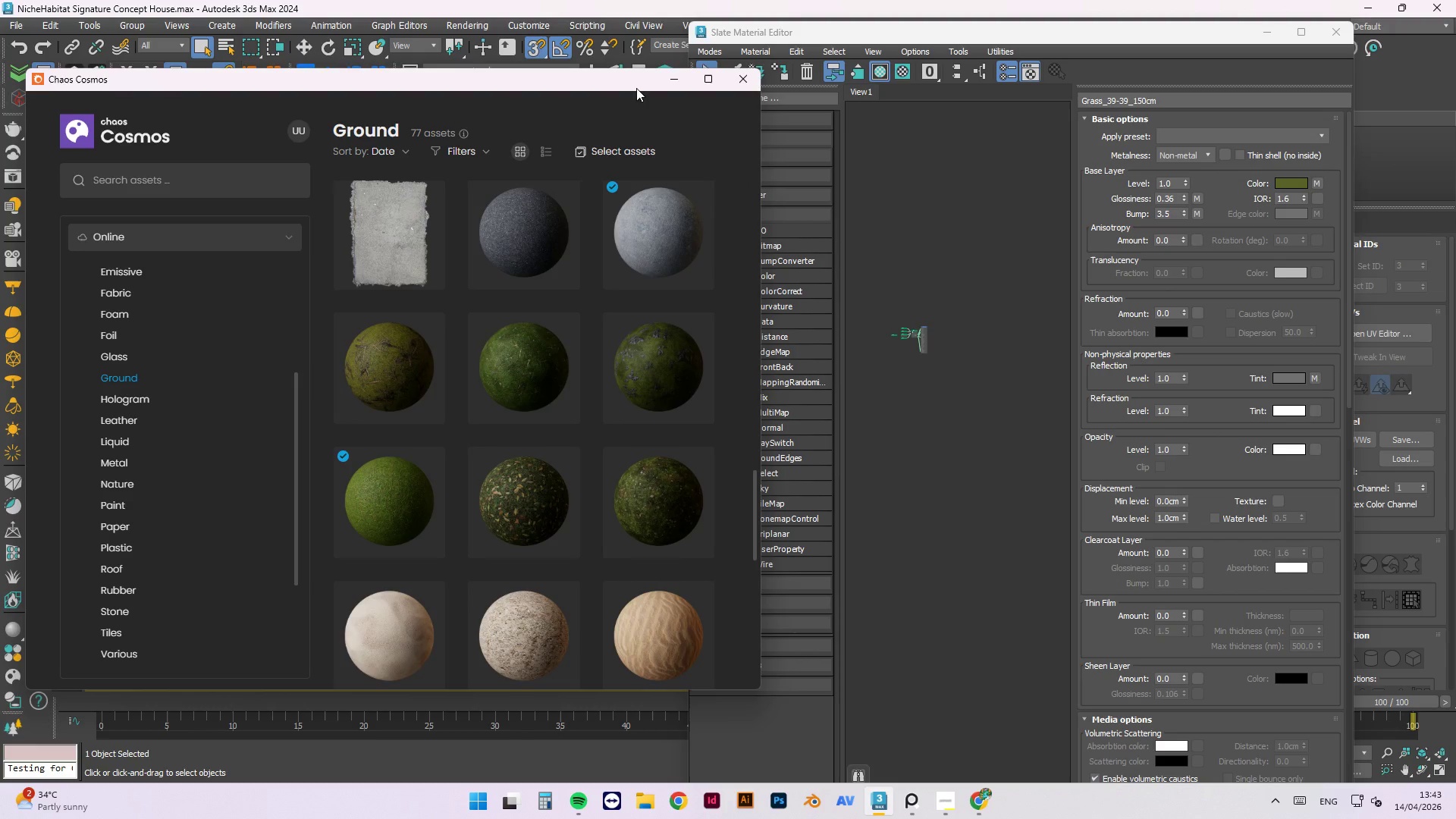 
left_click([758, 77])
 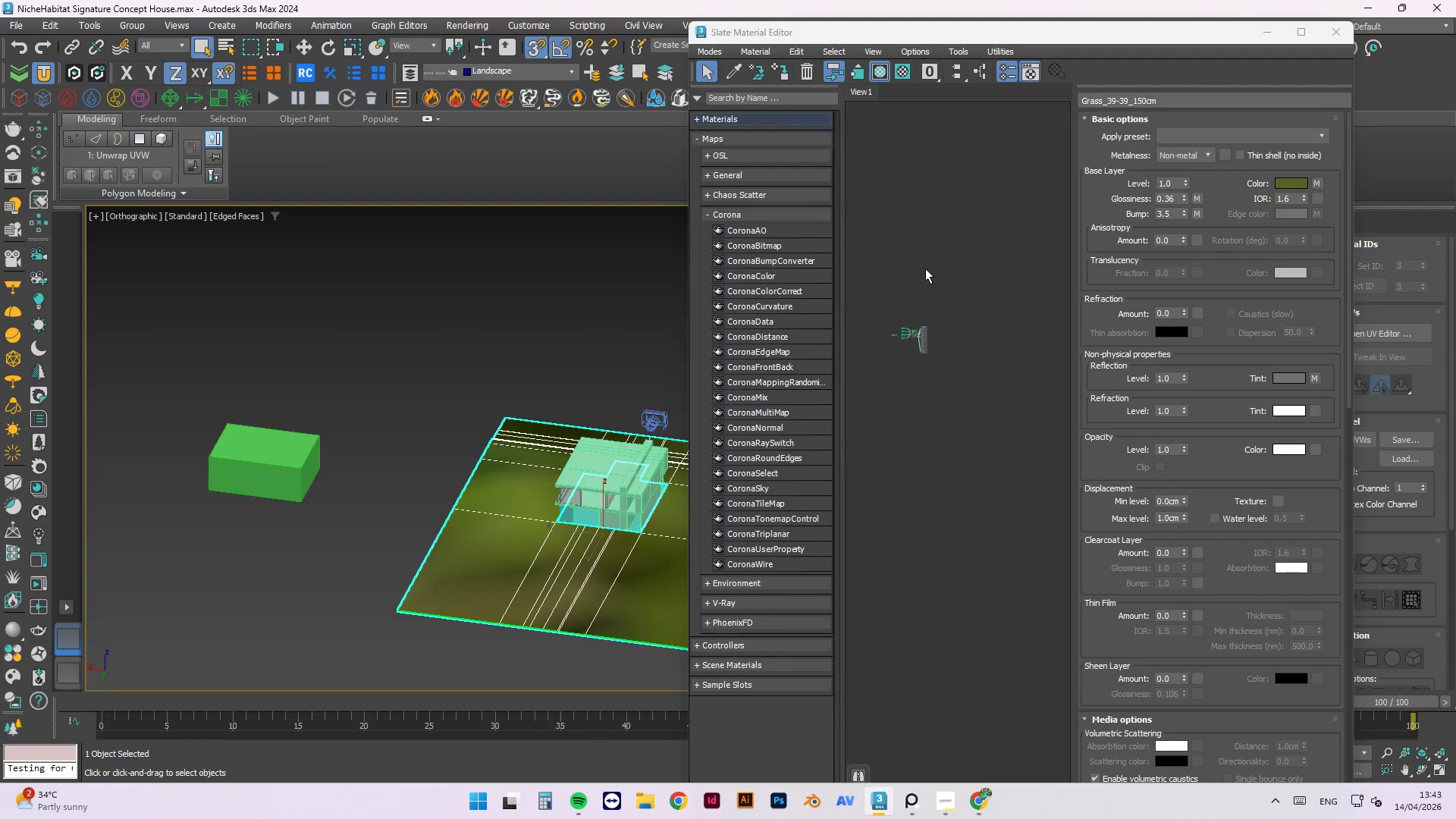 
scroll: coordinate [913, 323], scroll_direction: up, amount: 13.0
 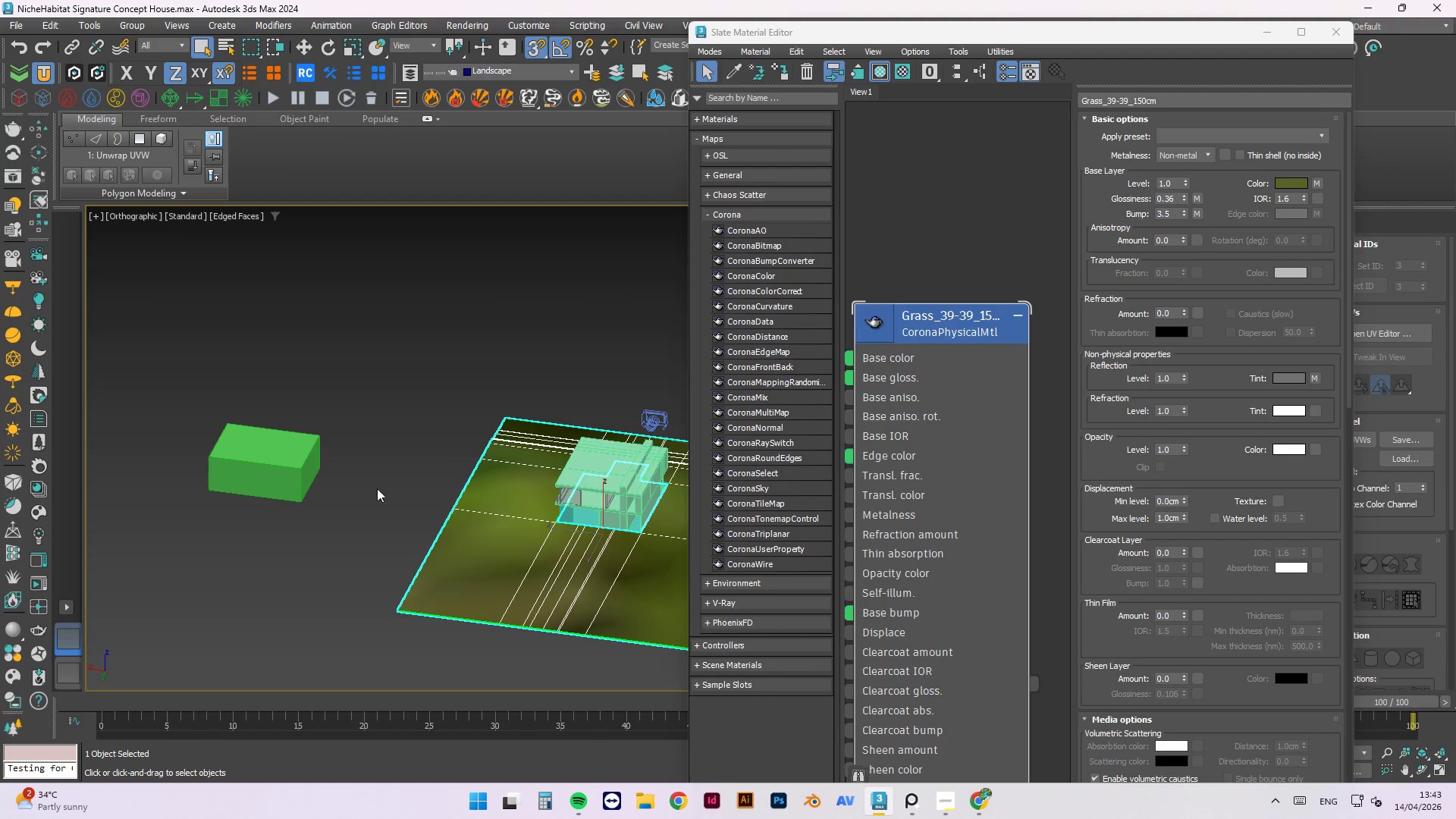 
left_click([315, 462])
 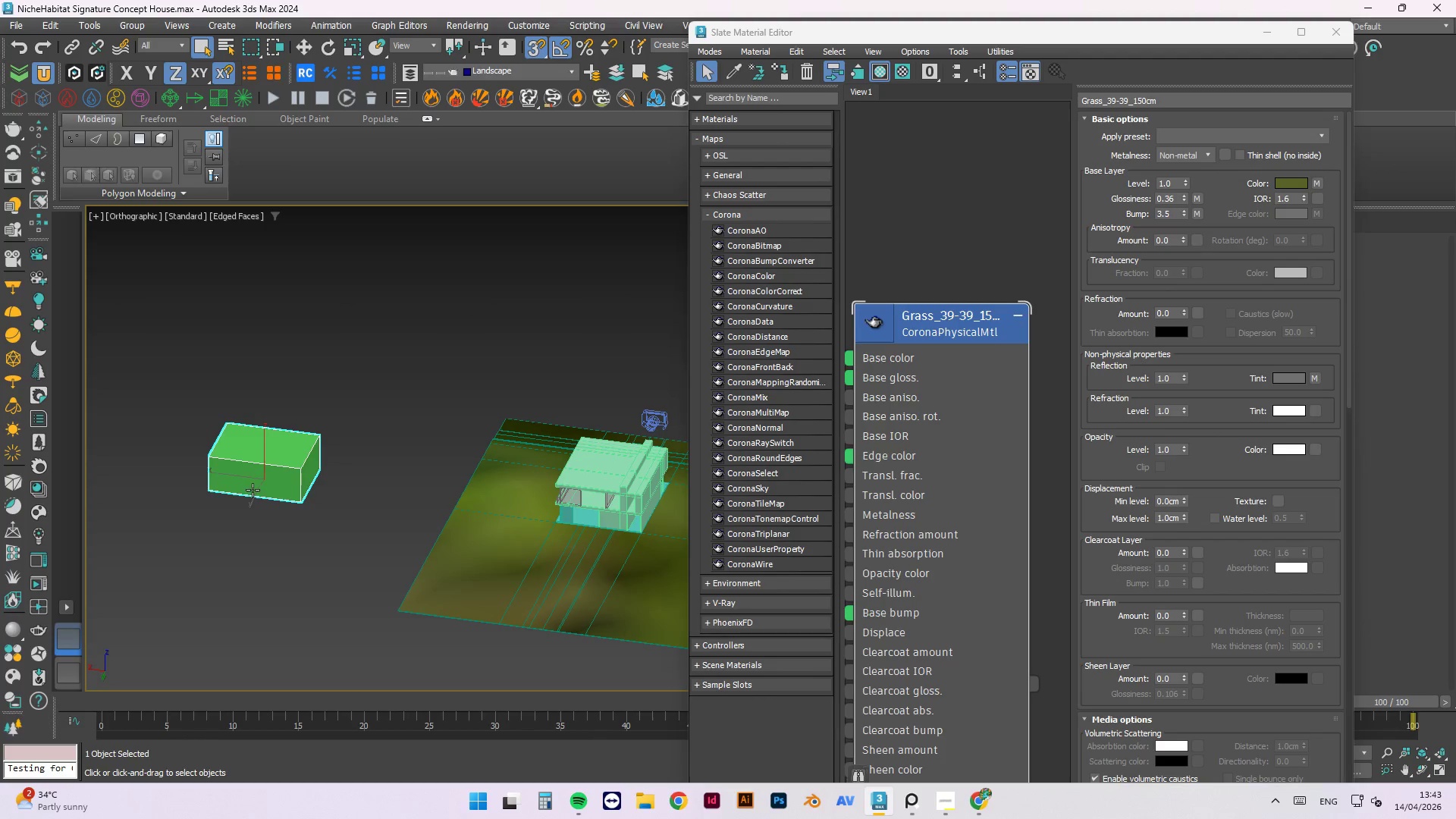 
right_click([911, 308])
 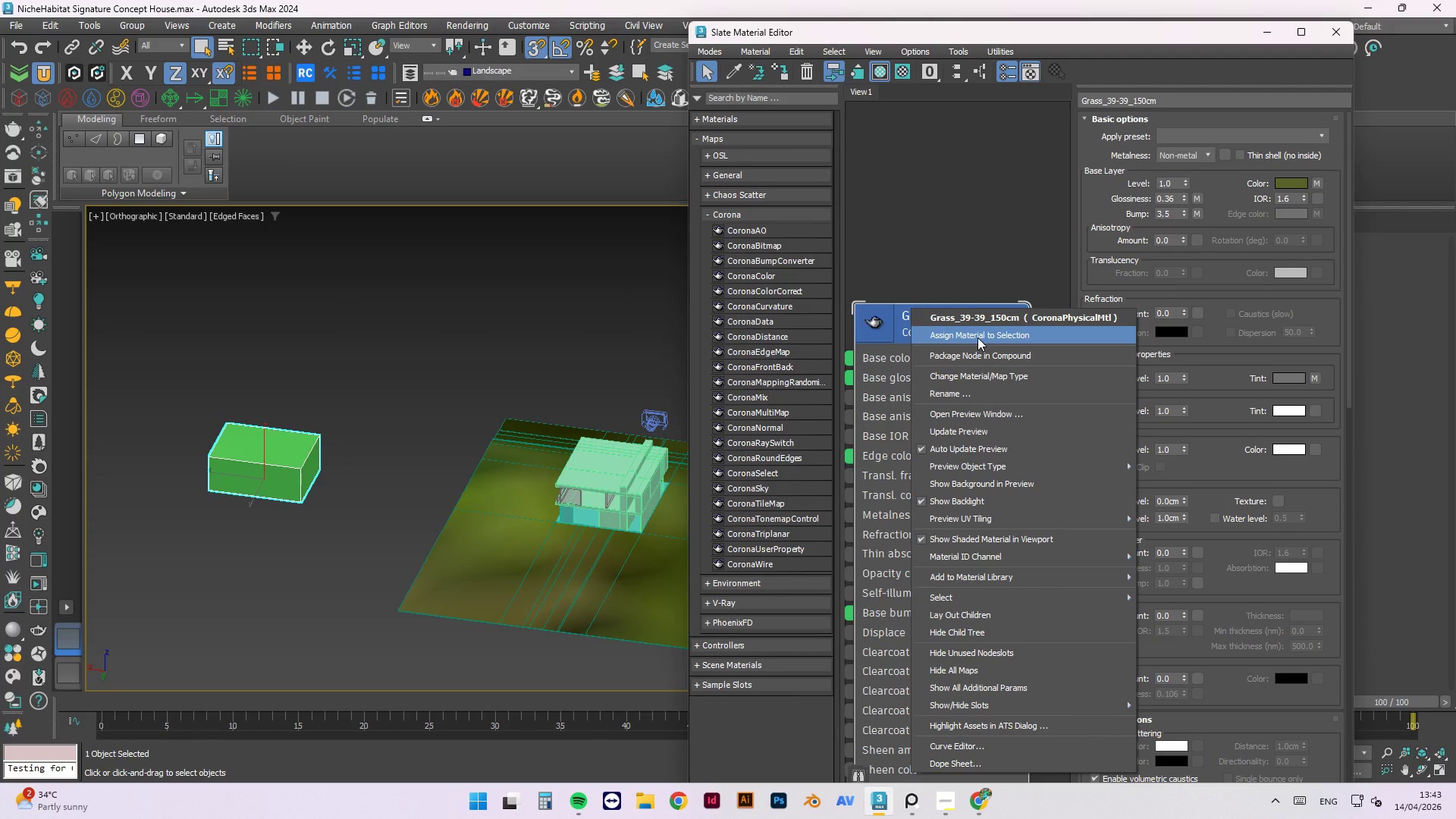 
left_click([977, 337])
 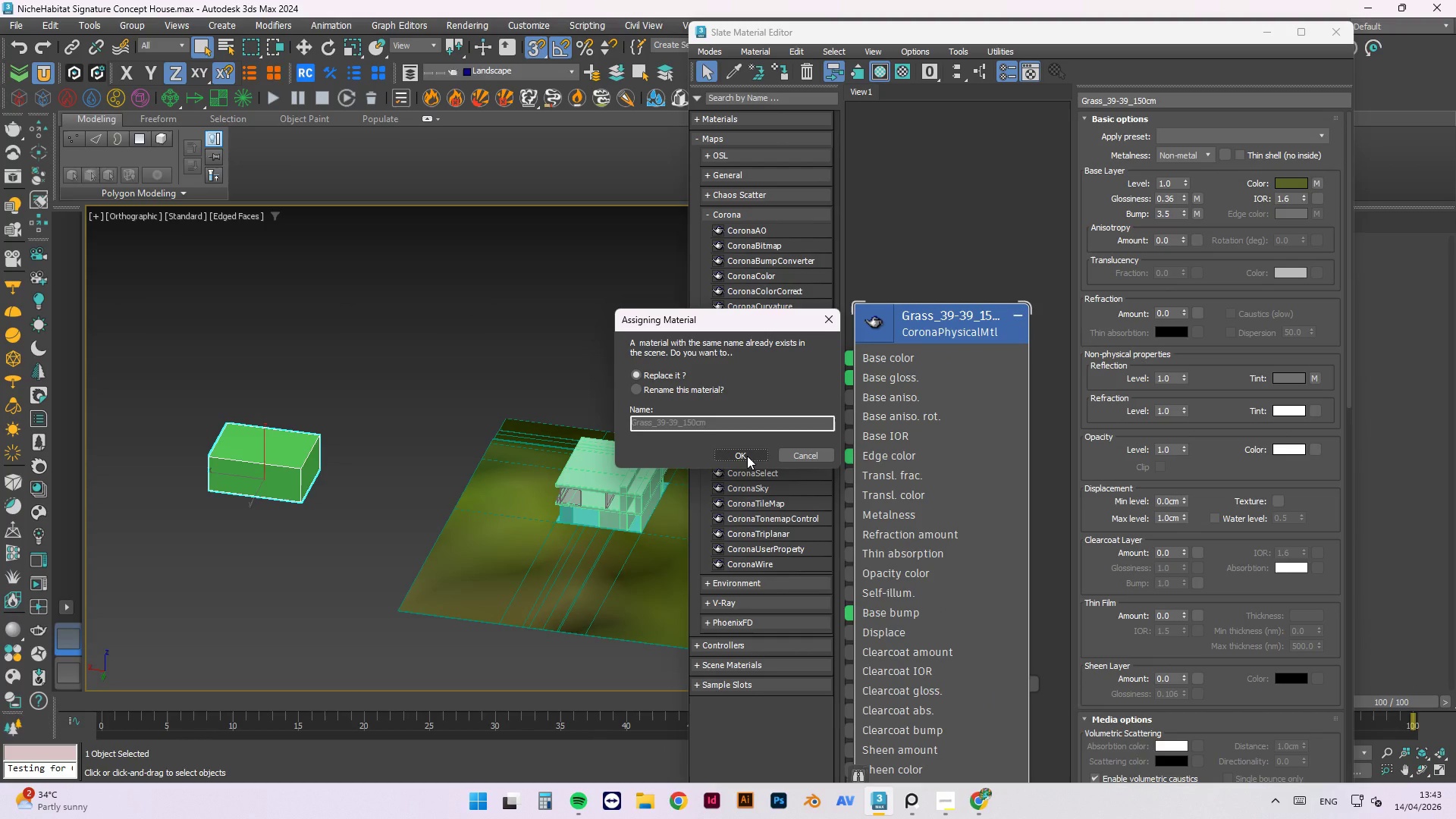 
left_click([792, 457])
 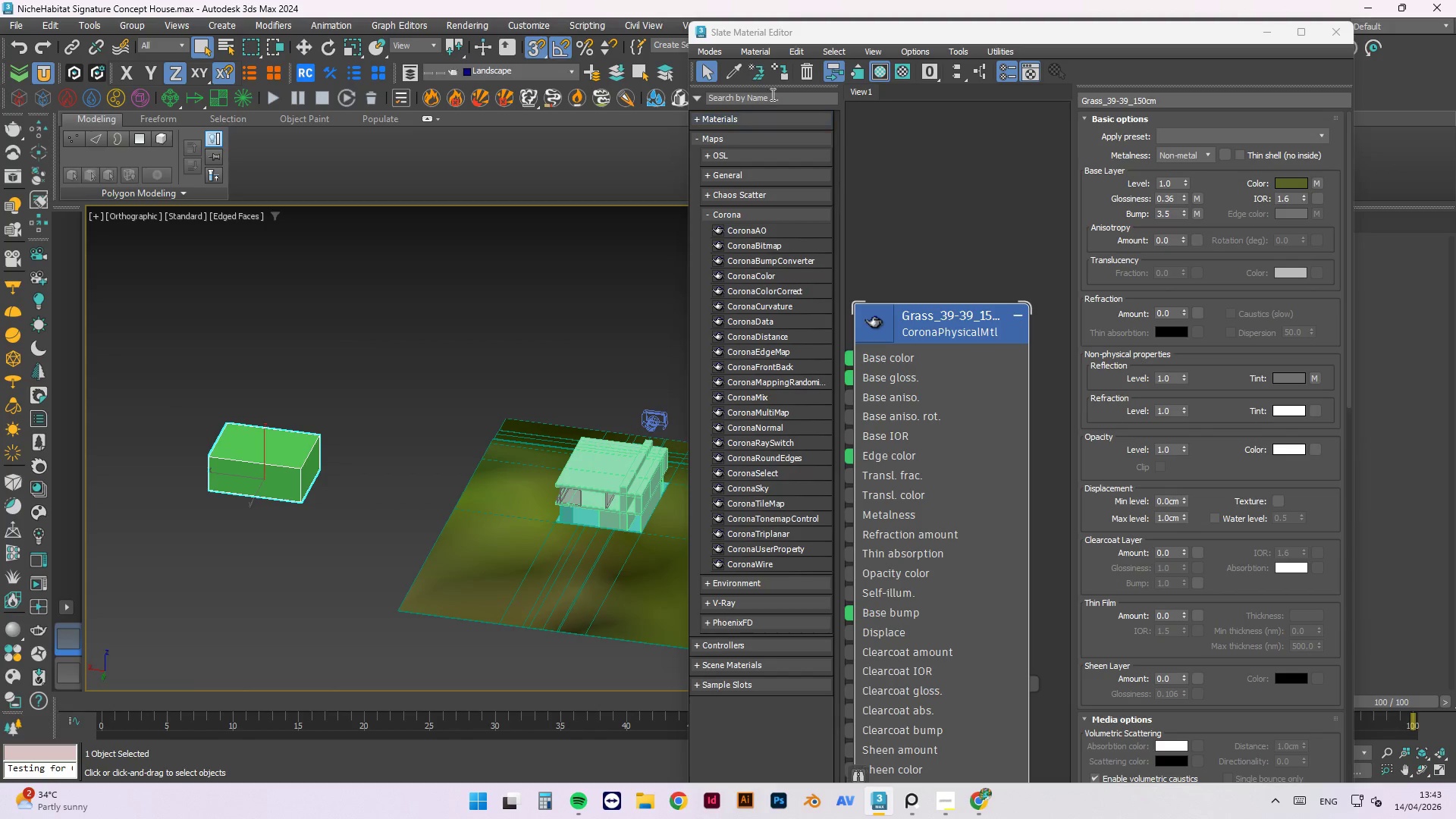 
left_click([780, 75])
 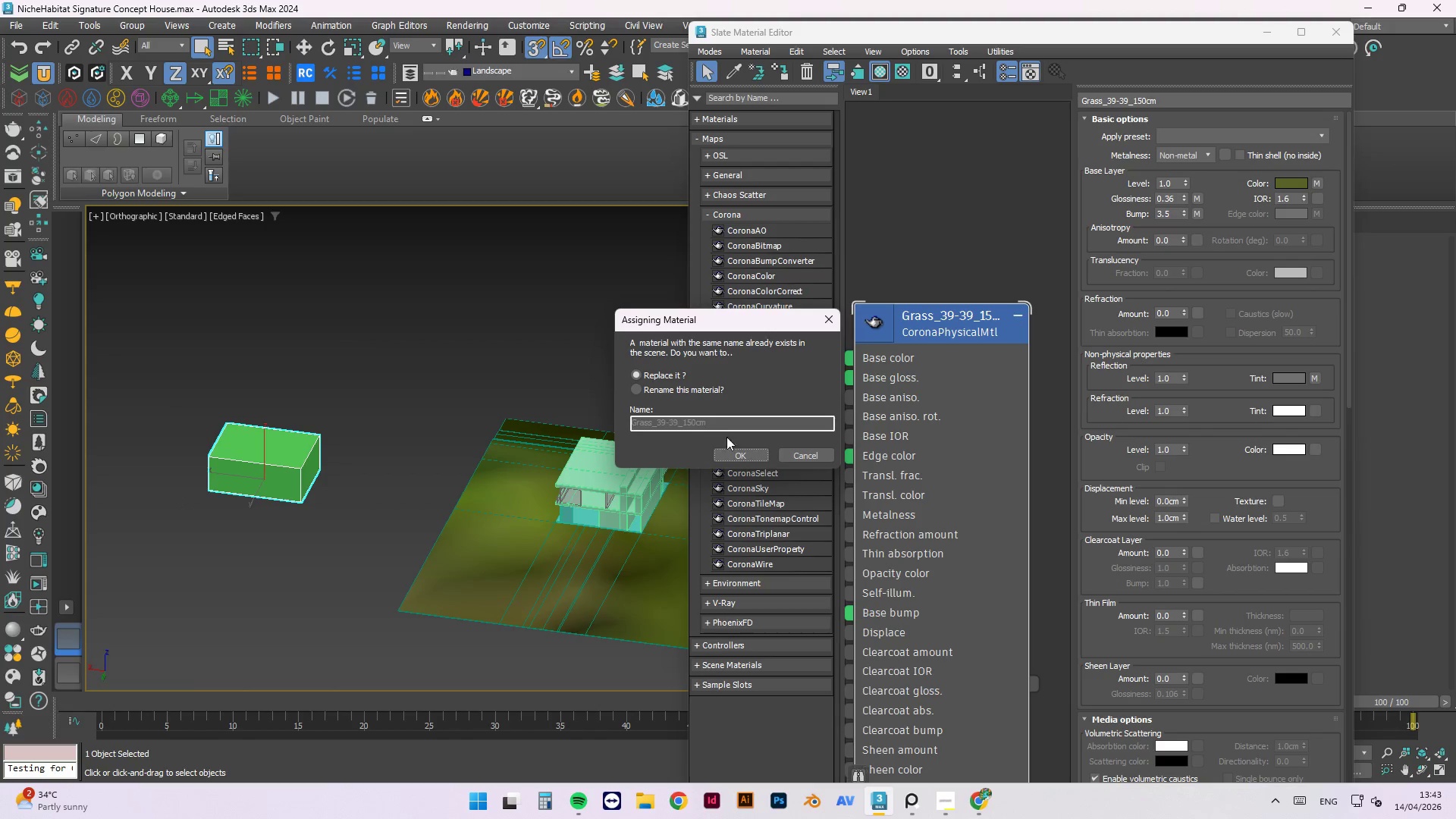 
left_click([757, 456])
 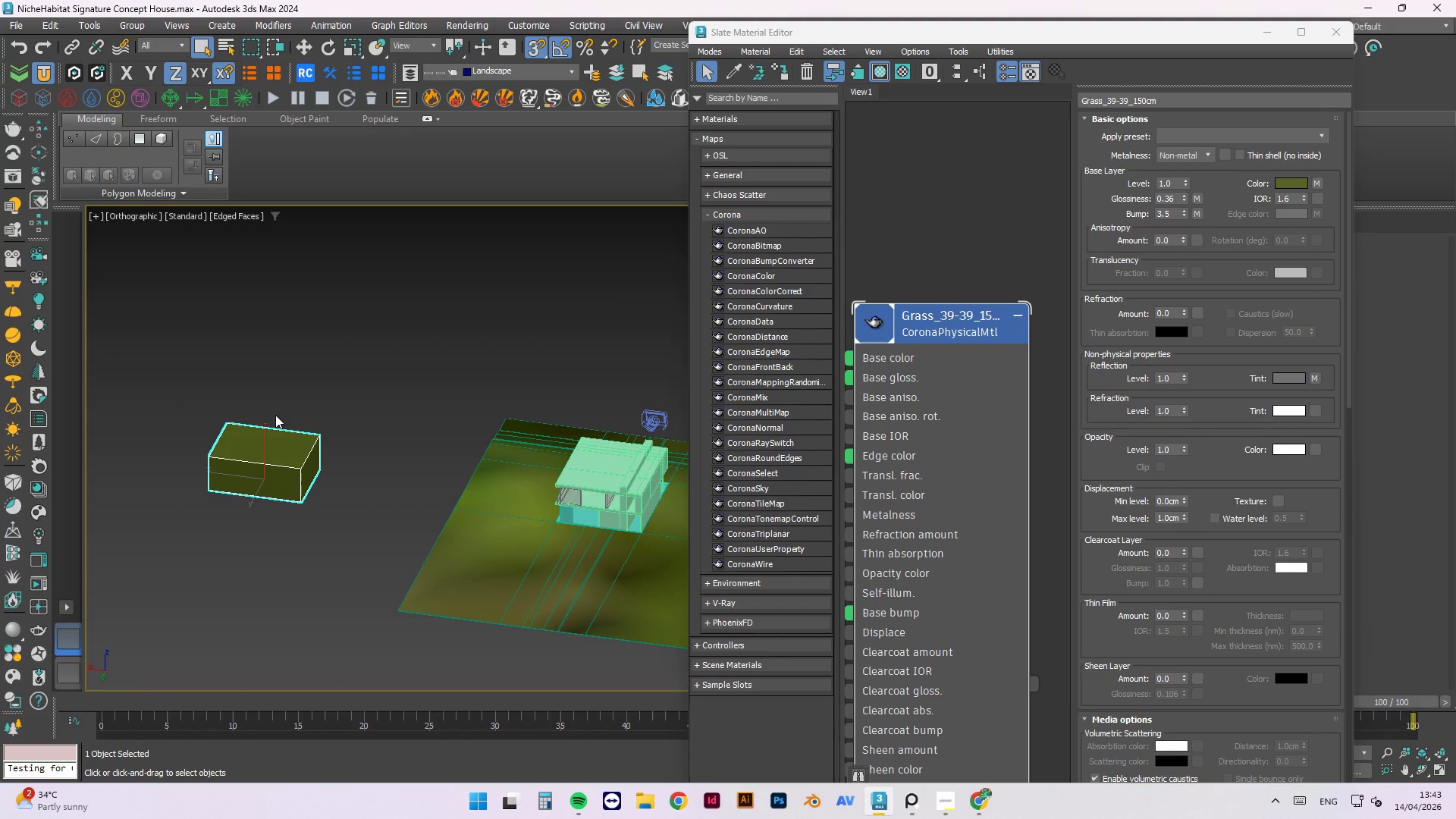 
scroll: coordinate [425, 438], scroll_direction: up, amount: 11.0
 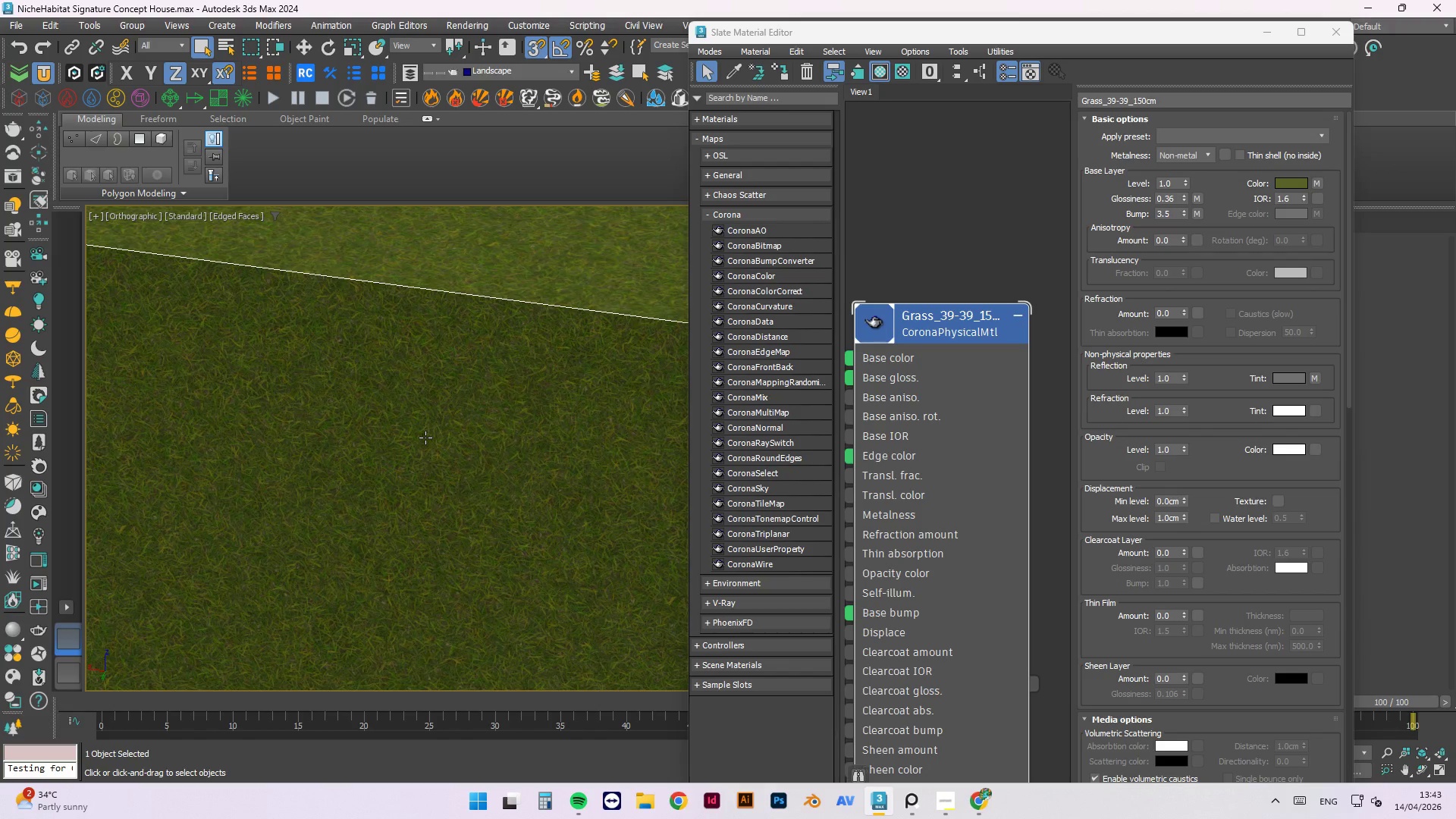 
scroll: coordinate [308, 359], scroll_direction: down, amount: 3.0
 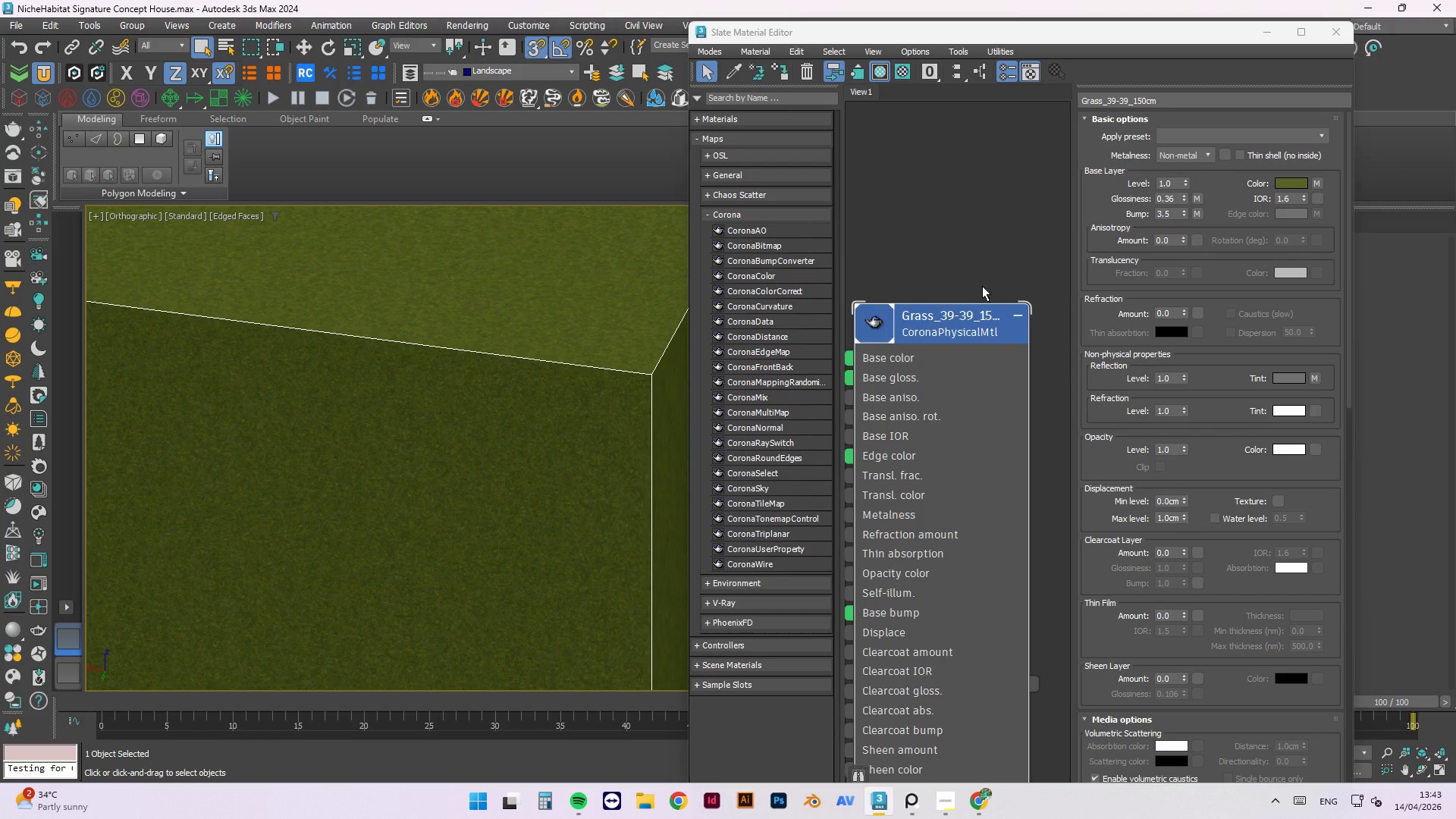 
left_click([967, 261])
 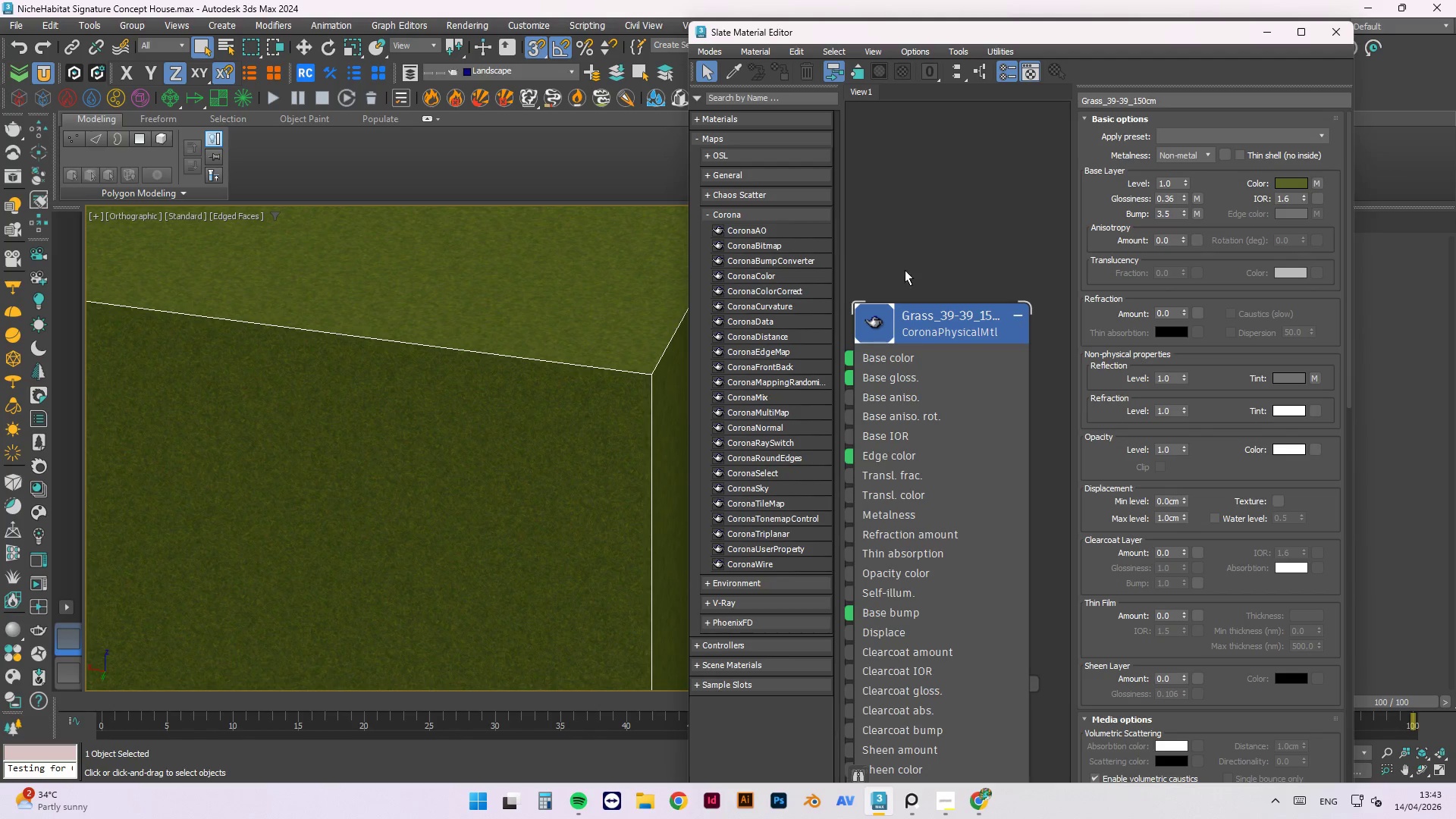 
scroll: coordinate [168, 424], scroll_direction: down, amount: 9.0
 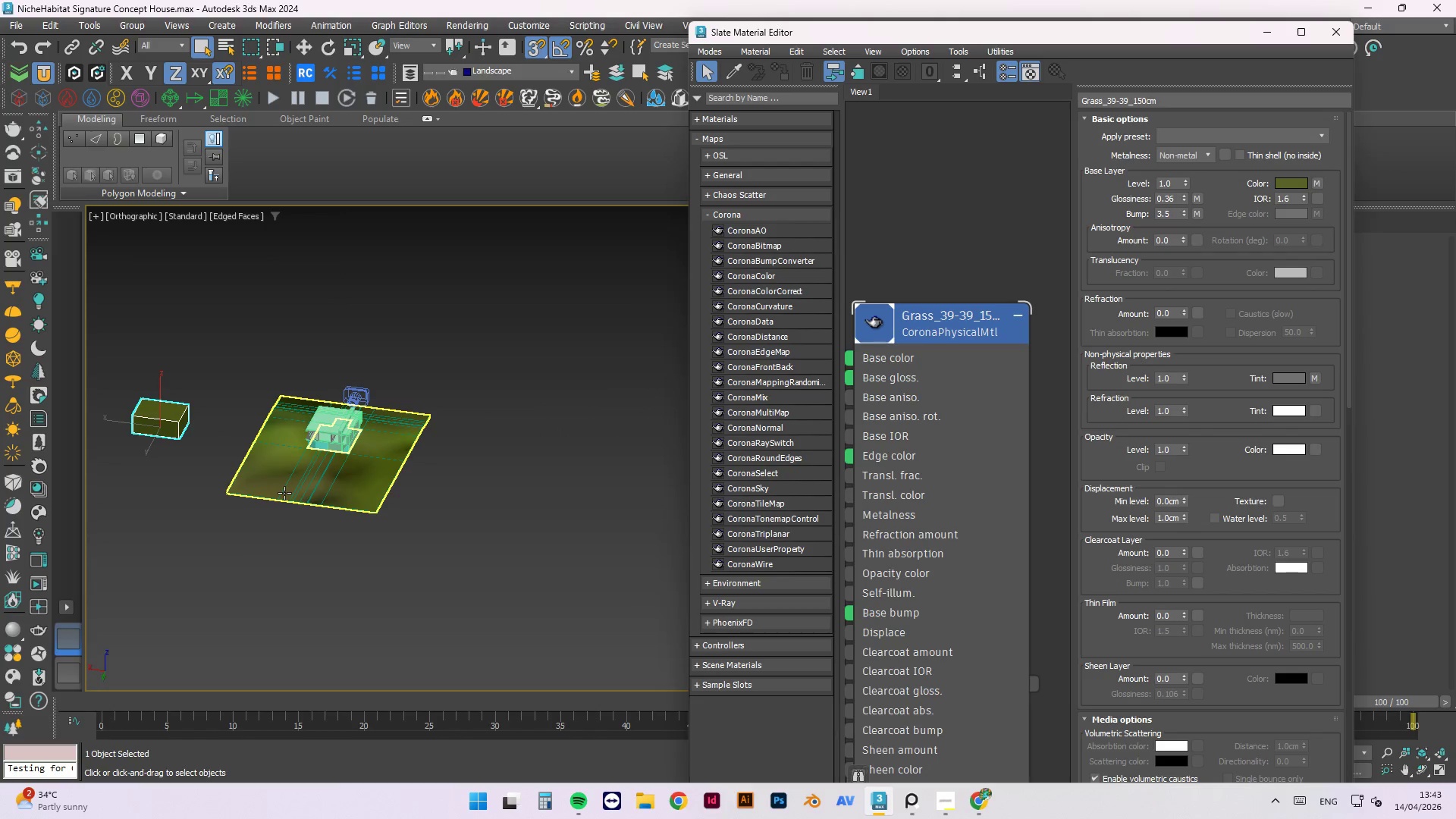 
left_click([284, 493])
 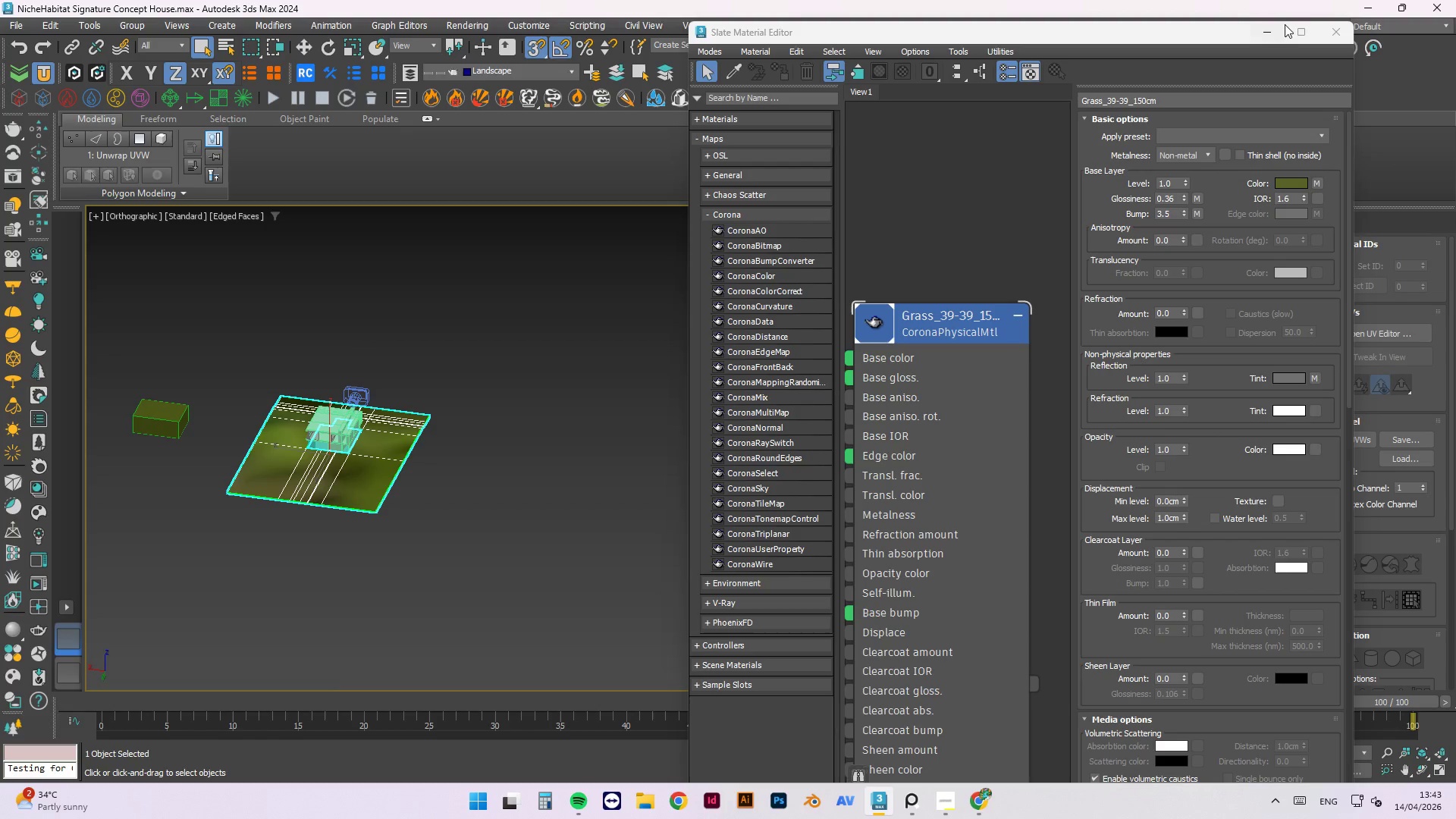 
left_click([1271, 25])
 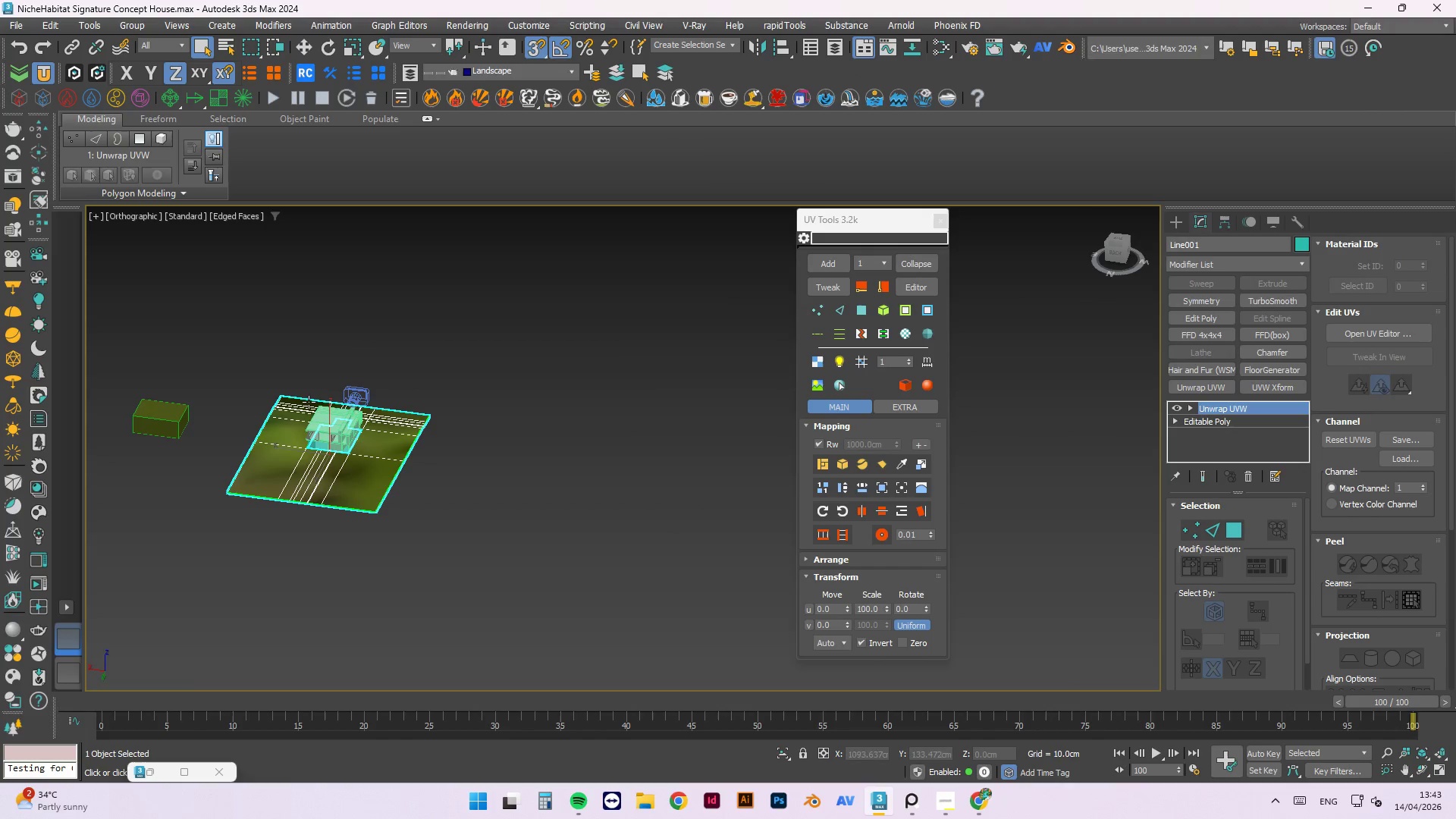 
scroll: coordinate [338, 444], scroll_direction: up, amount: 4.0
 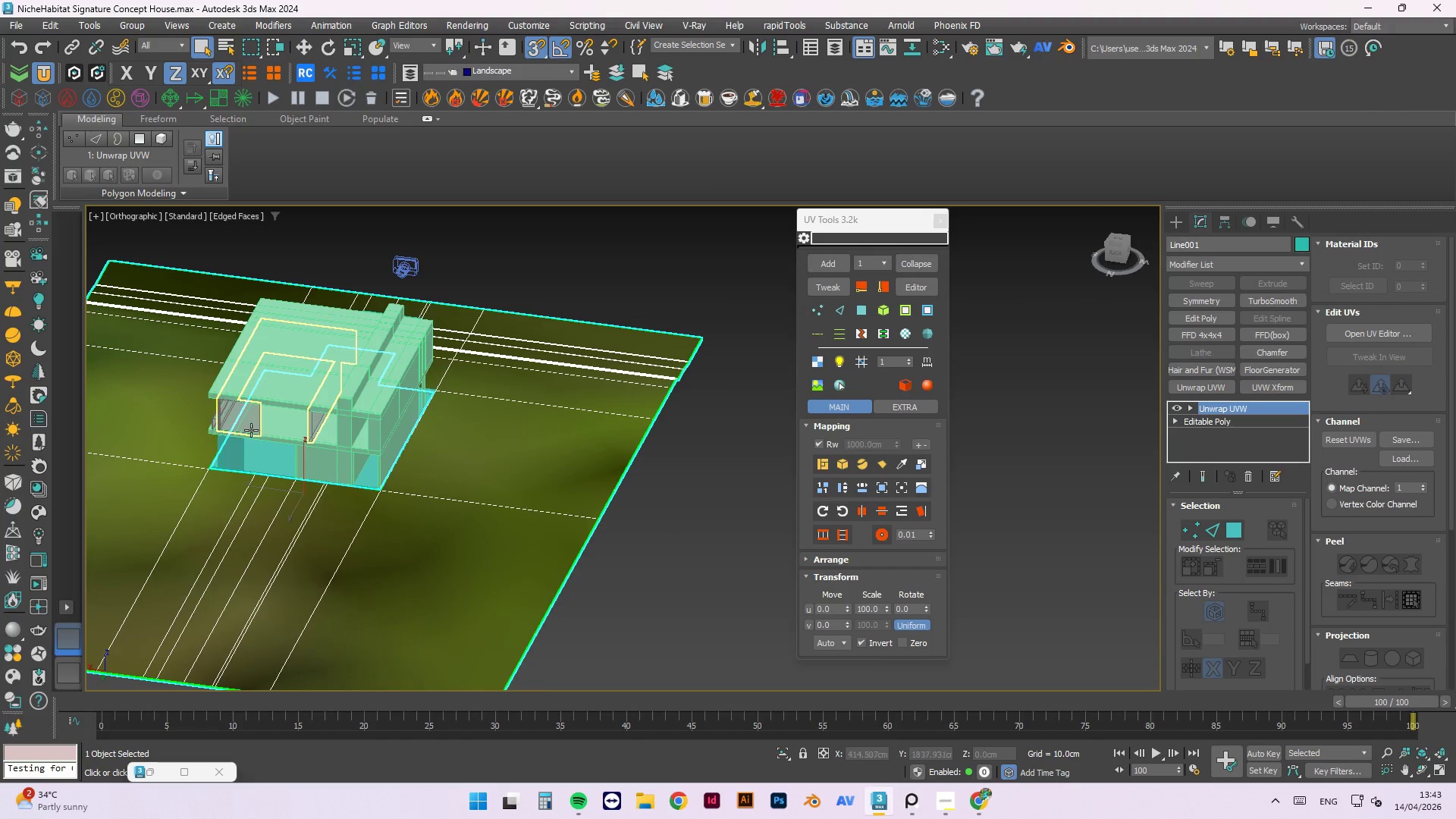 
scroll: coordinate [462, 444], scroll_direction: down, amount: 1.0
 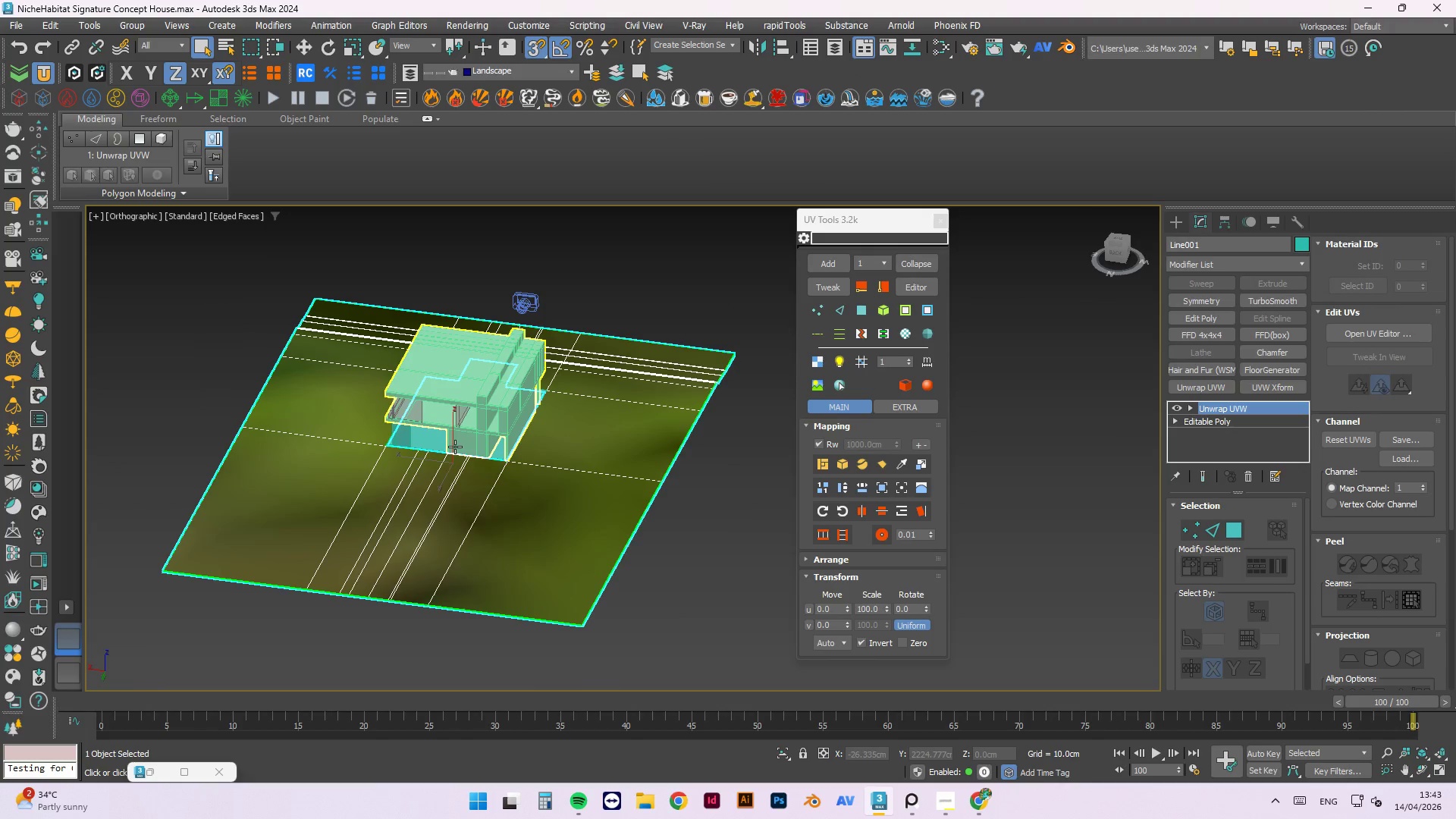 
key(Alt+Q)
 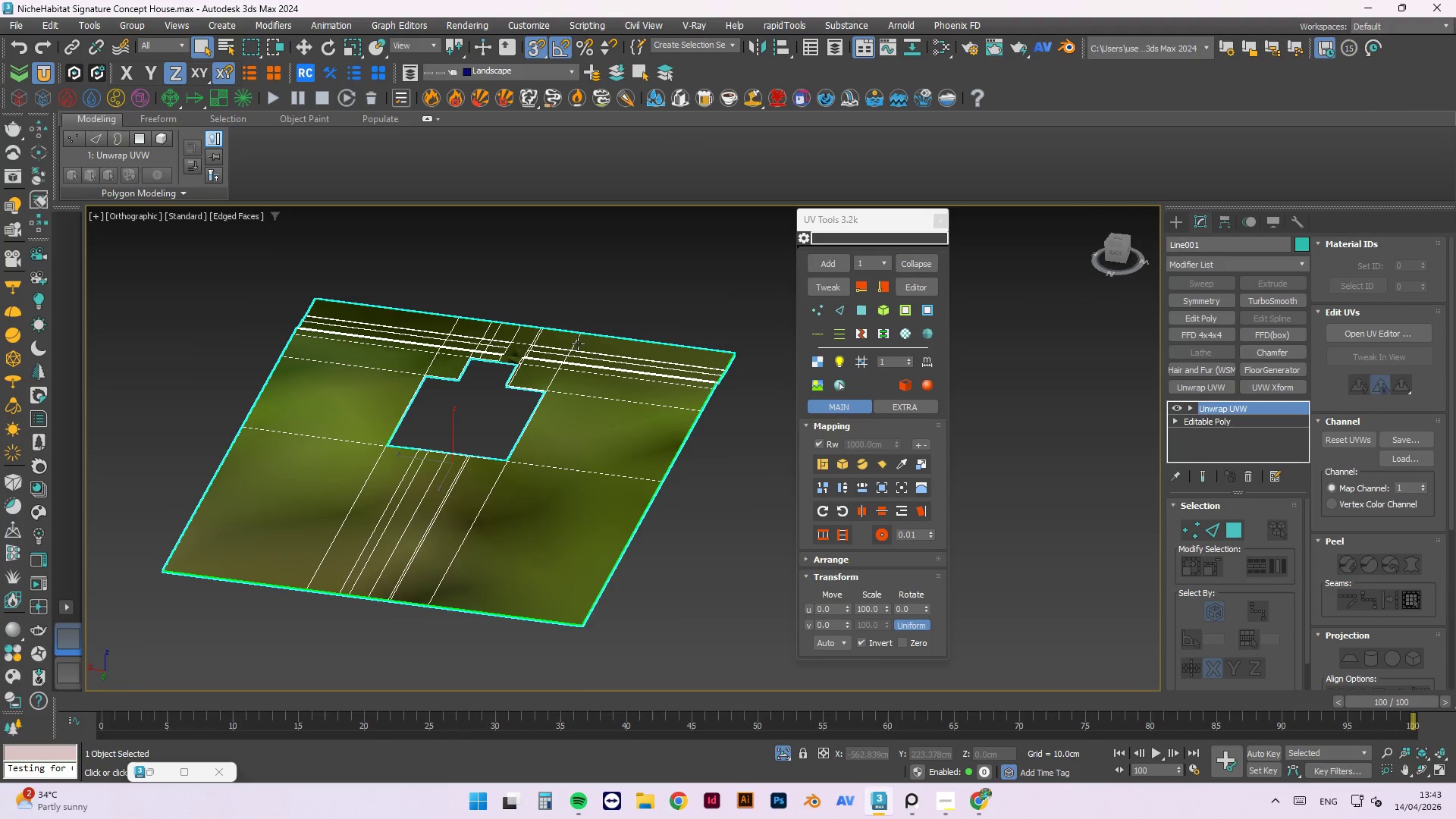 
left_click([550, 277])
 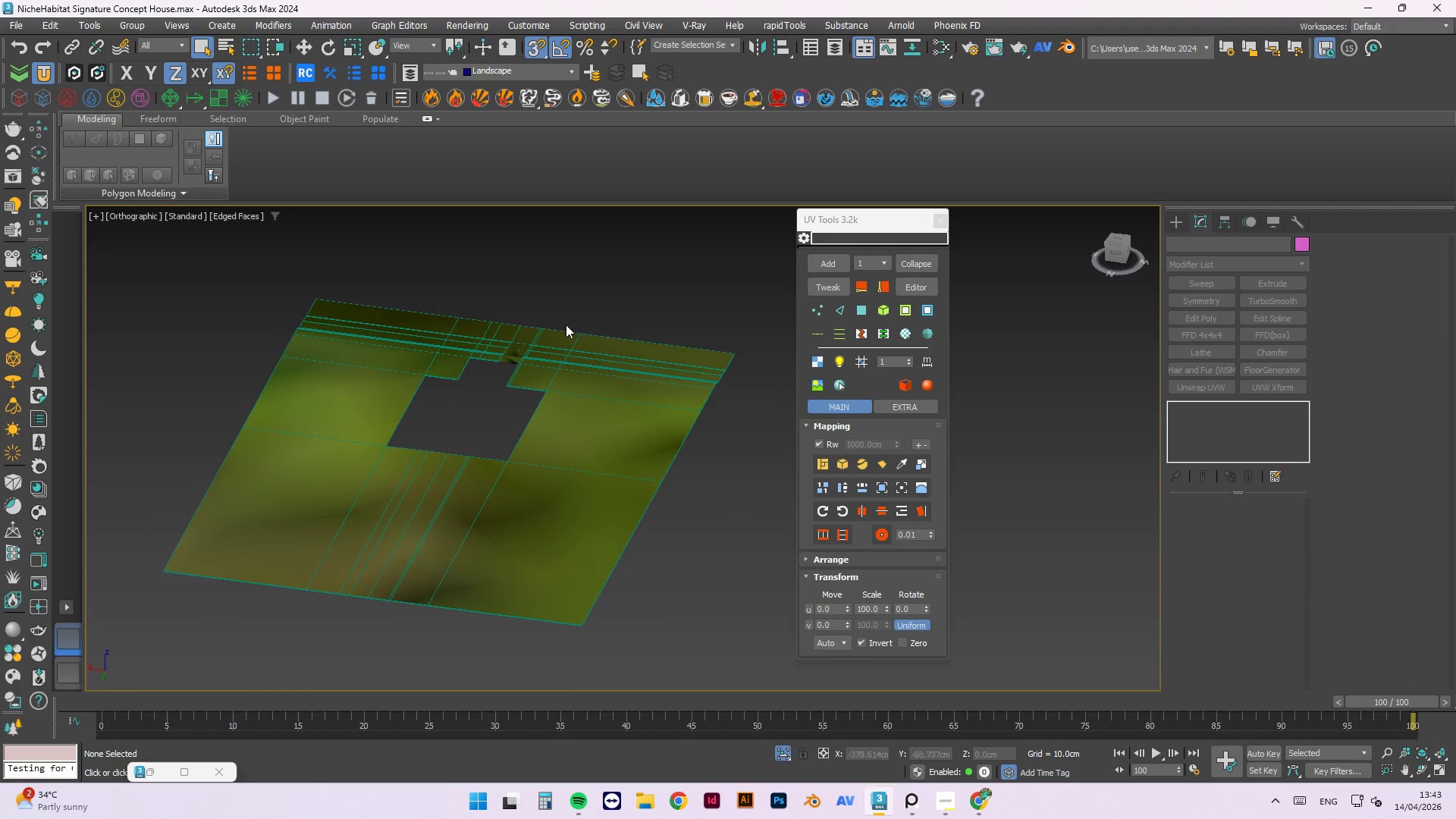 
scroll: coordinate [466, 371], scroll_direction: up, amount: 3.0
 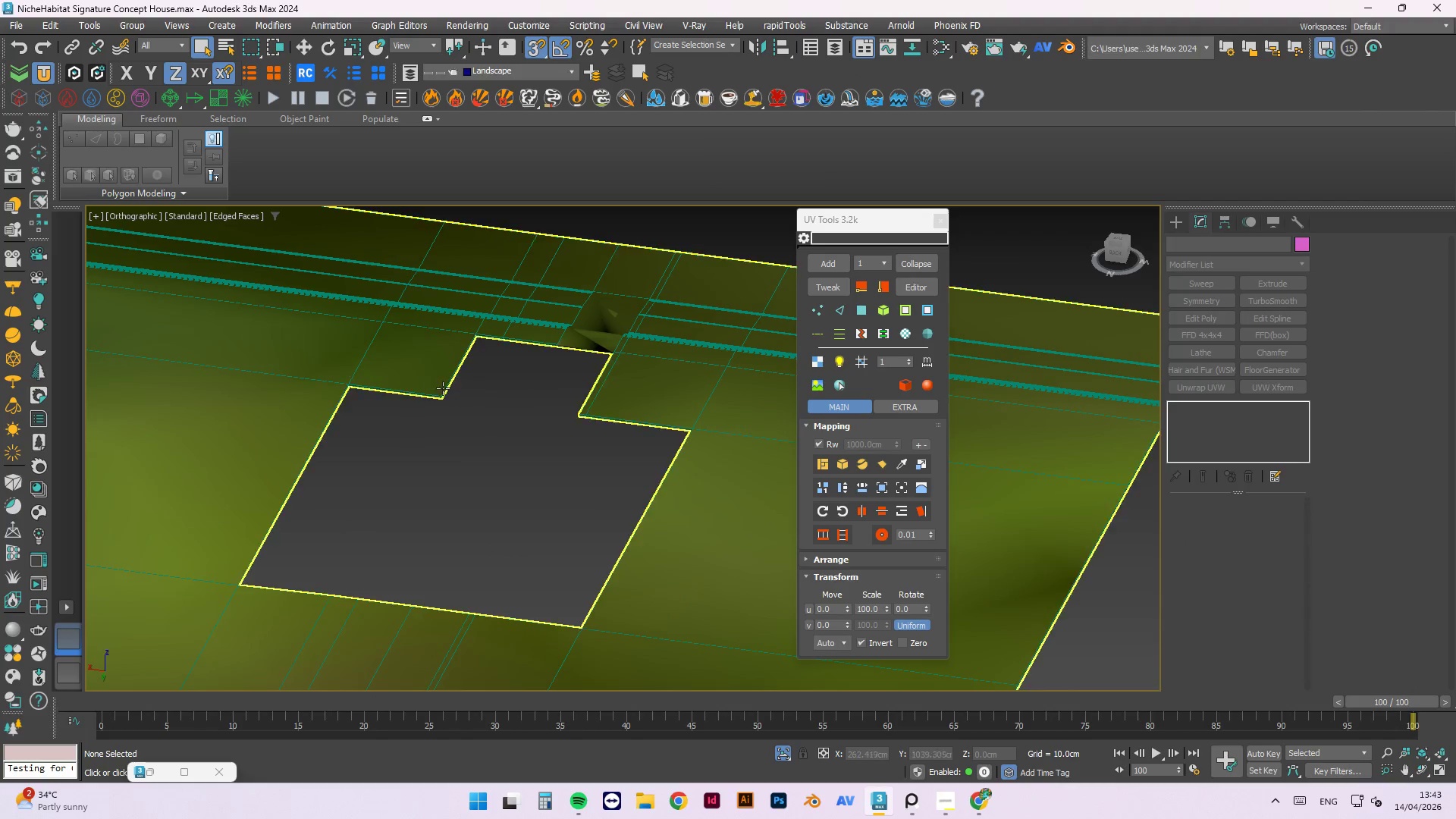 
left_click([439, 394])
 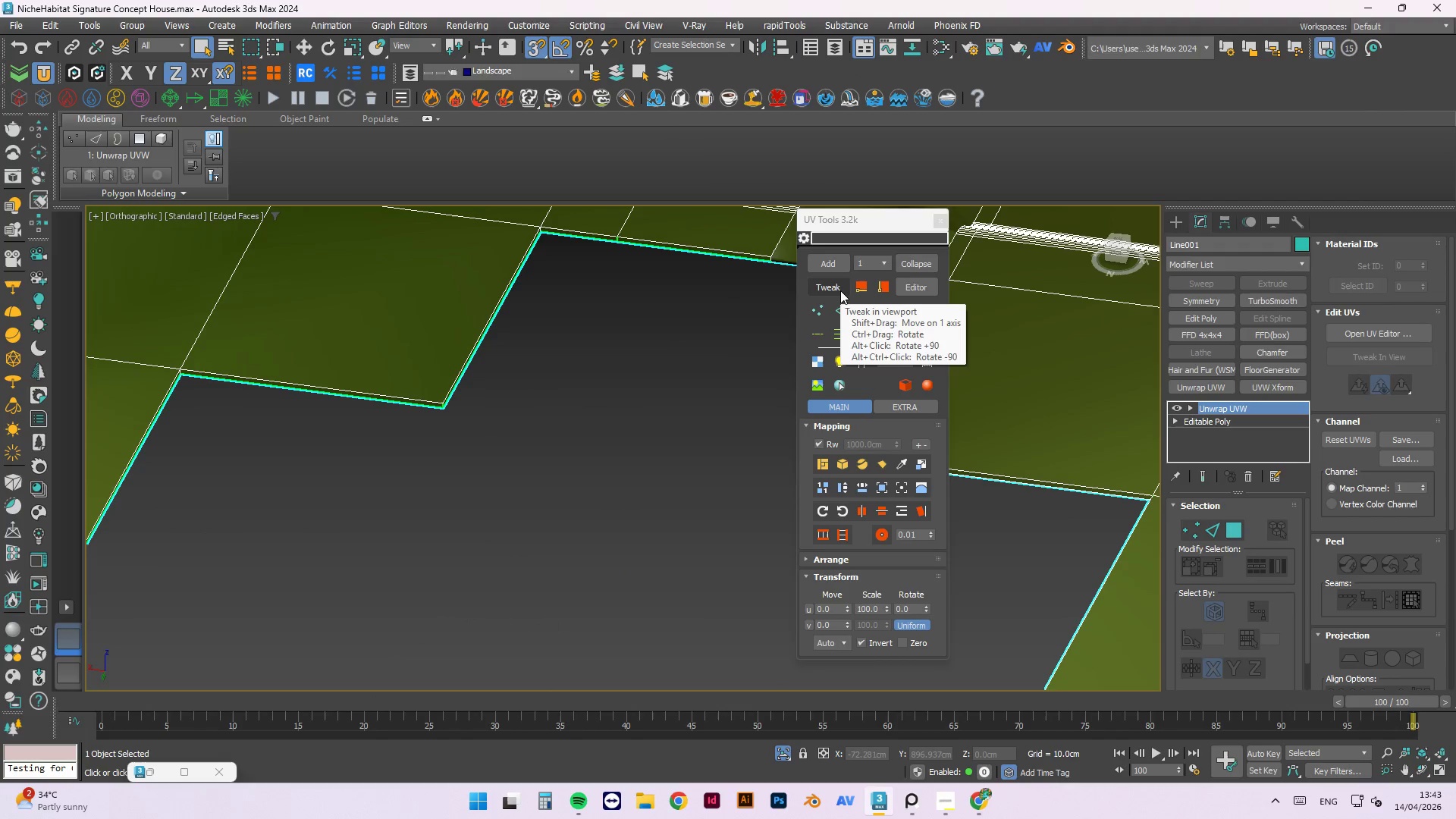 
scroll: coordinate [440, 393], scroll_direction: up, amount: 3.0
 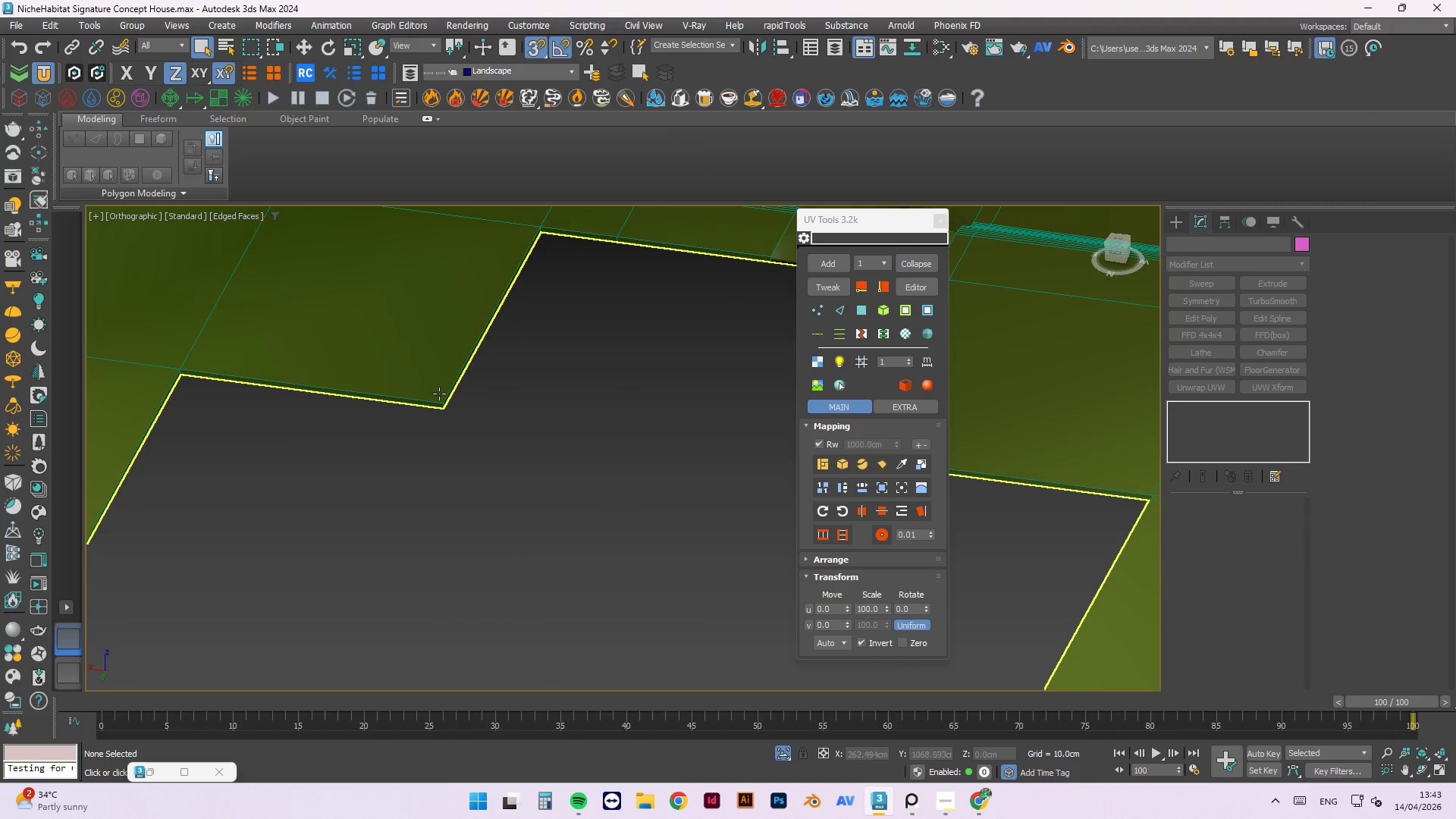 
left_click([840, 290])
 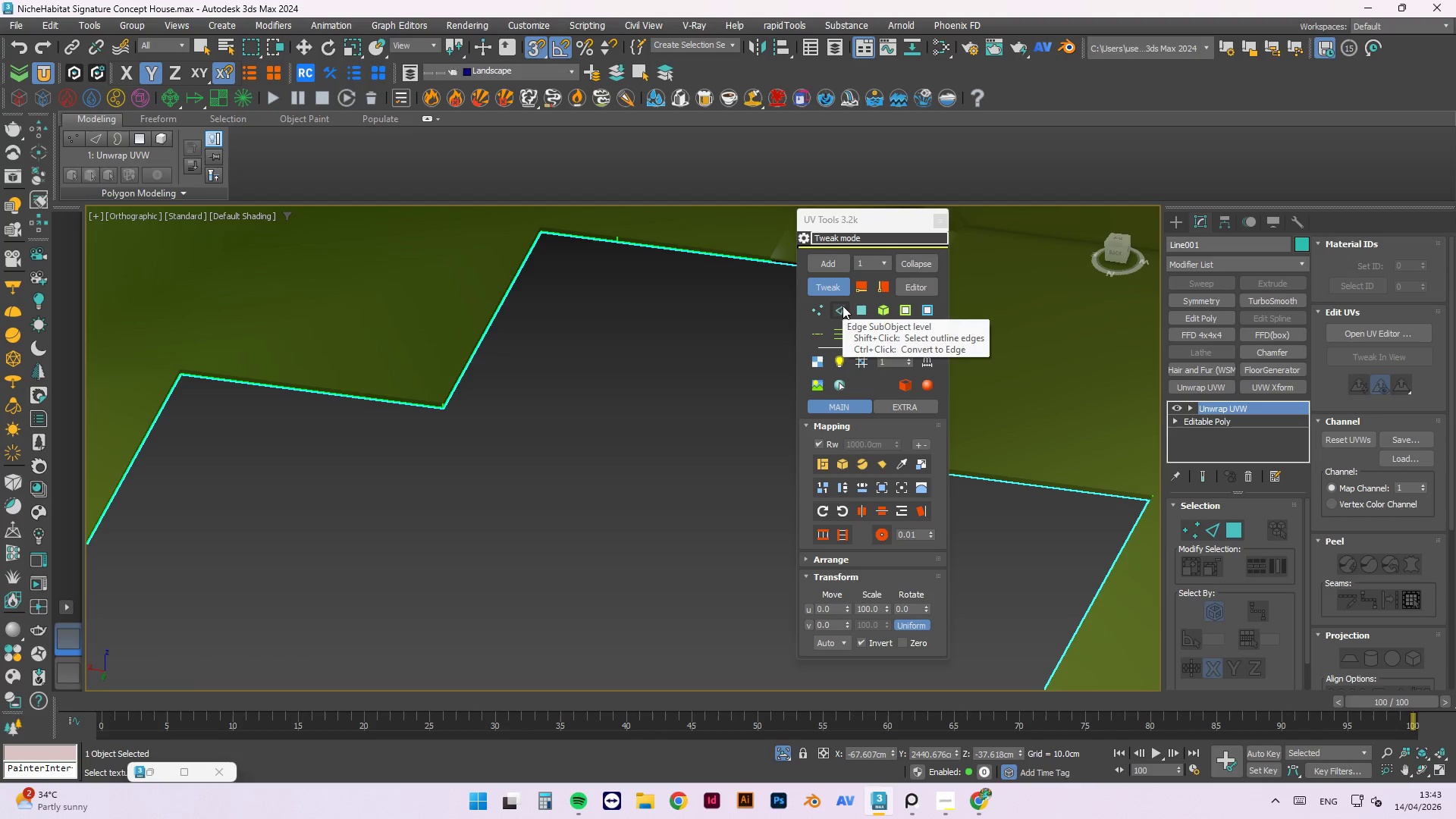 
wait(9.7)
 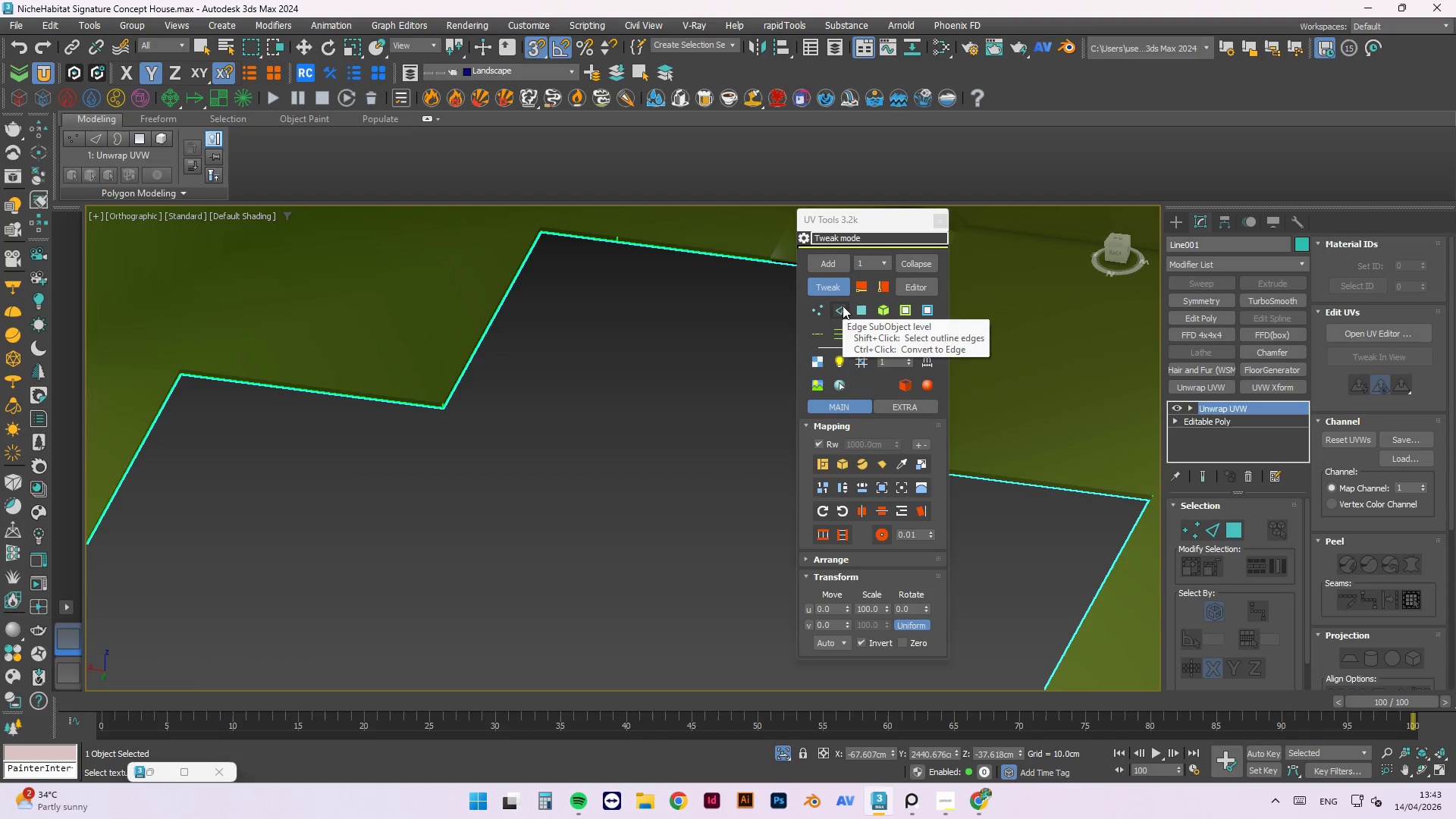 
scroll: coordinate [629, 372], scroll_direction: down, amount: 8.0
 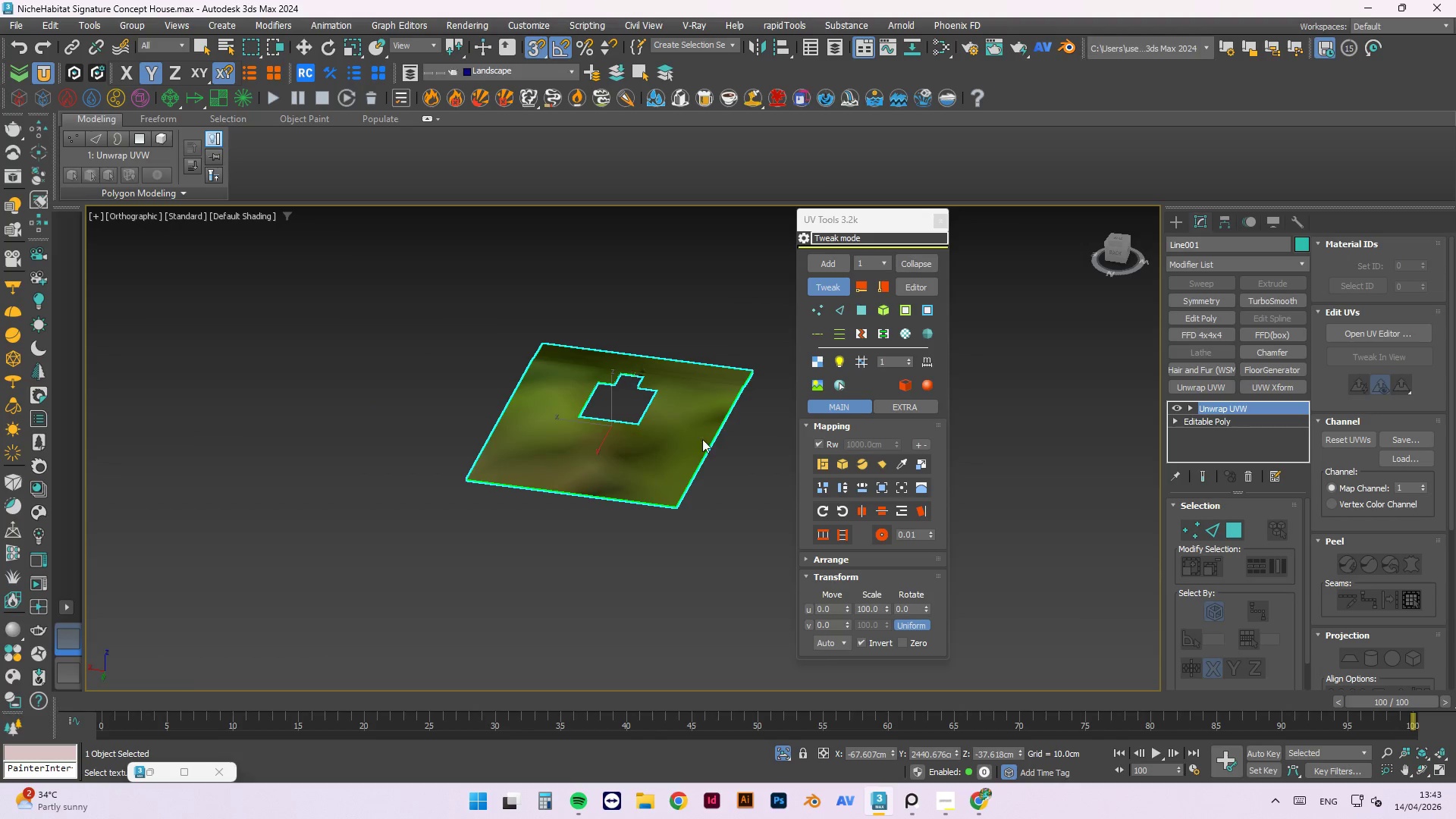 
scroll: coordinate [574, 449], scroll_direction: up, amount: 6.0
 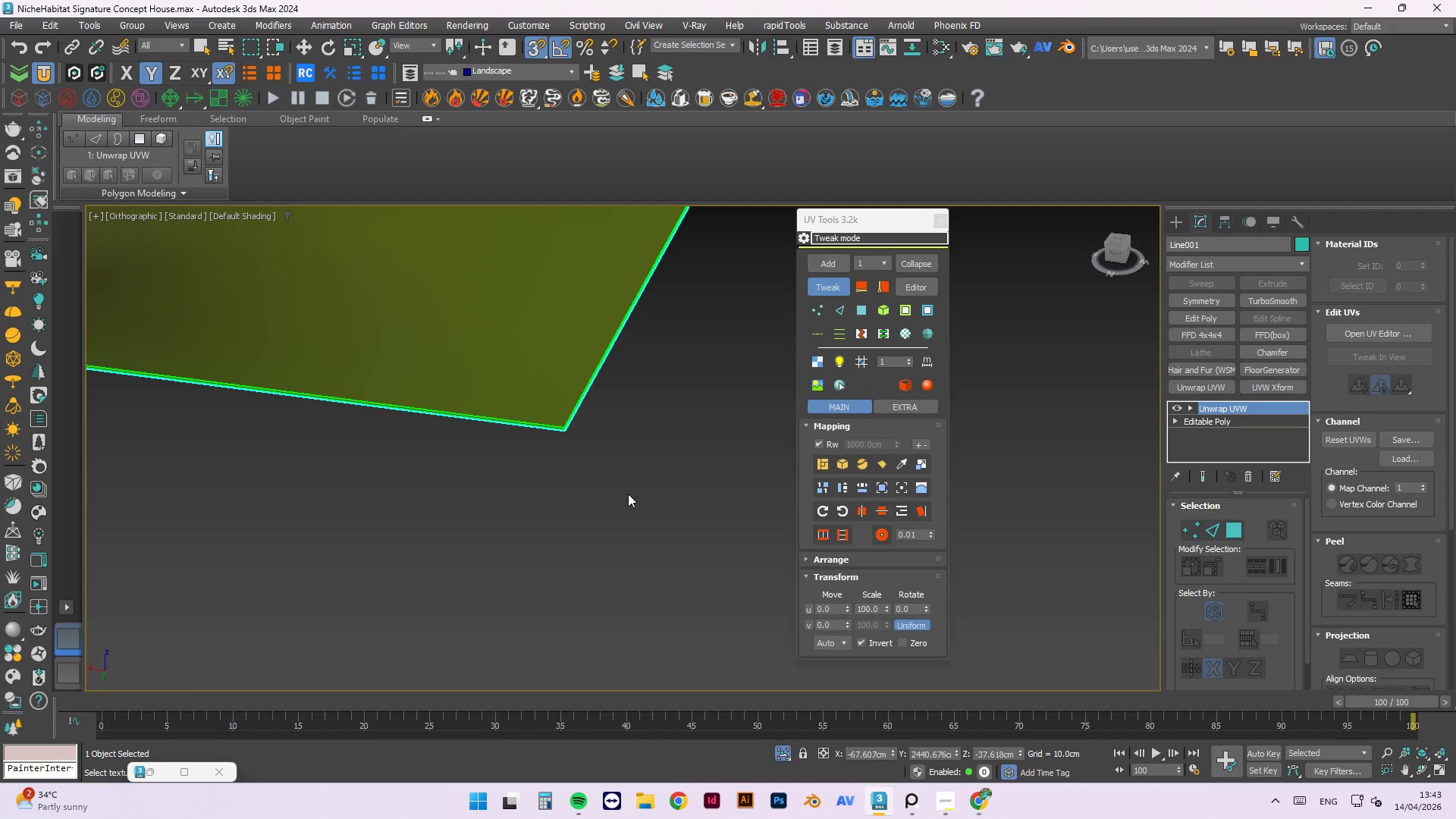 
scroll: coordinate [632, 478], scroll_direction: down, amount: 3.0
 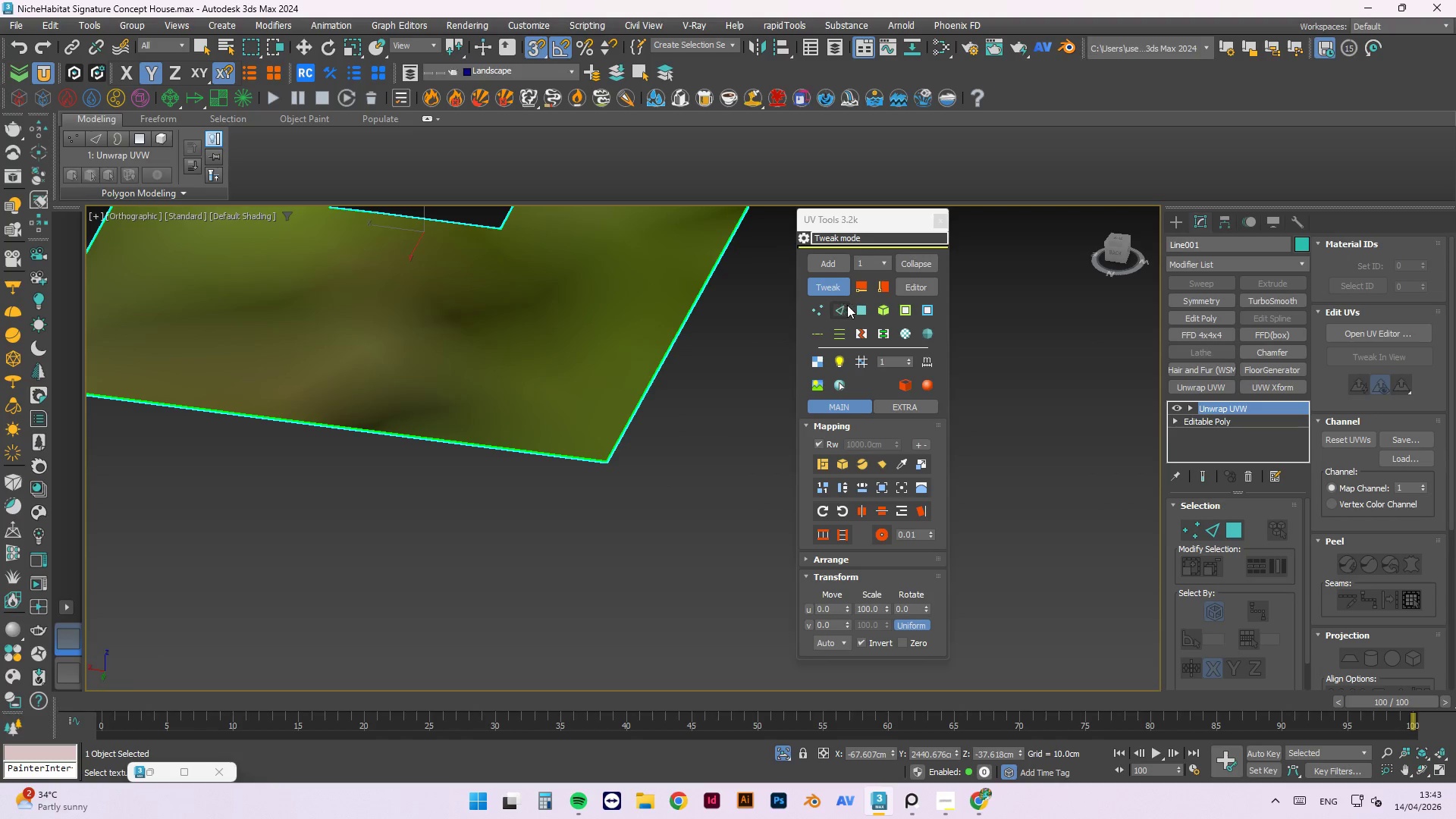 
left_click([848, 304])
 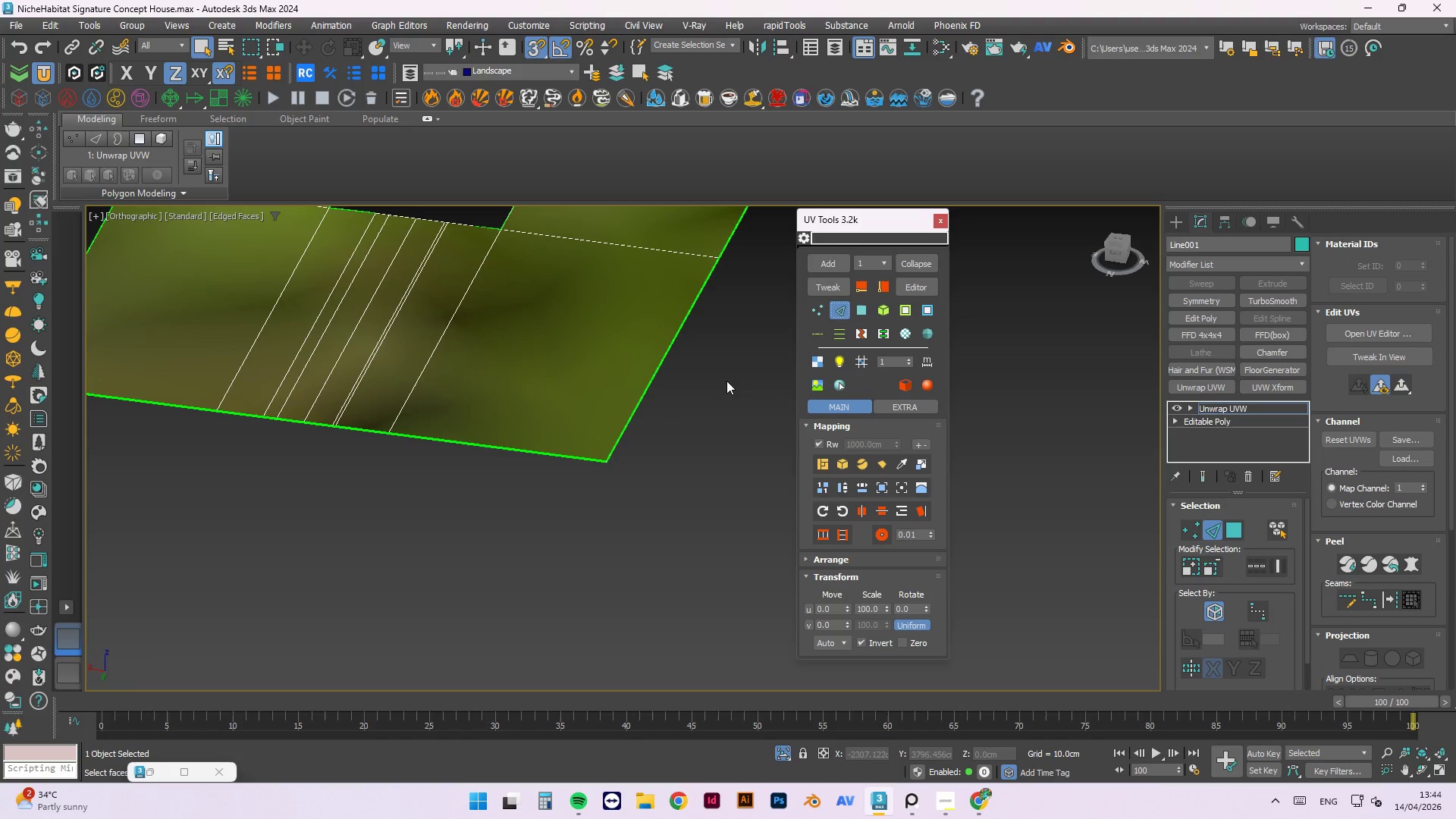 
scroll: coordinate [579, 344], scroll_direction: up, amount: 5.0
 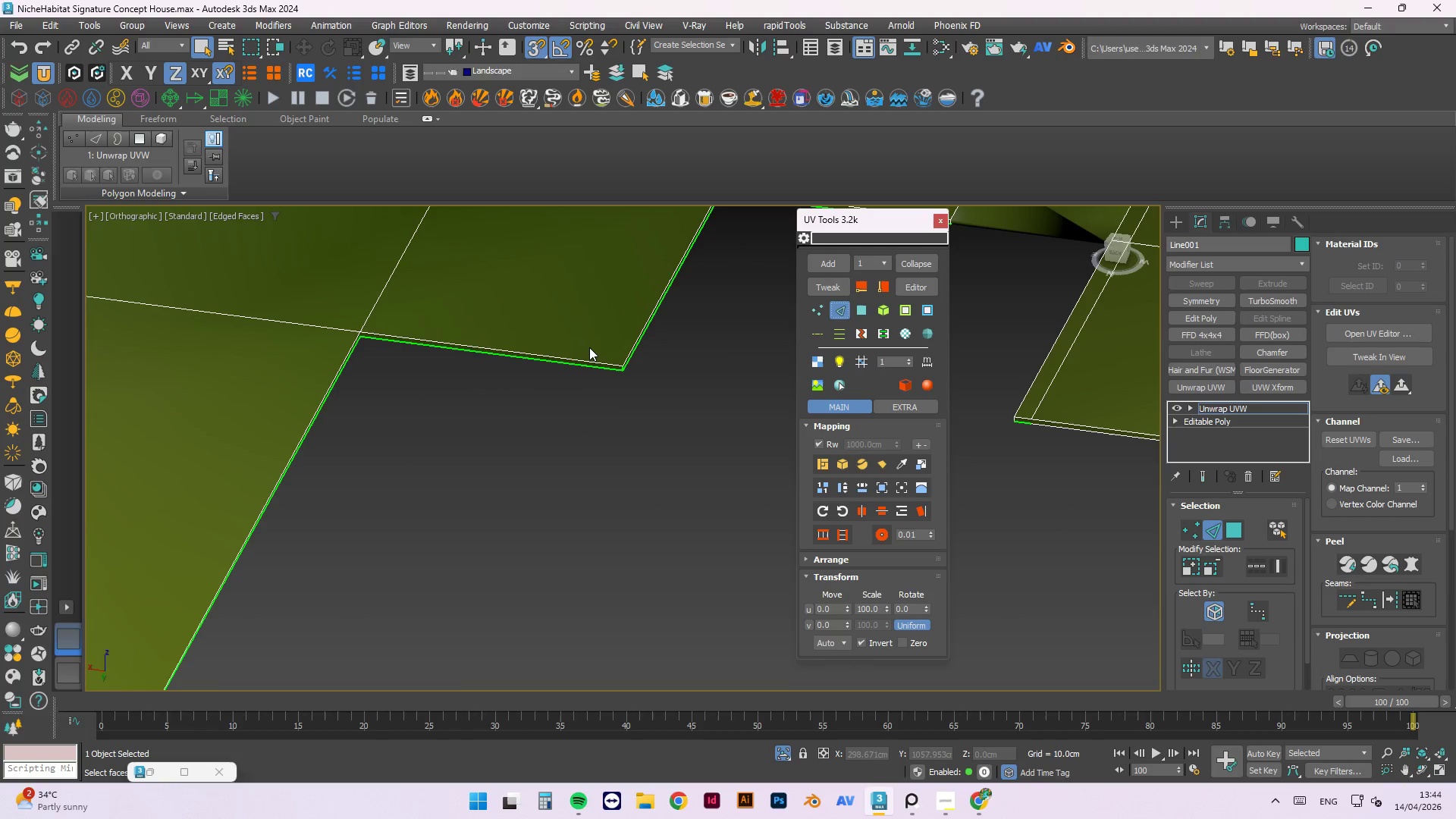 
double_click([593, 360])
 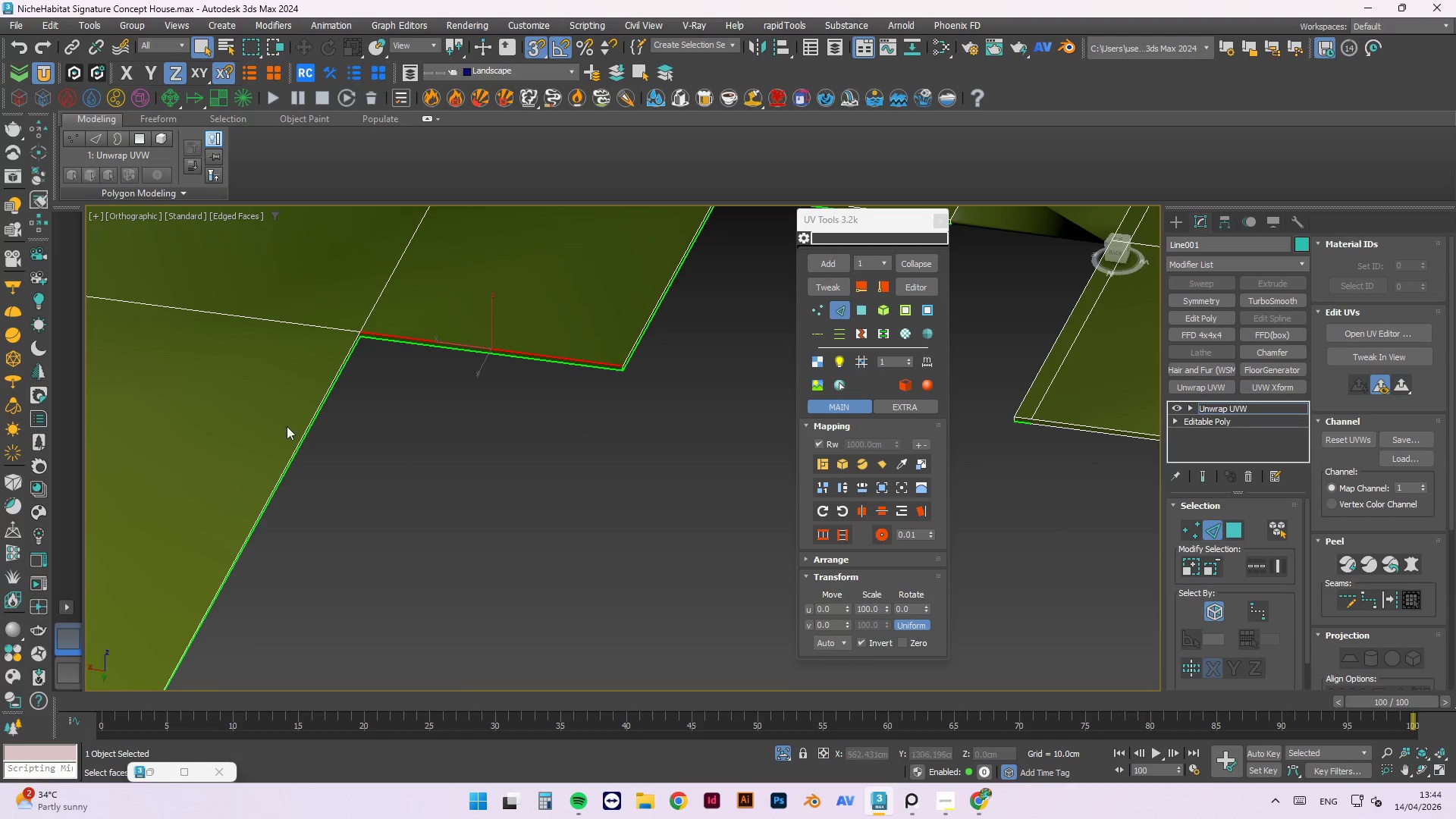 
hold_key(key=ControlLeft, duration=1.5)
 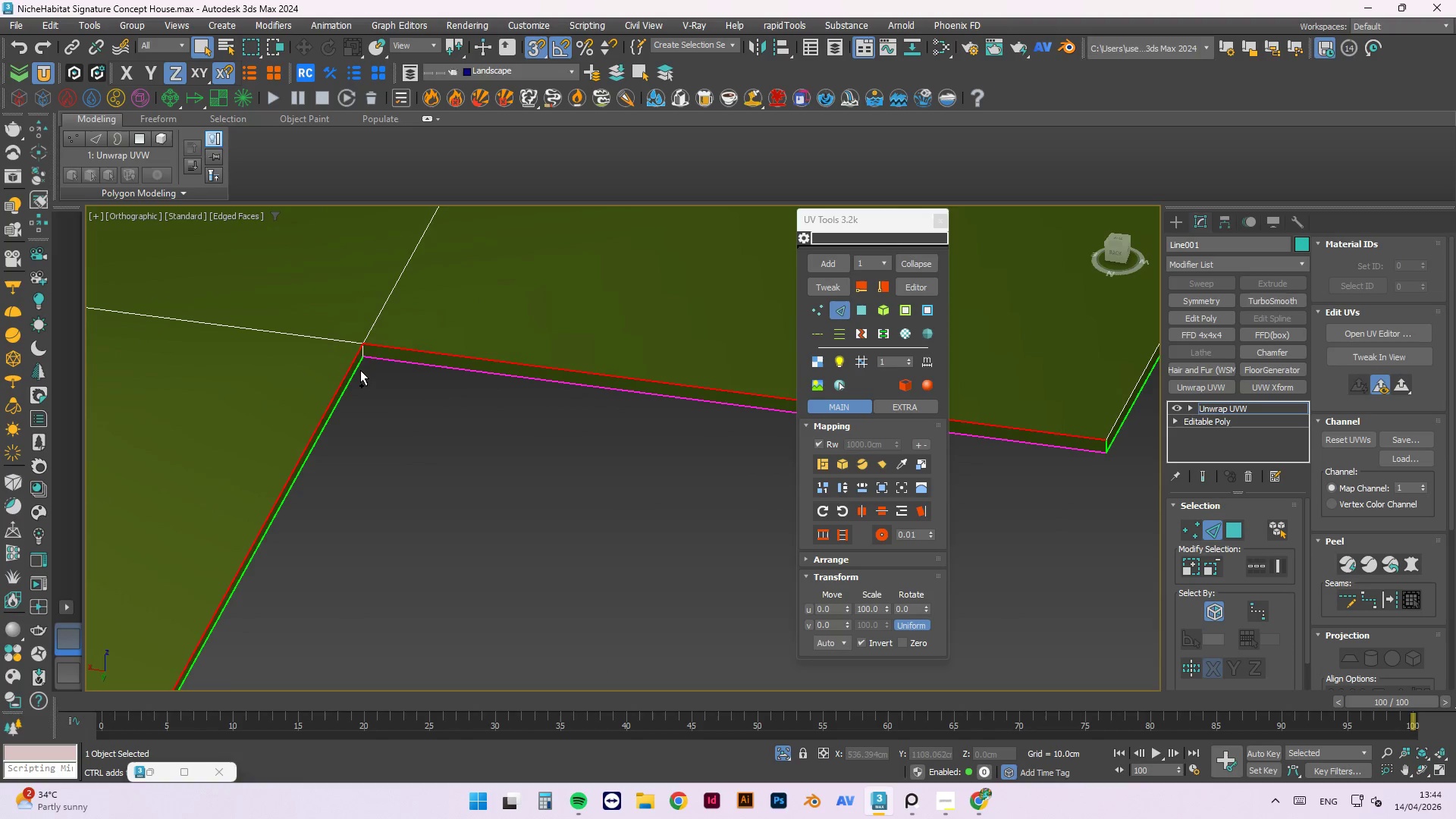 
scroll: coordinate [356, 331], scroll_direction: up, amount: 3.0
 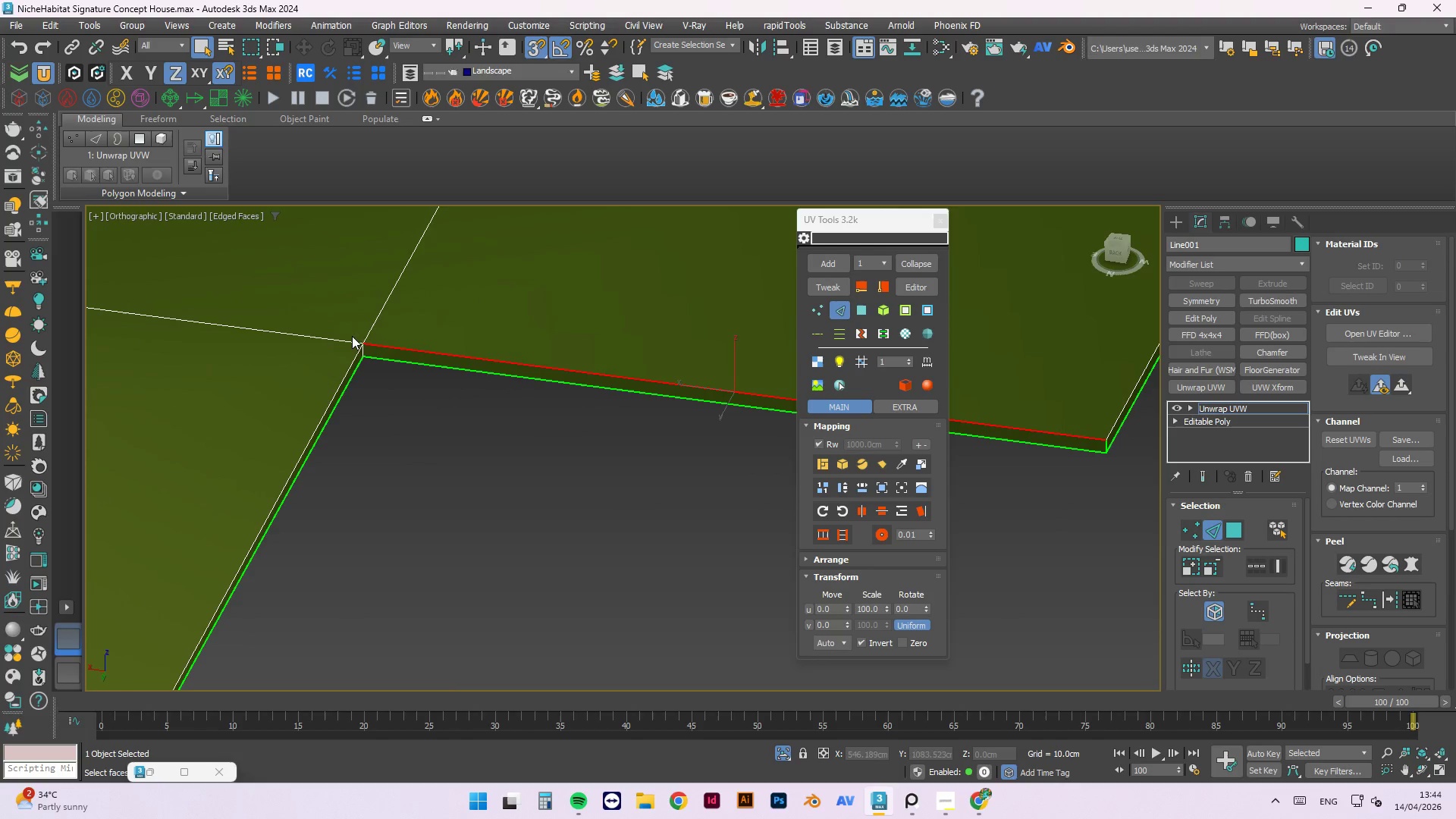 
left_click([349, 363])
 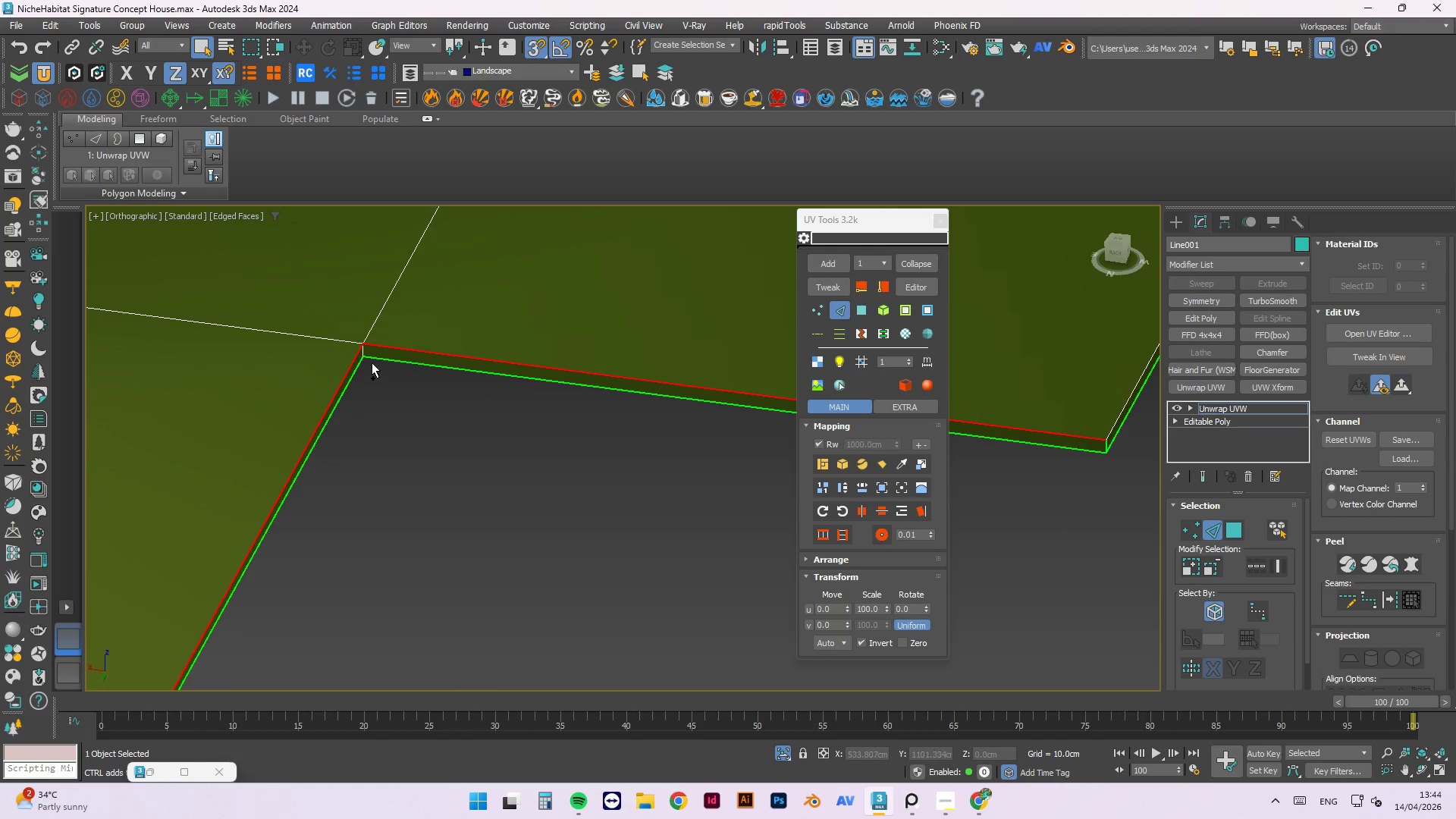 
left_click([380, 354])
 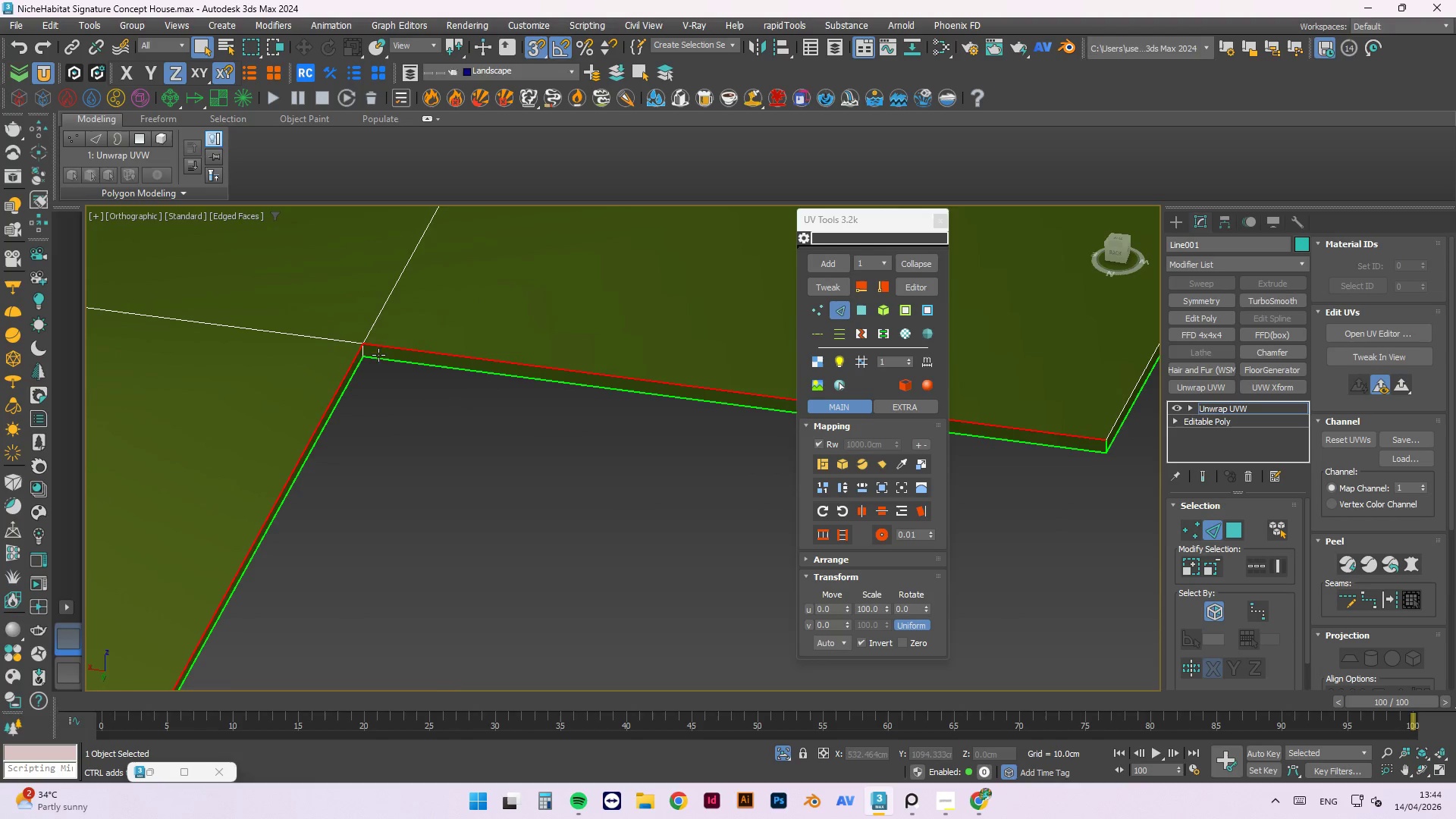 
hold_key(key=ControlLeft, duration=0.41)
double_click([375, 359])
 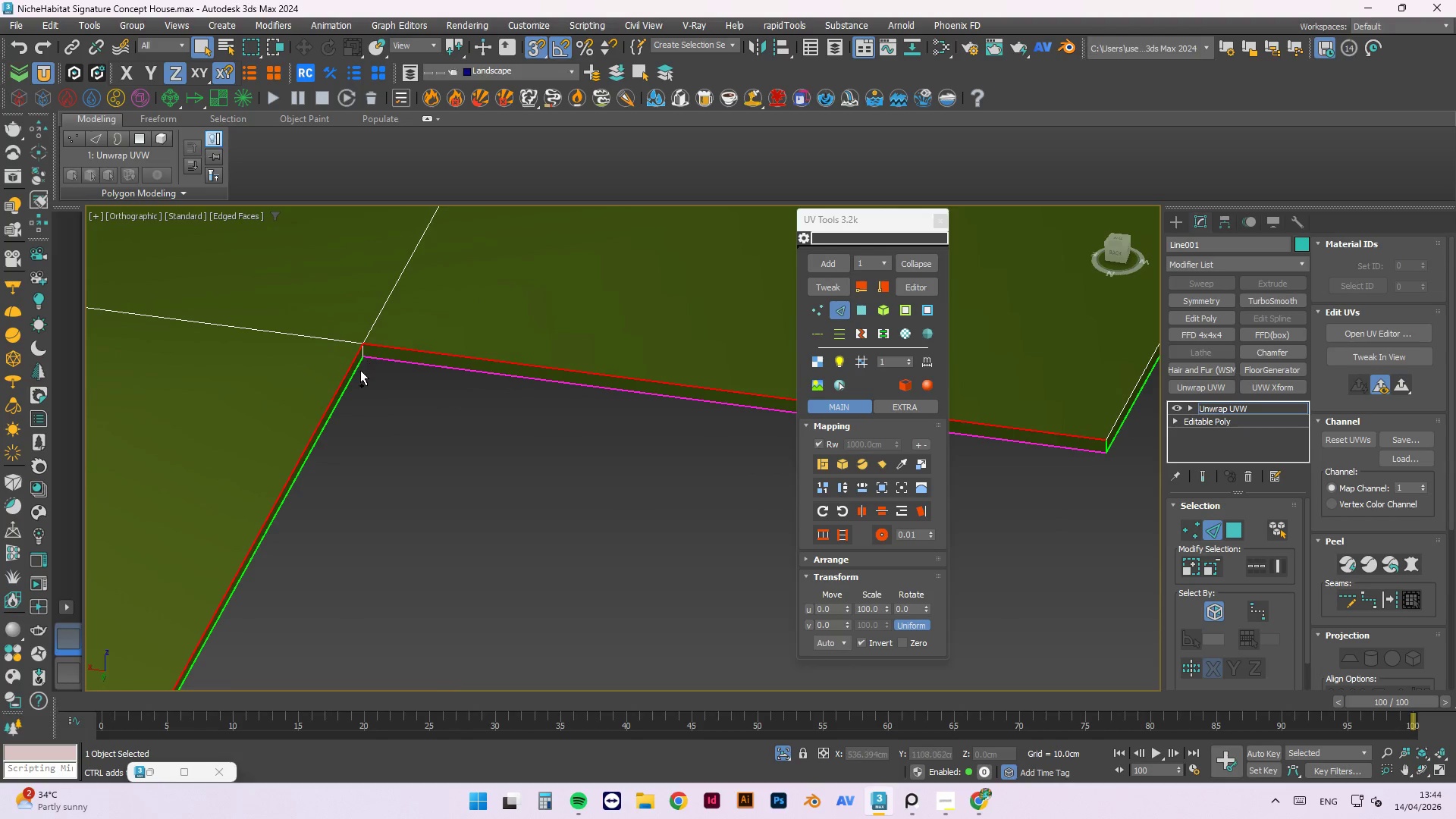 
hold_key(key=ControlLeft, duration=0.84)
left_click([360, 366])
 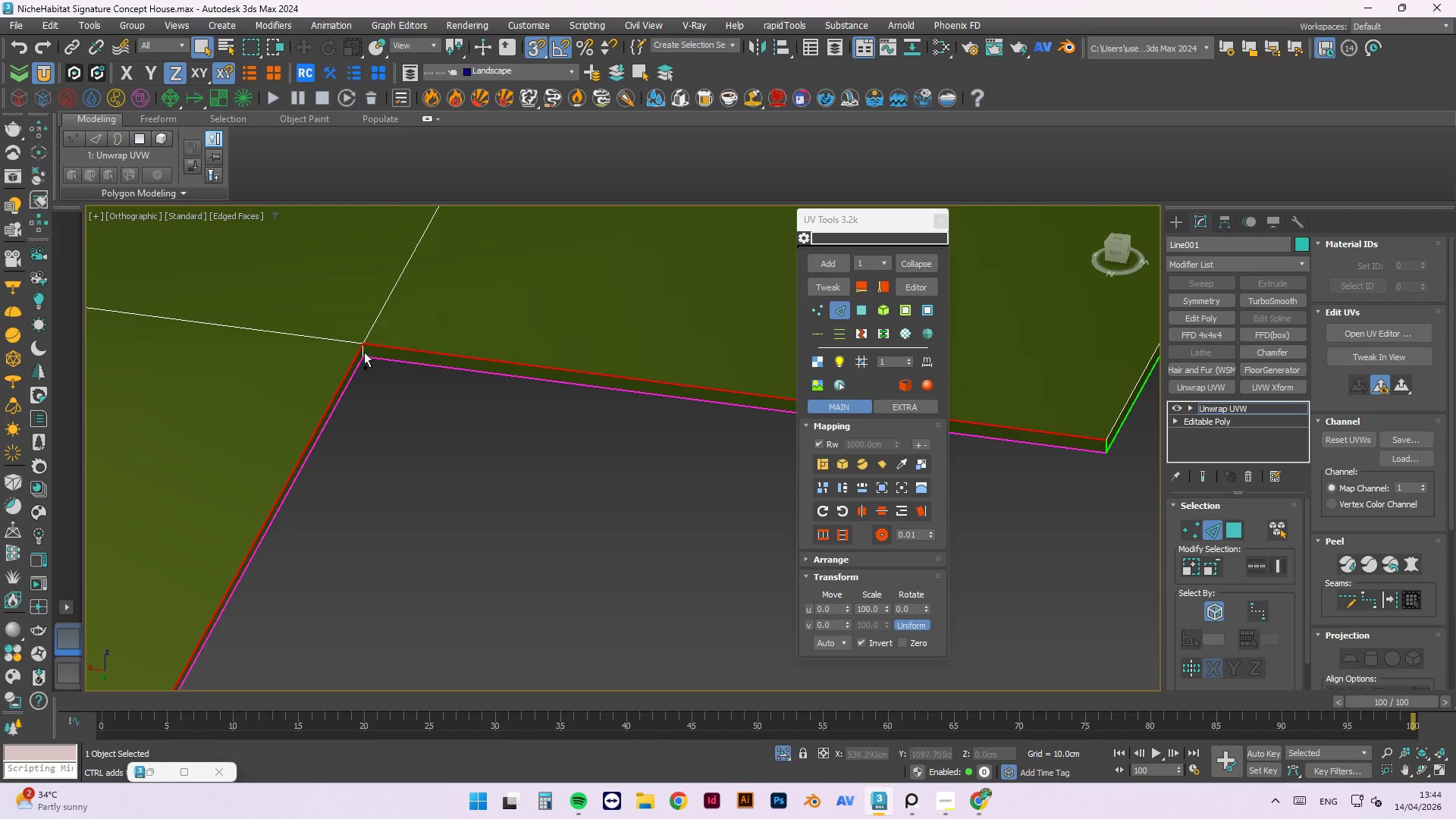 
scroll: coordinate [493, 259], scroll_direction: down, amount: 5.0
 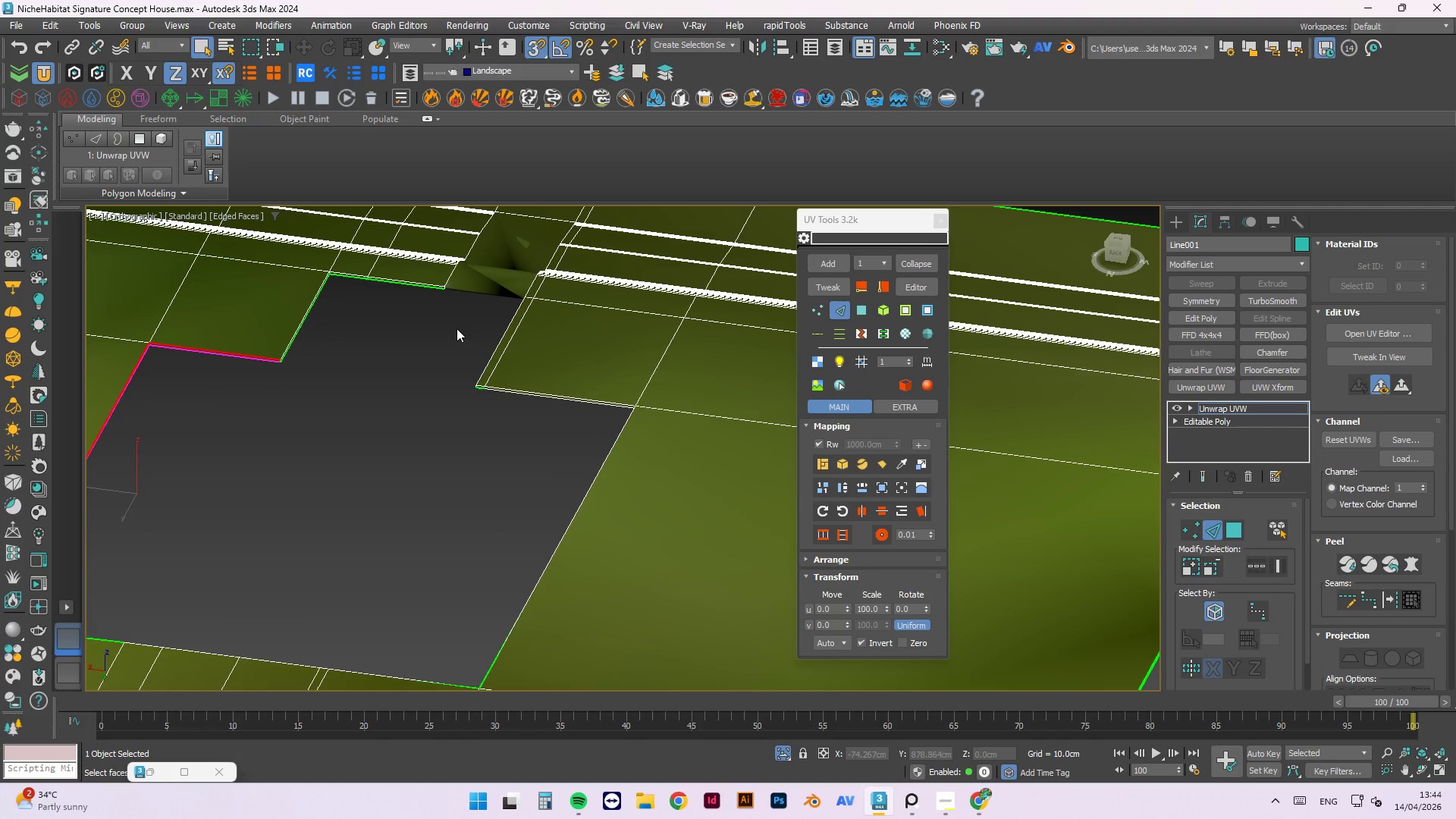 
hold_key(key=AltLeft, duration=0.86)
 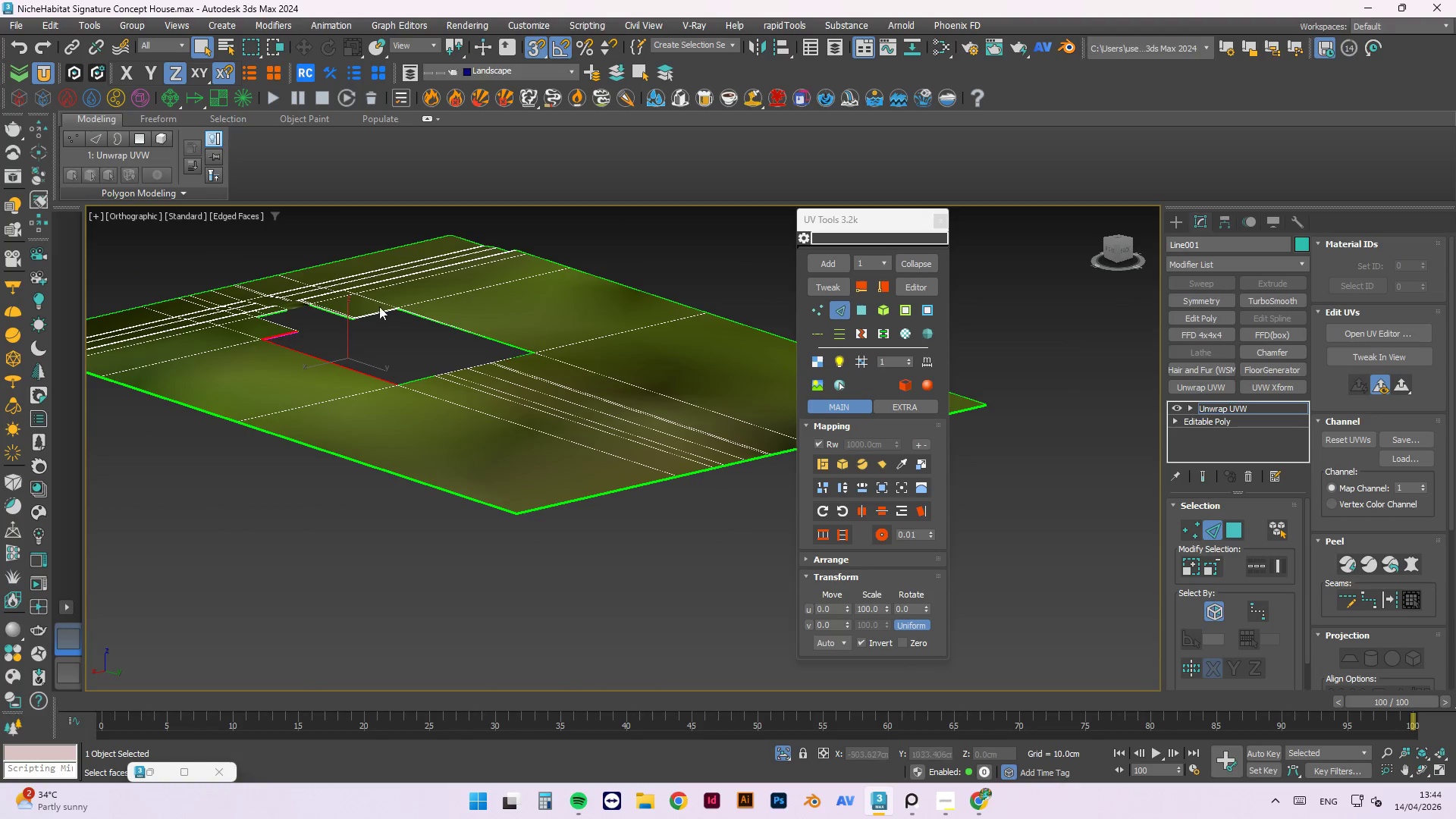 
scroll: coordinate [463, 287], scroll_direction: down, amount: 3.0
 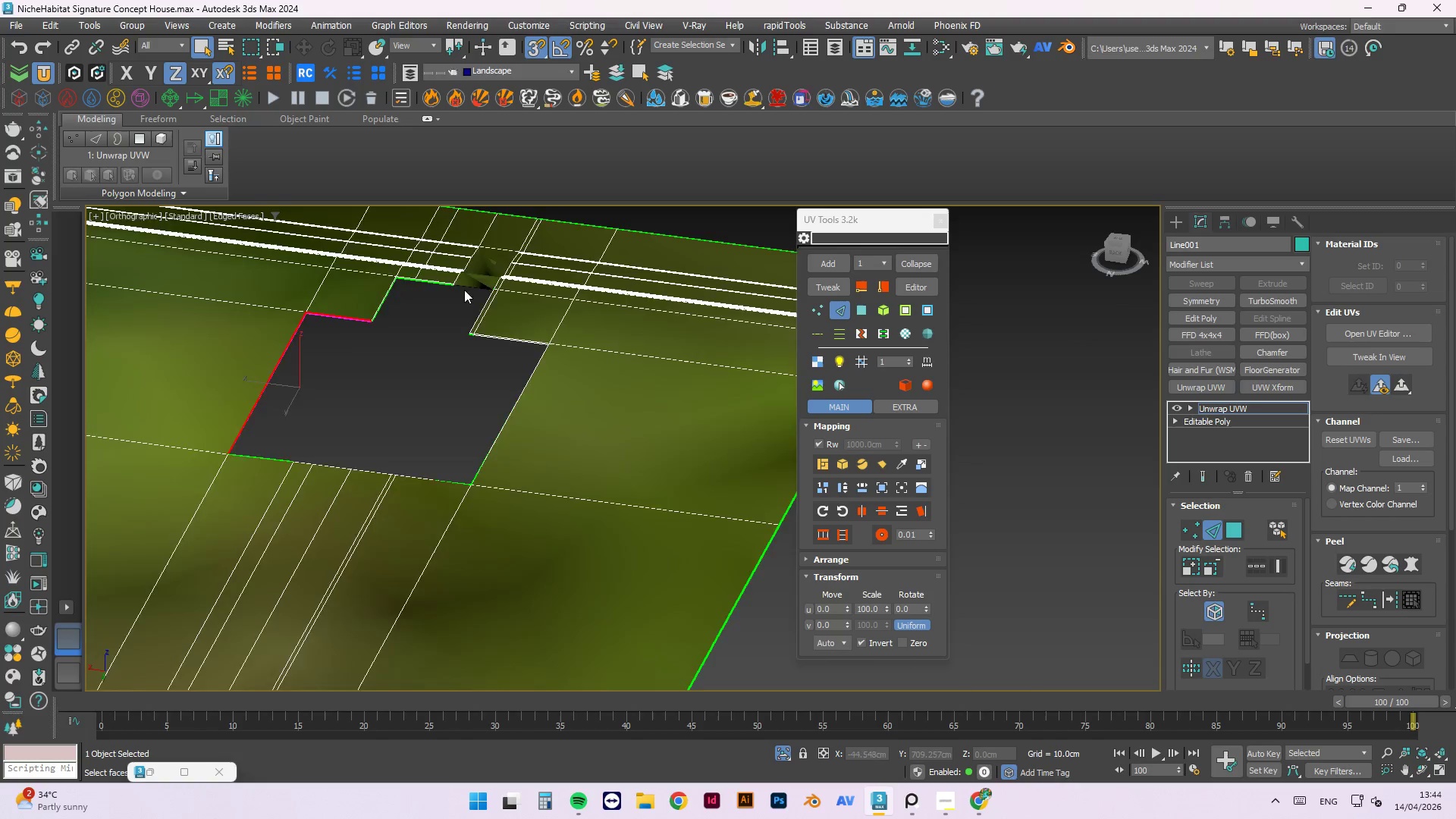 
scroll: coordinate [322, 309], scroll_direction: up, amount: 4.0
 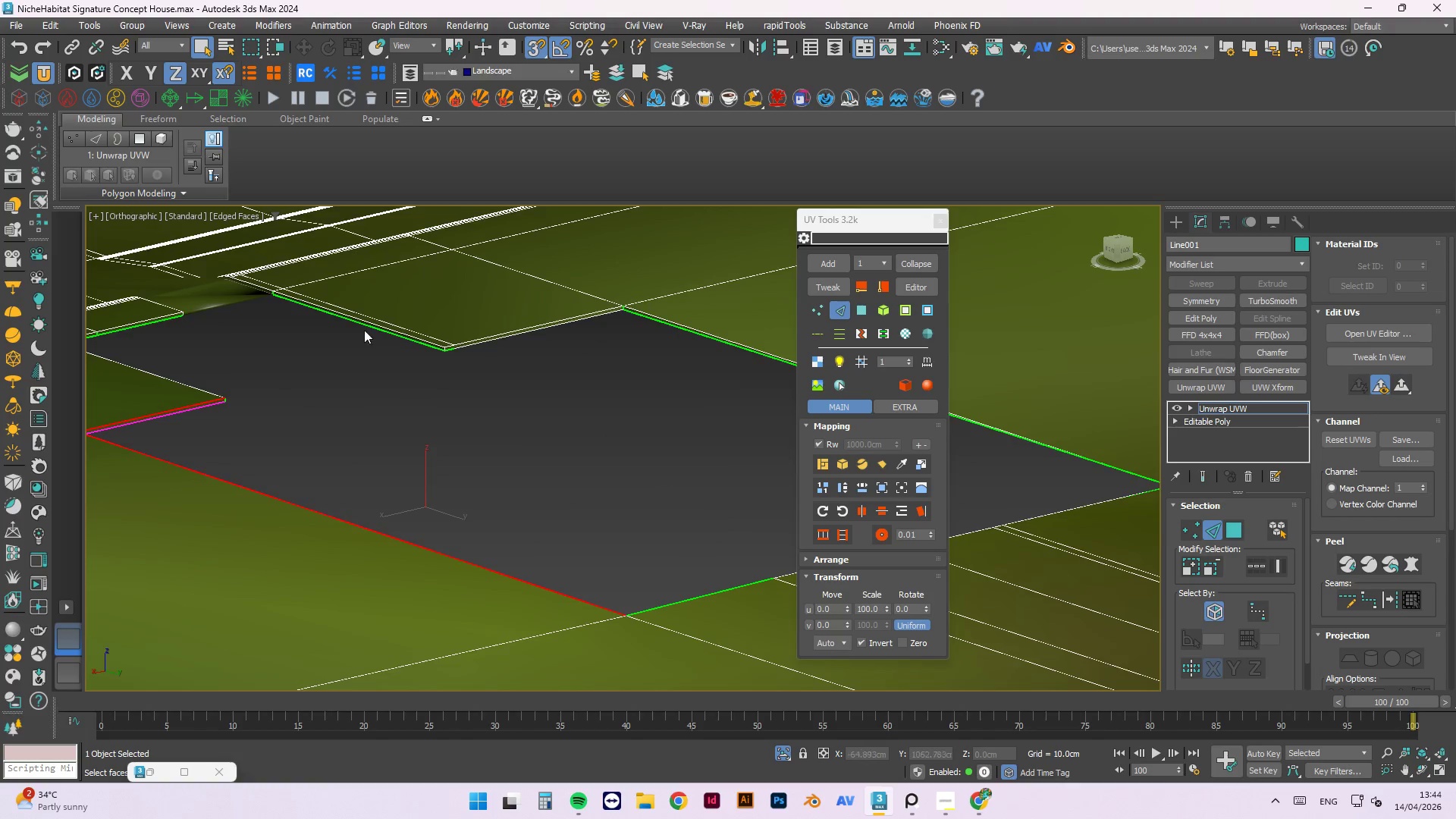 
scroll: coordinate [517, 343], scroll_direction: none, amount: 0.0
 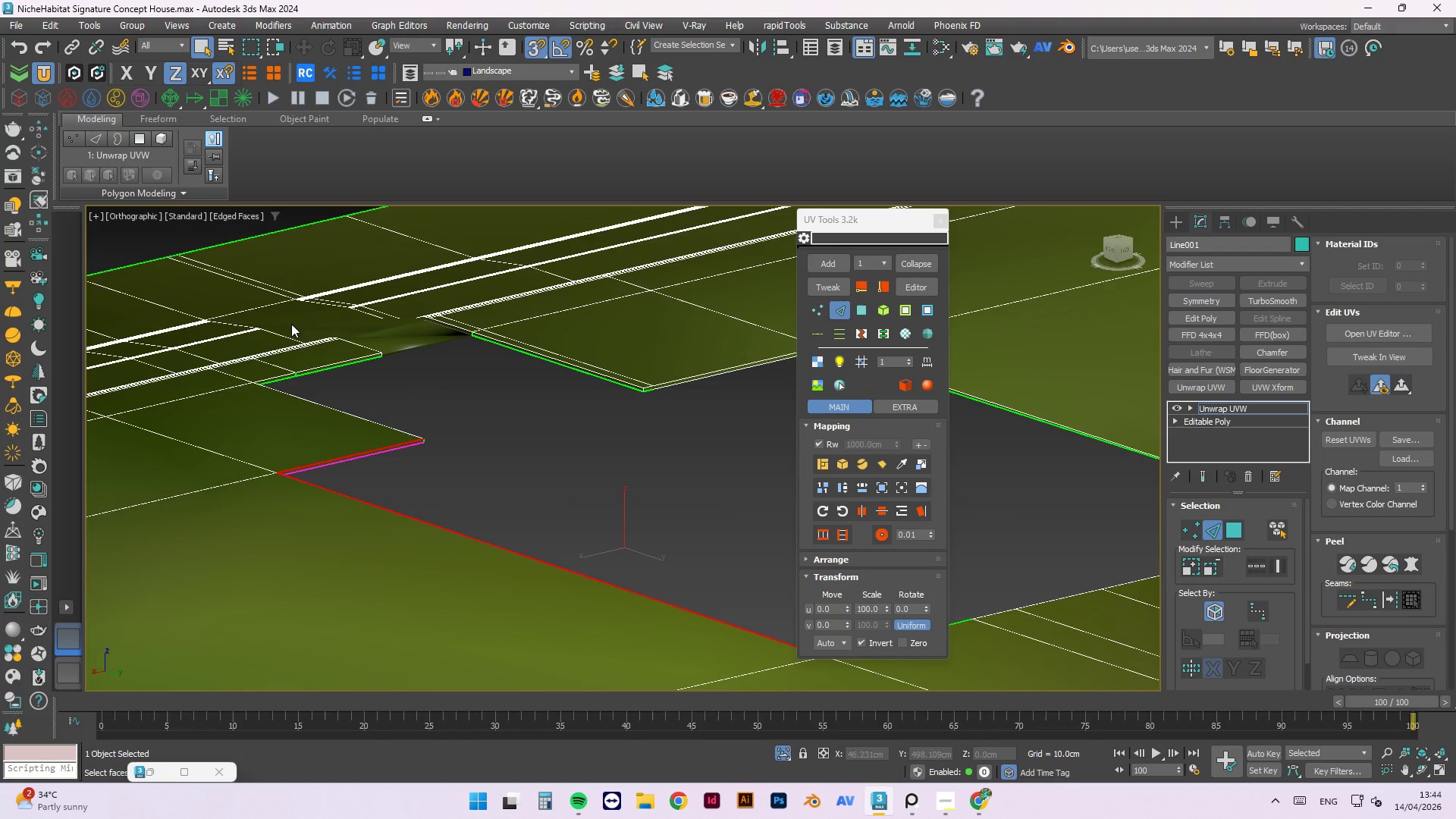 
scroll: coordinate [303, 347], scroll_direction: up, amount: 3.0
 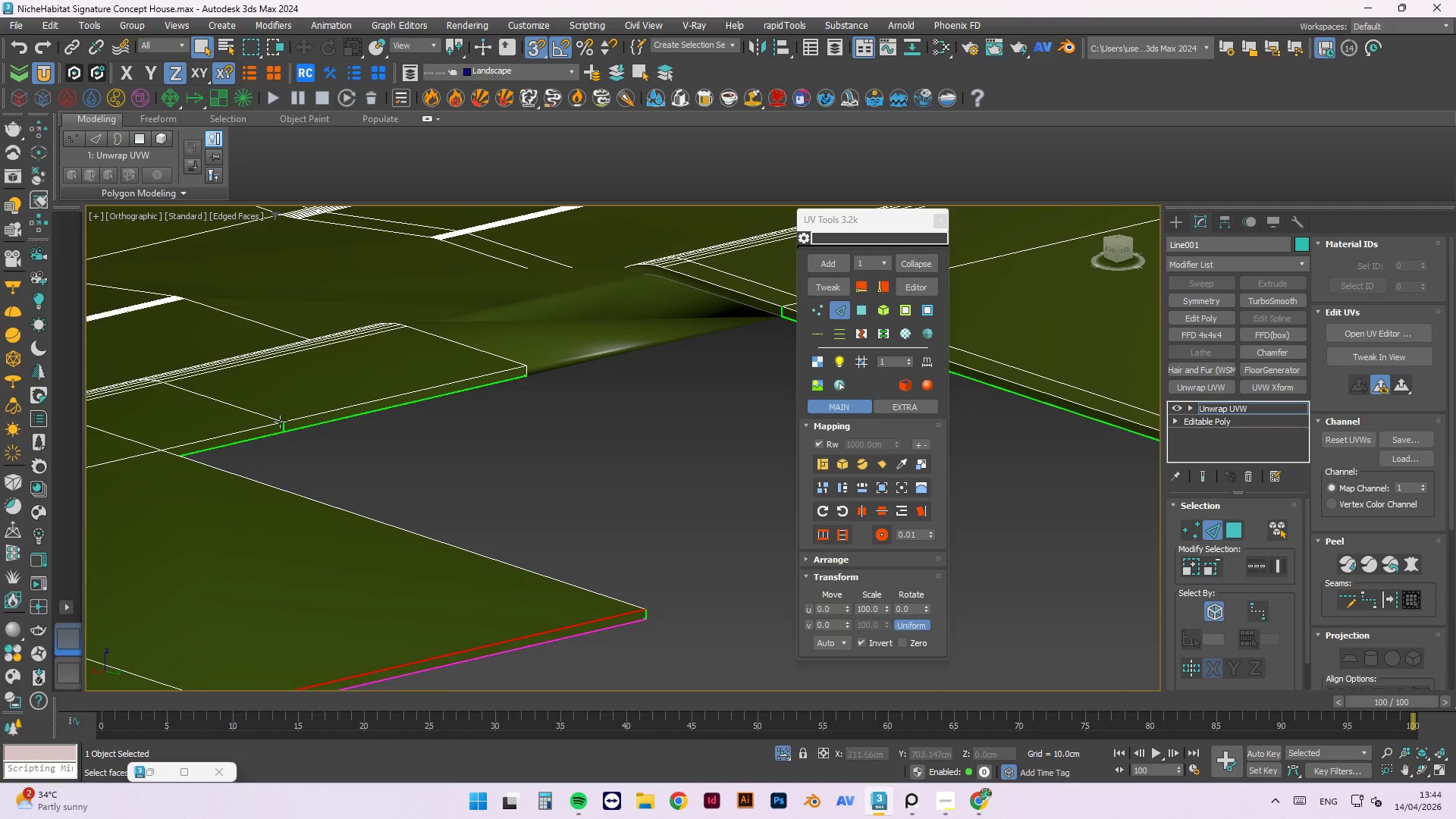 
hold_key(key=ControlLeft, duration=1.5)
left_click([295, 418])
 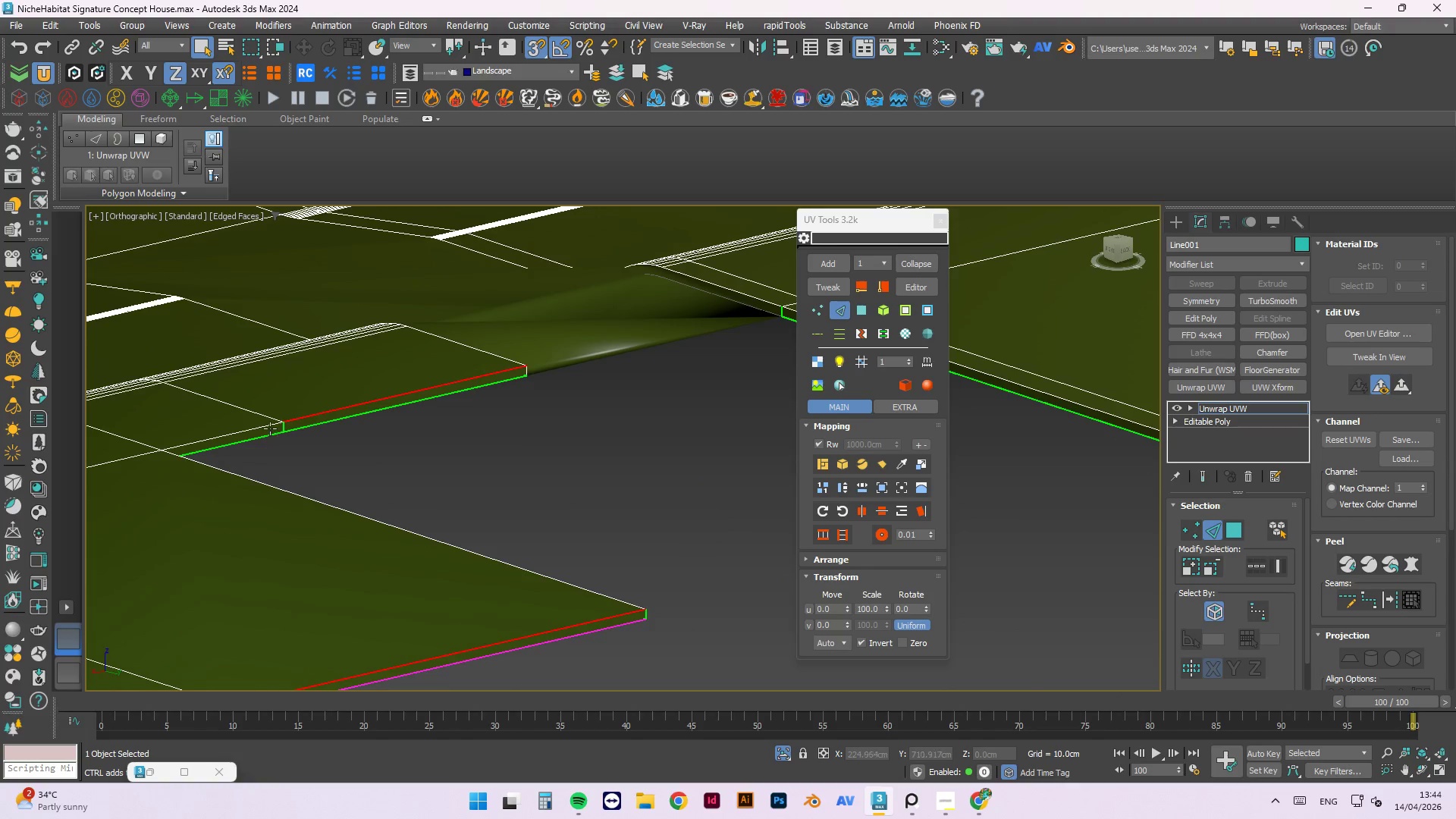 
left_click([270, 426])
 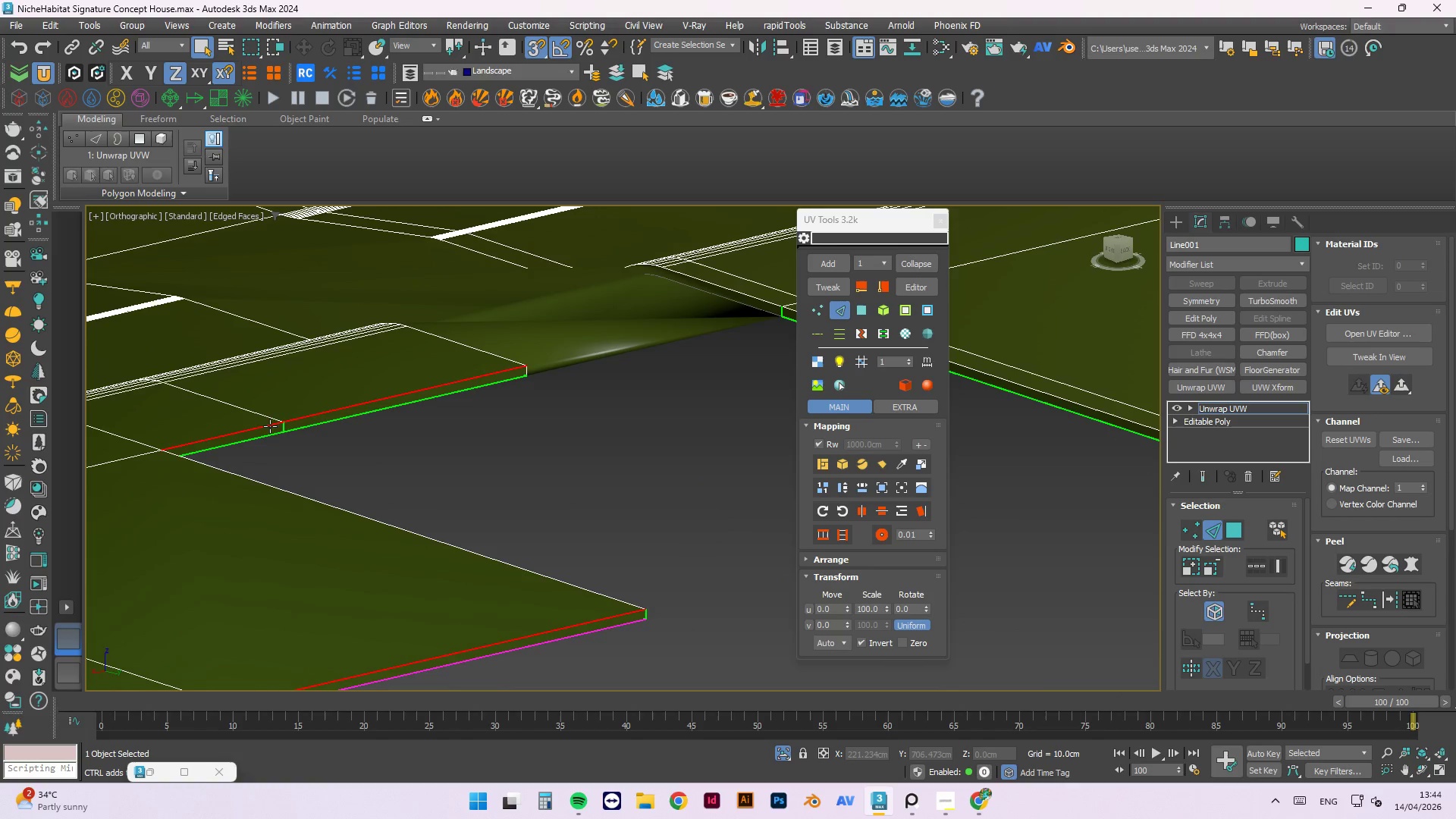 
hold_key(key=ControlLeft, duration=1.48)
double_click([269, 433])
 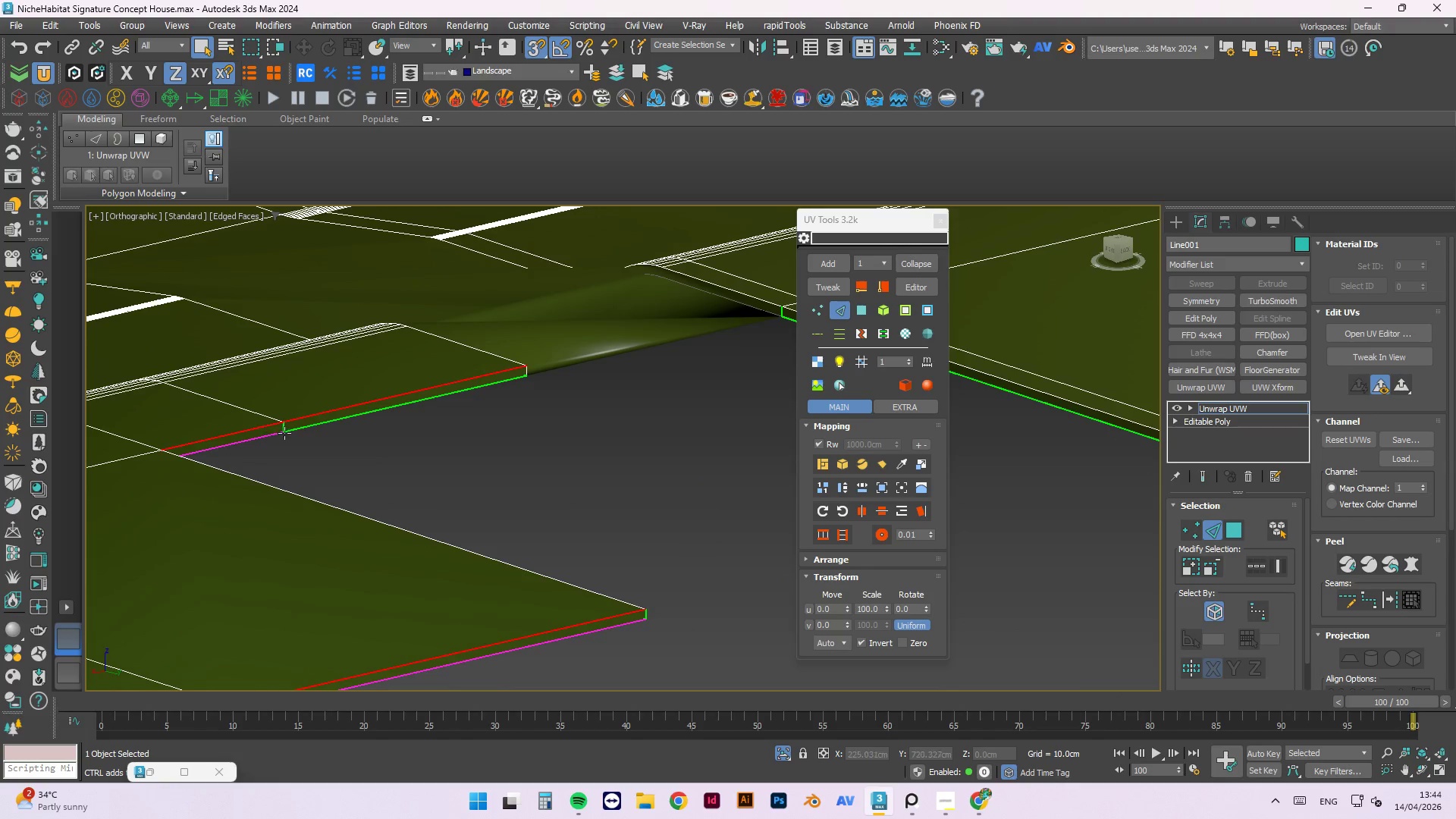 
triple_click([308, 430])
 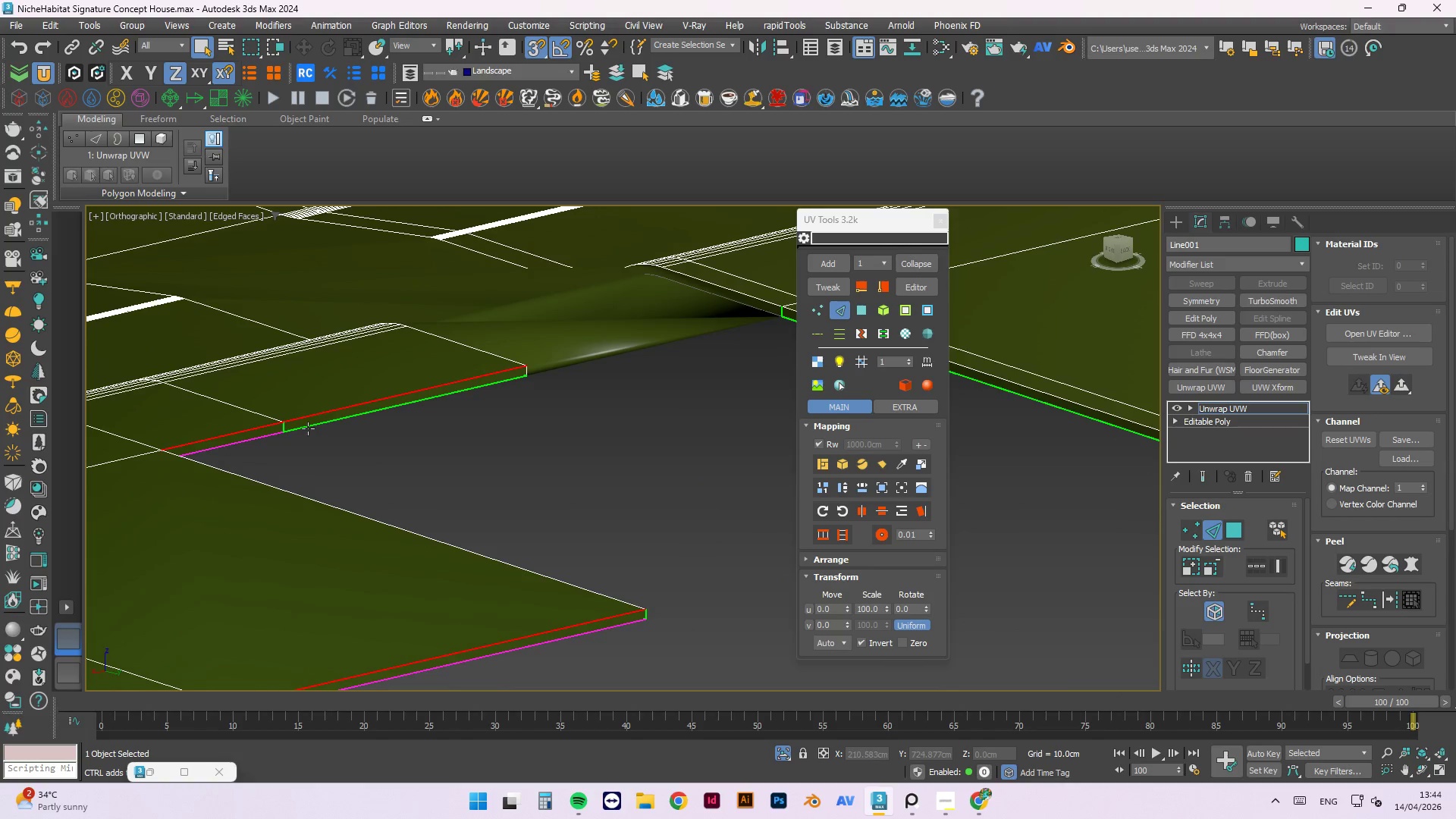 
triple_click([308, 428])
 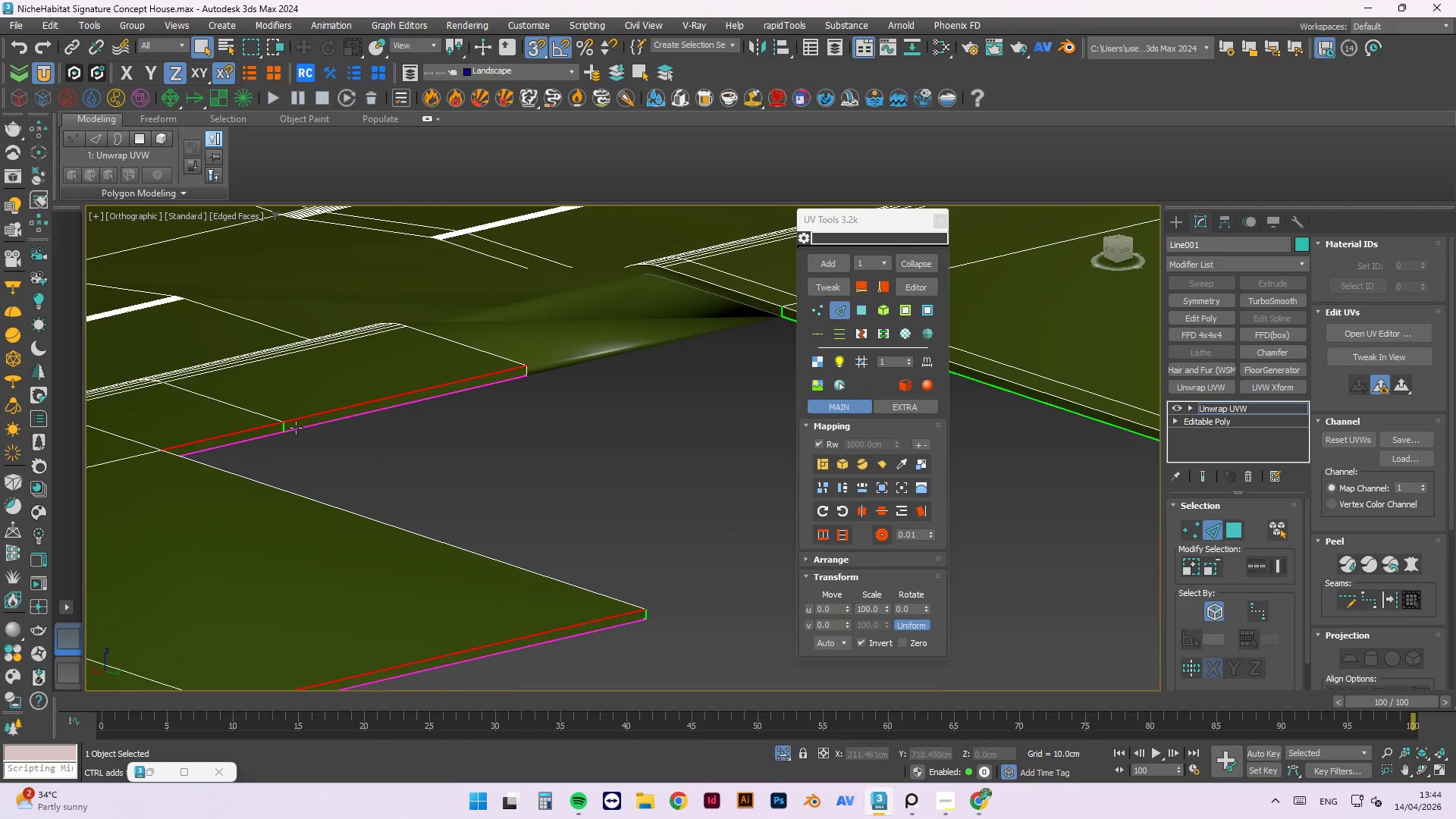 
hold_key(key=AltLeft, duration=0.69)
 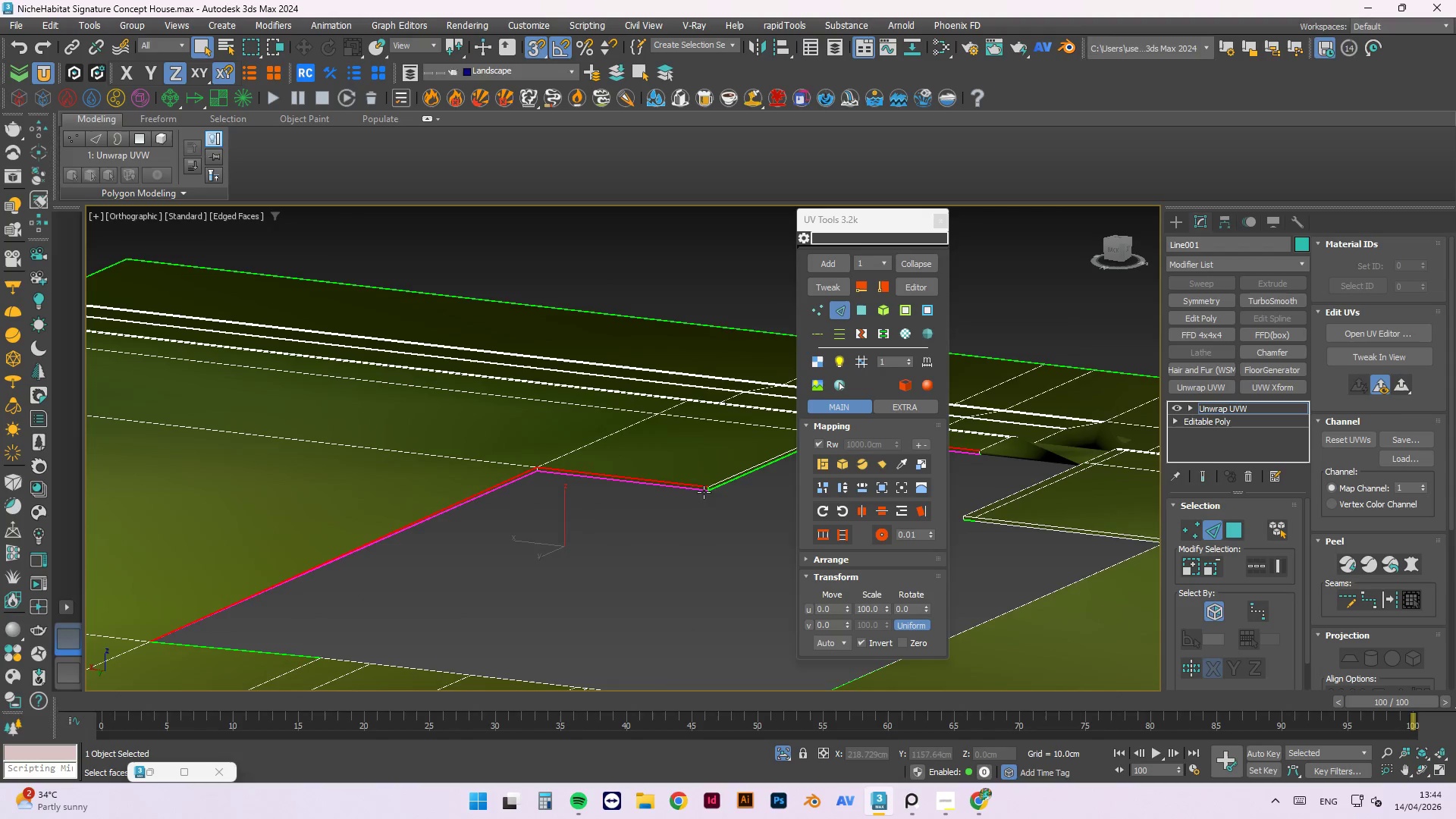 
scroll: coordinate [242, 409], scroll_direction: down, amount: 3.0
 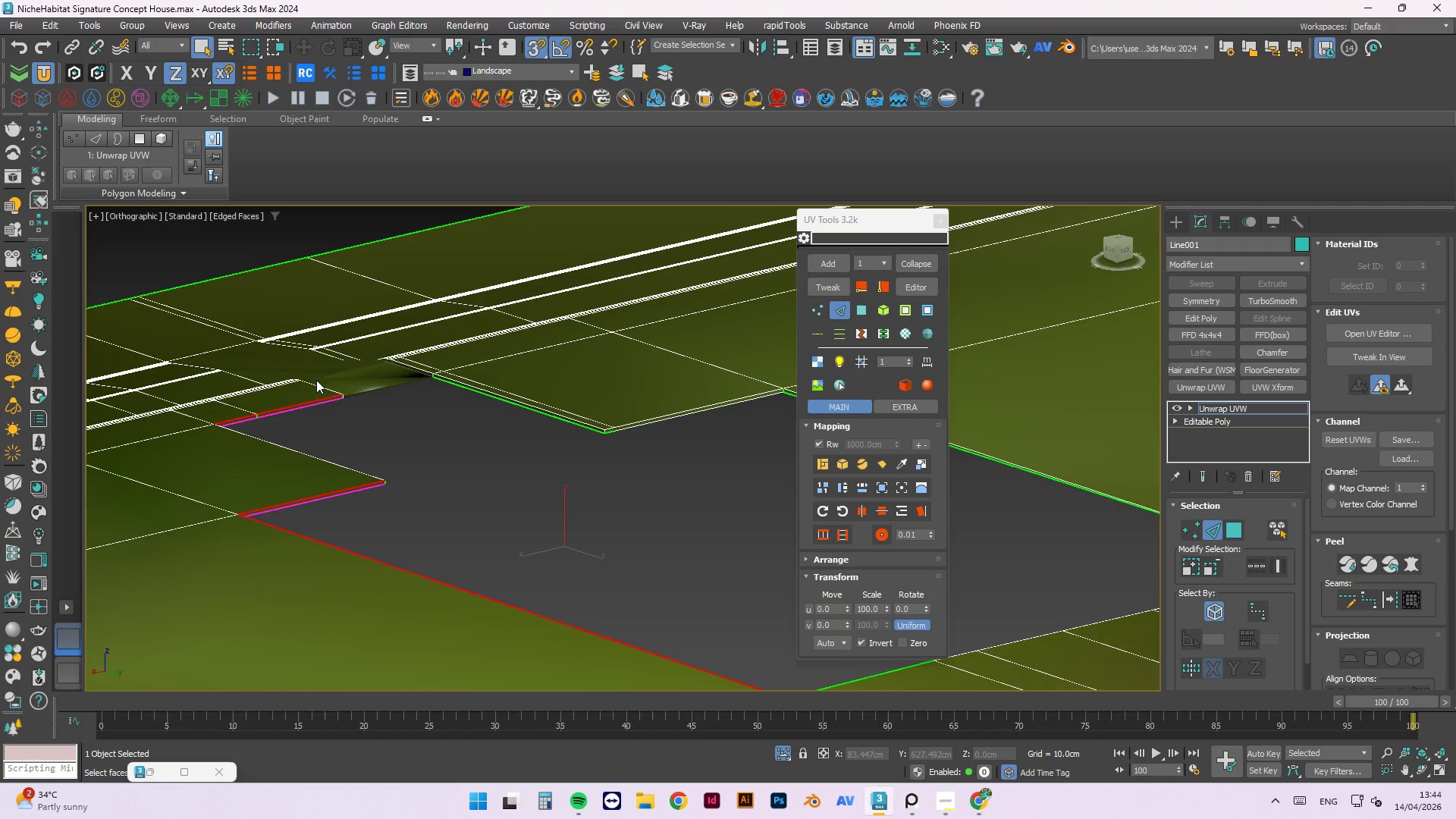 
scroll: coordinate [694, 485], scroll_direction: up, amount: 3.0
 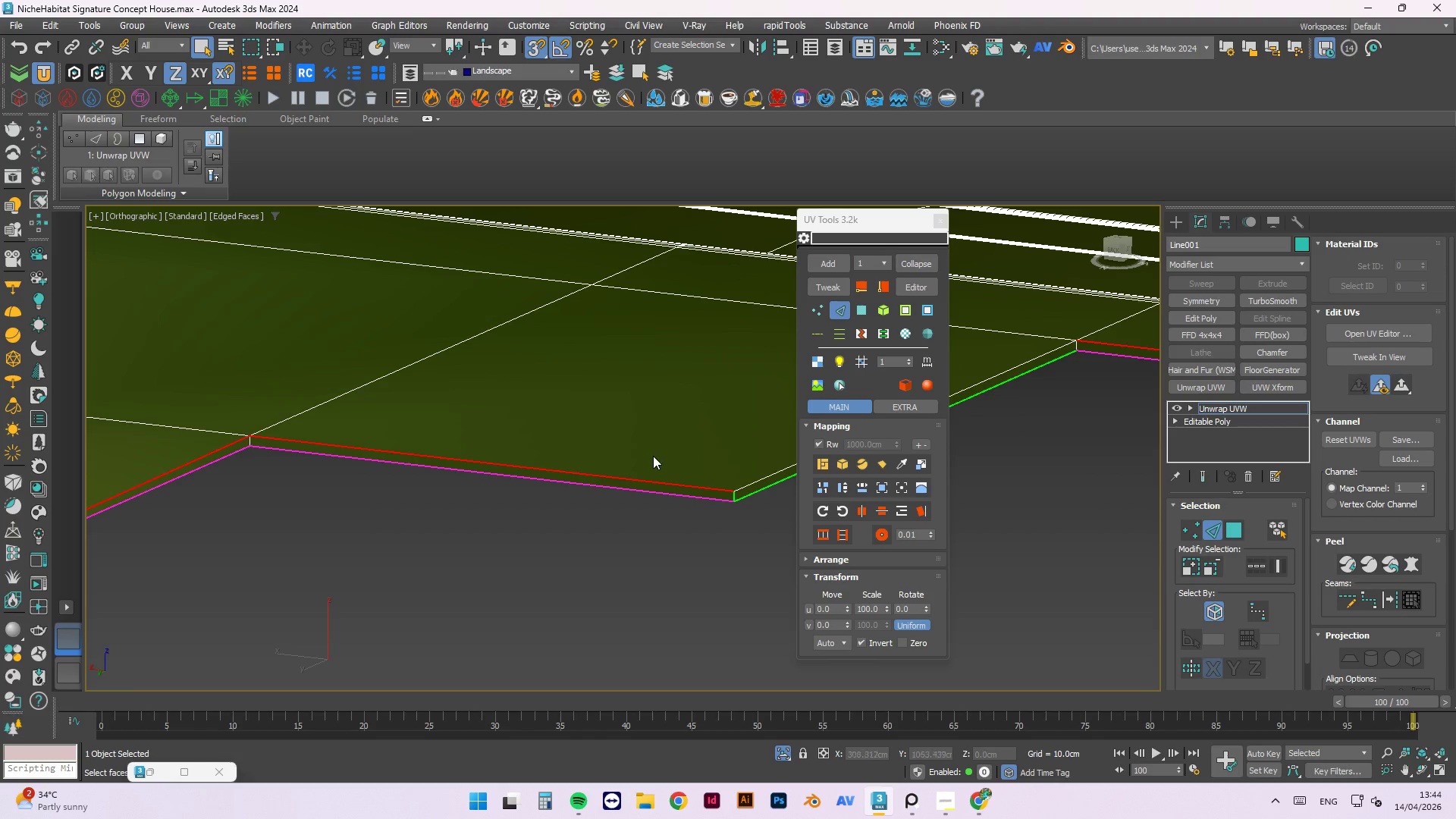 
wait(15.9)
 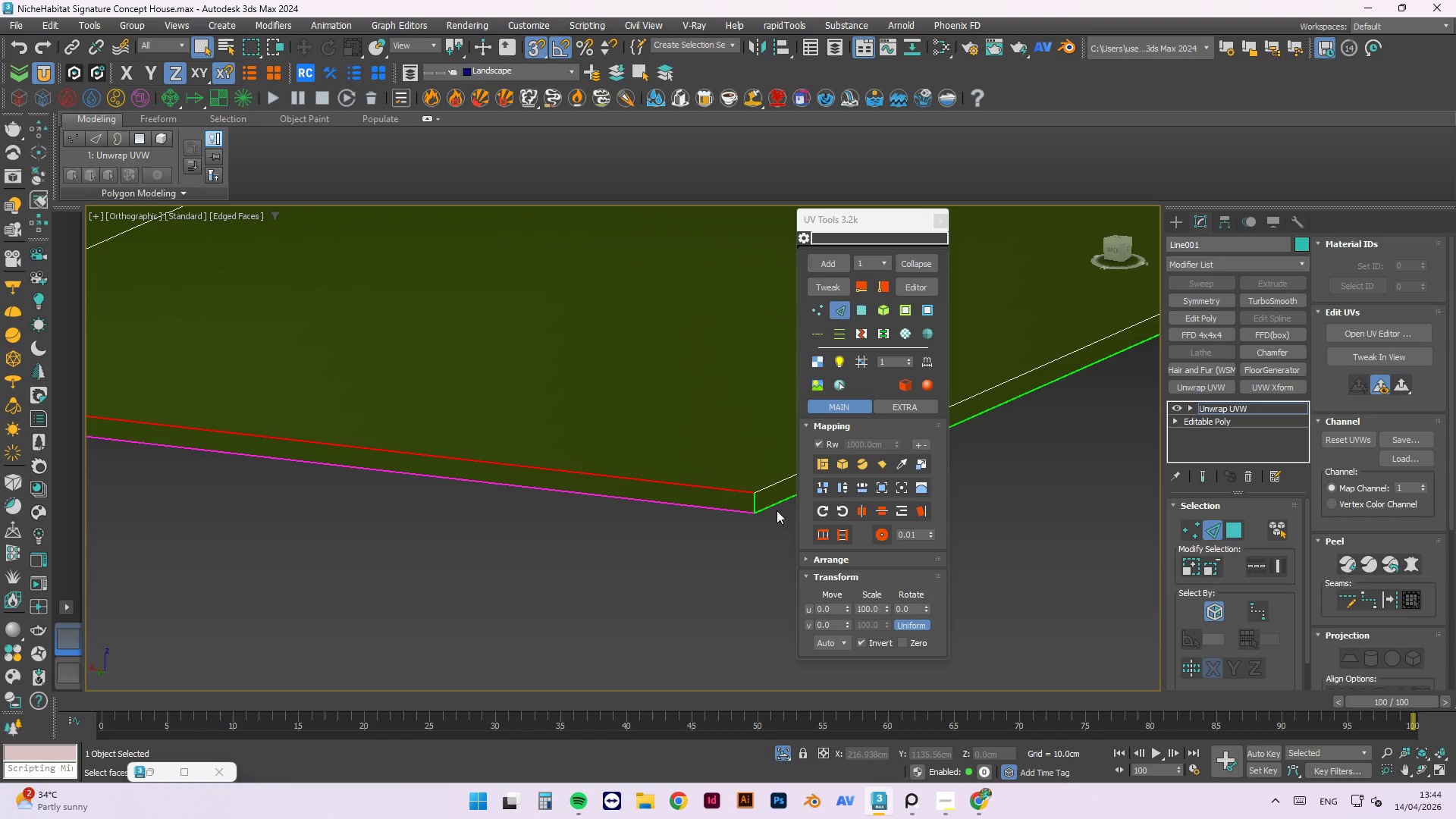 
hold_key(key=ControlLeft, duration=1.5)
 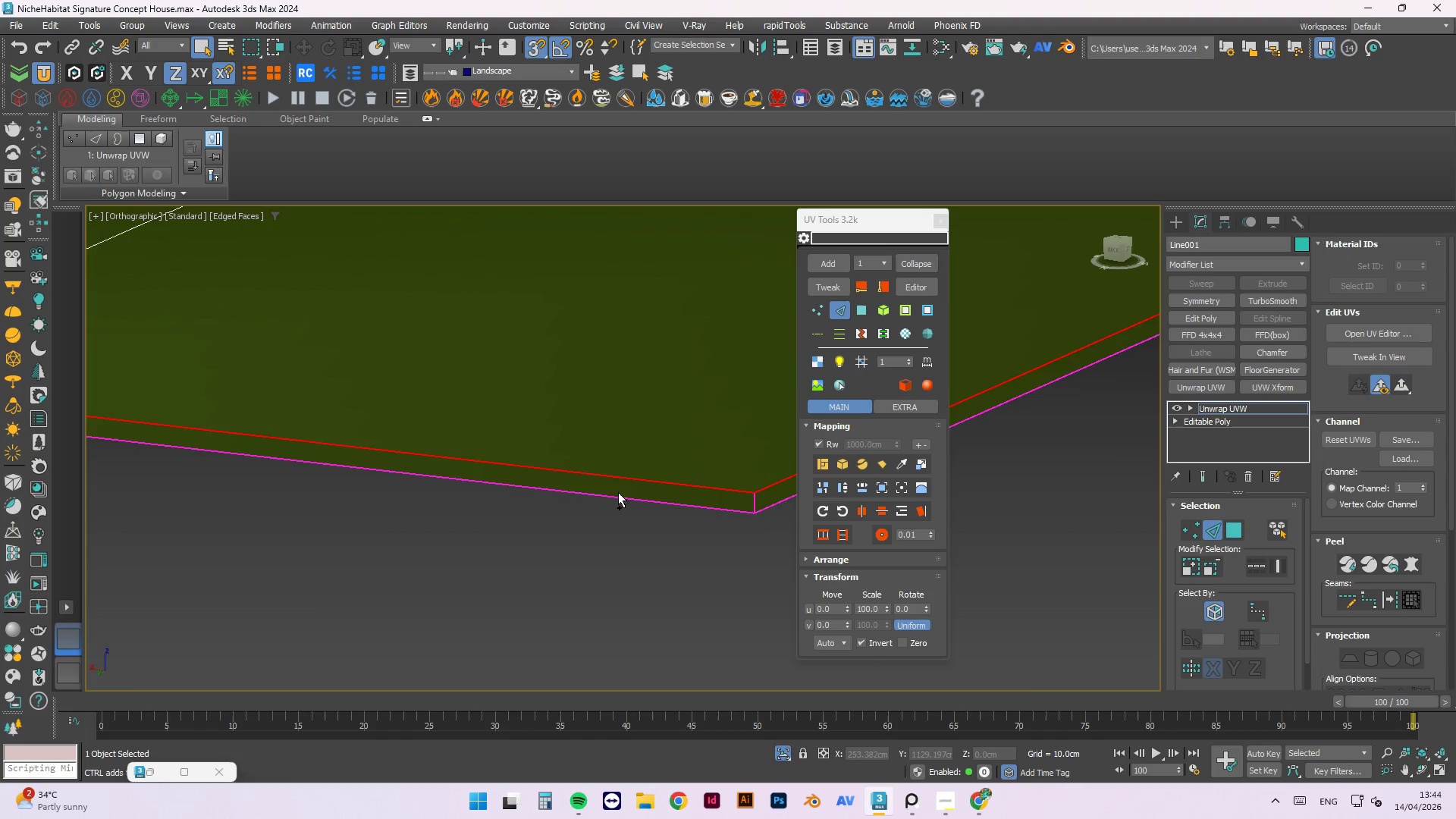 
scroll: coordinate [714, 490], scroll_direction: up, amount: 2.0
 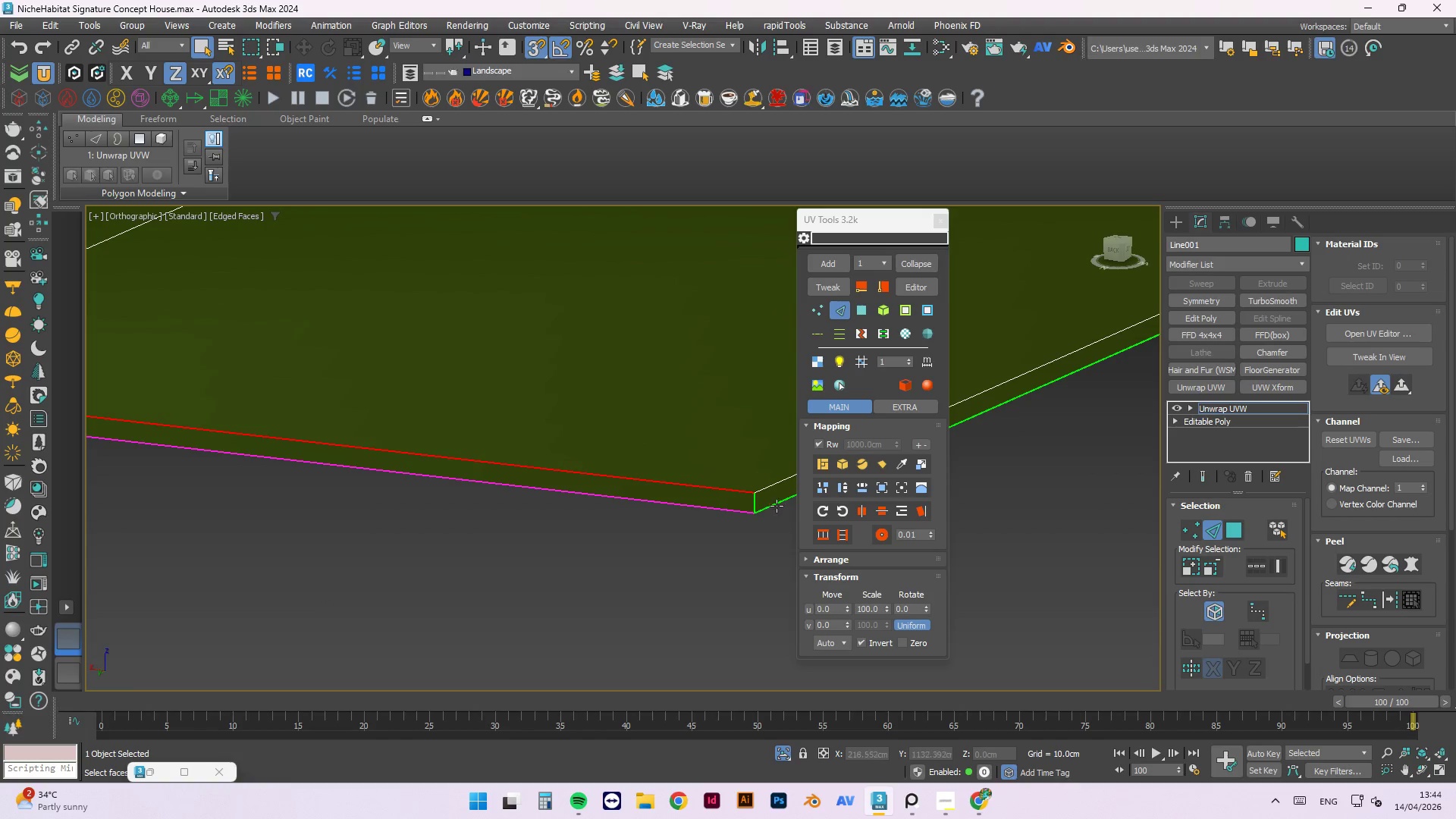 
left_click([753, 502])
 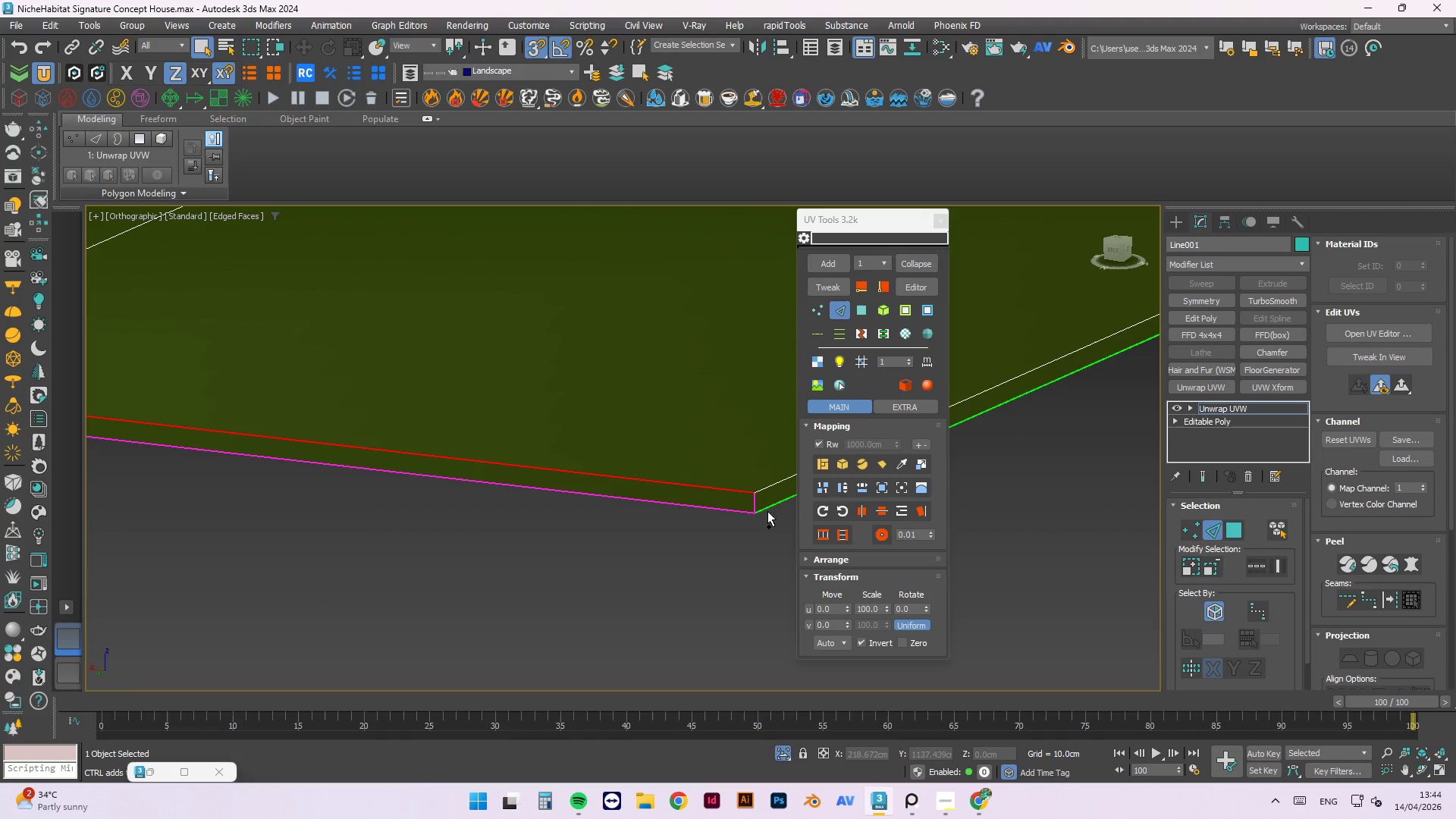 
left_click([764, 507])
 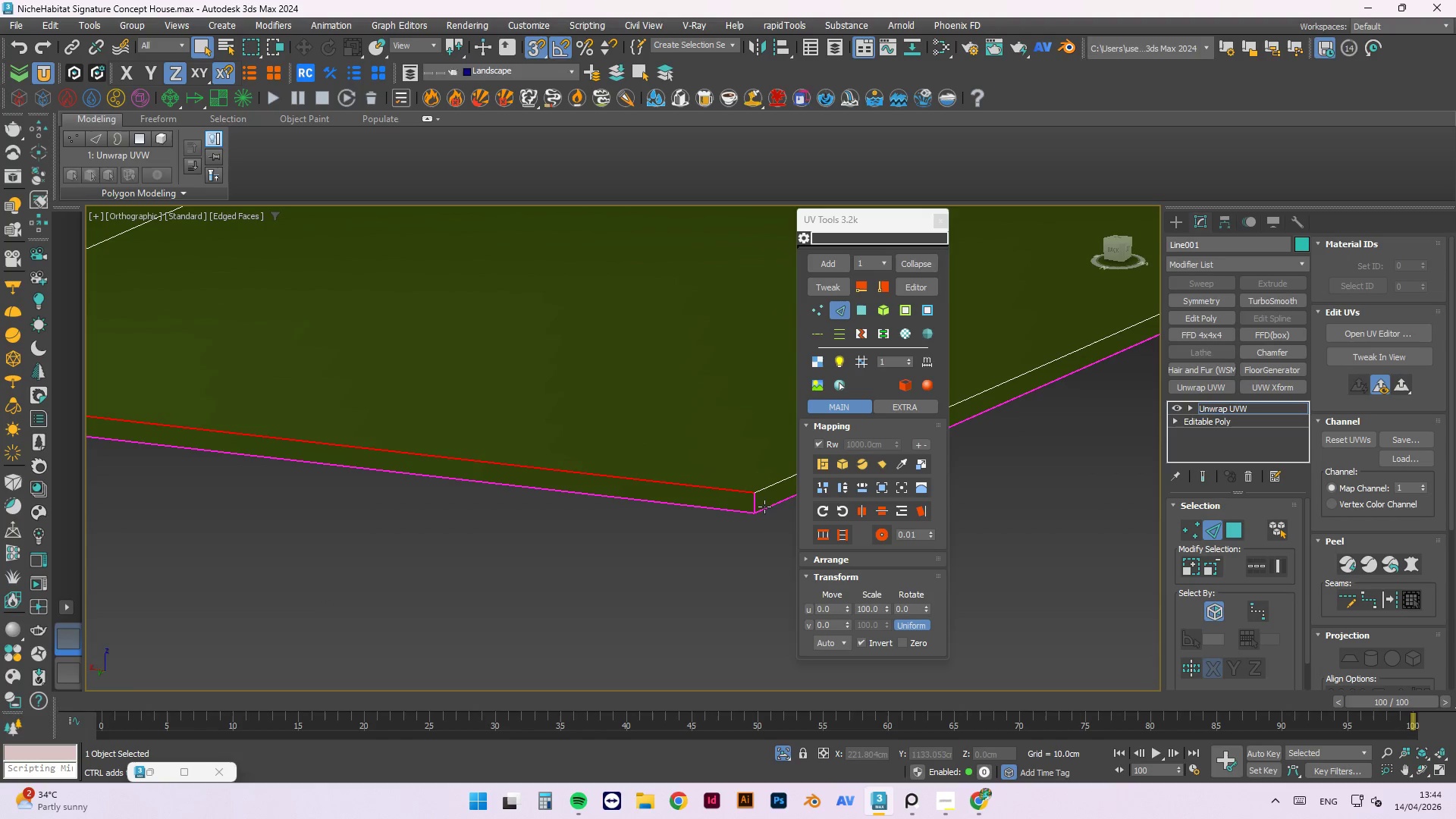 
hold_key(key=ControlLeft, duration=0.45)
double_click([764, 488])
 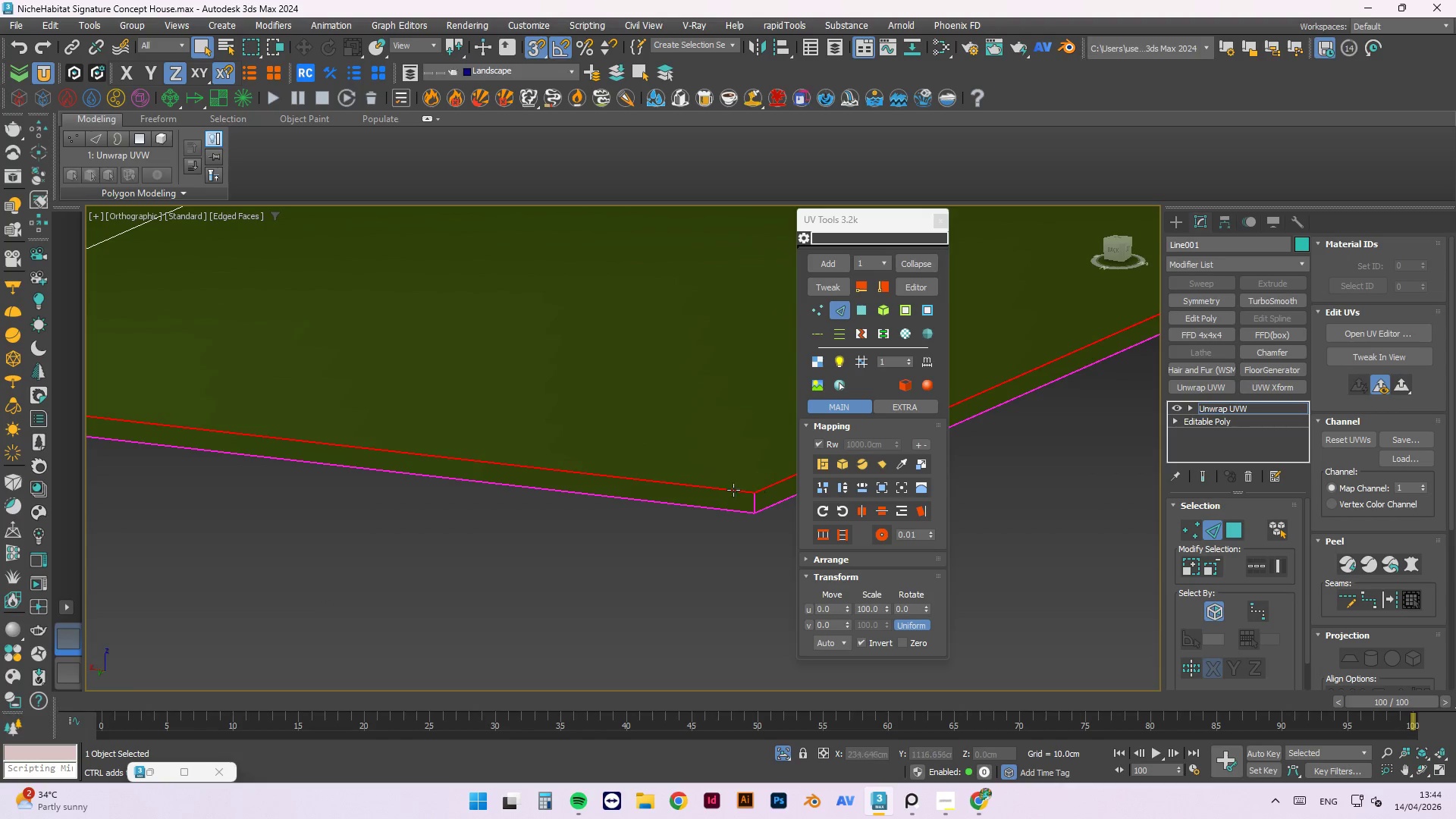 
hold_key(key=AltLeft, duration=0.41)
 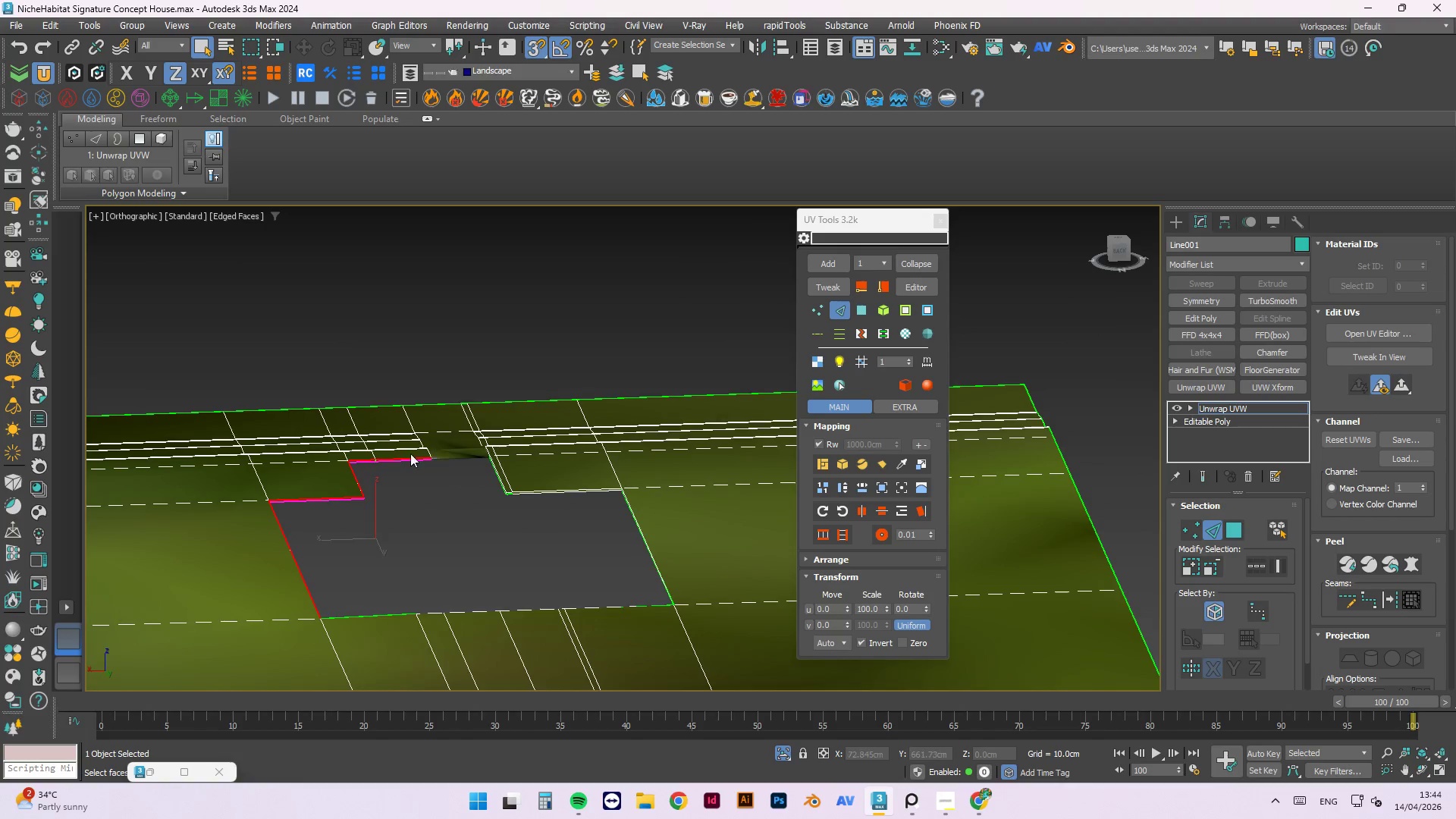 
scroll: coordinate [356, 512], scroll_direction: down, amount: 7.0
 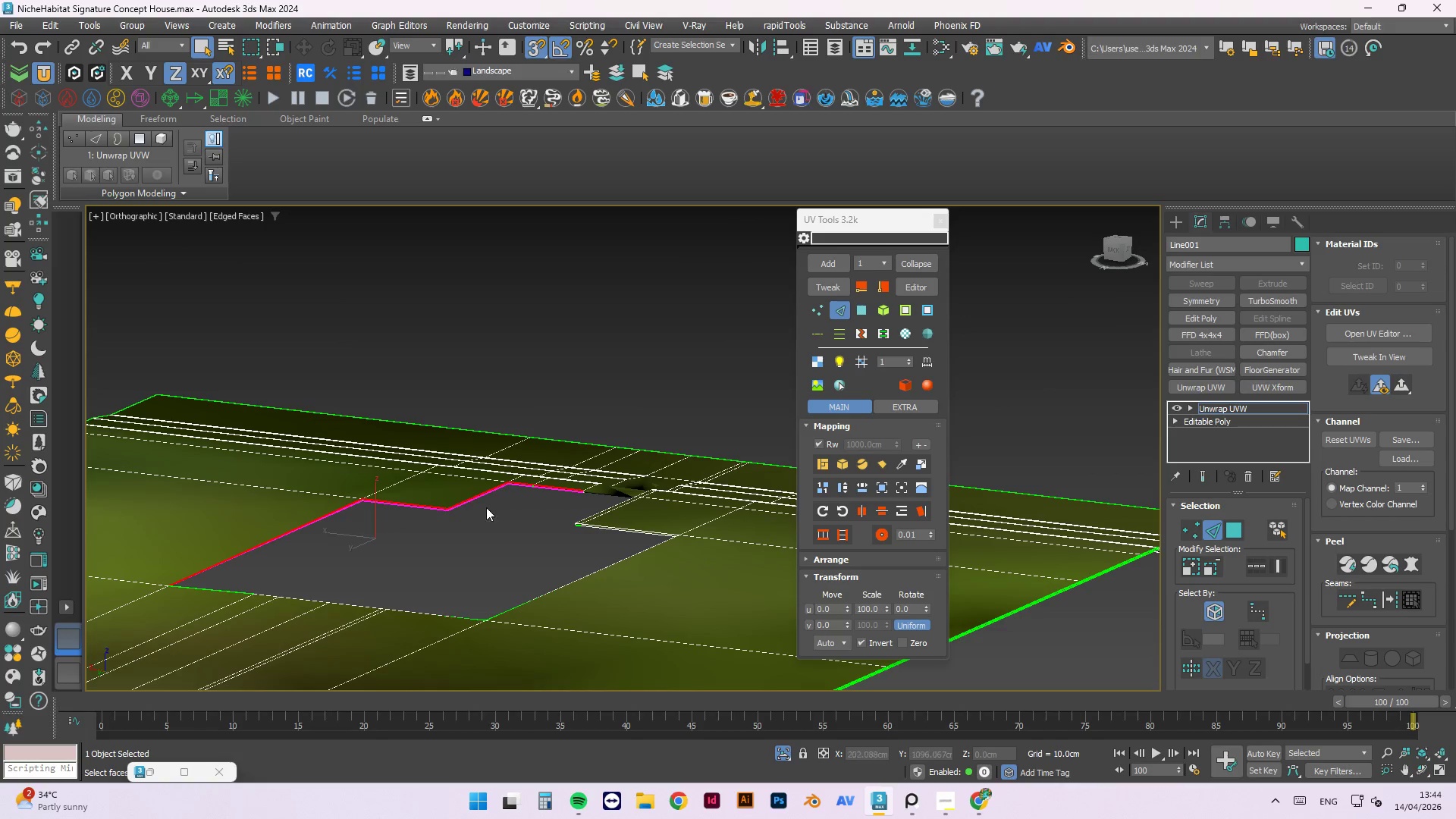 
hold_key(key=AltLeft, duration=0.92)
 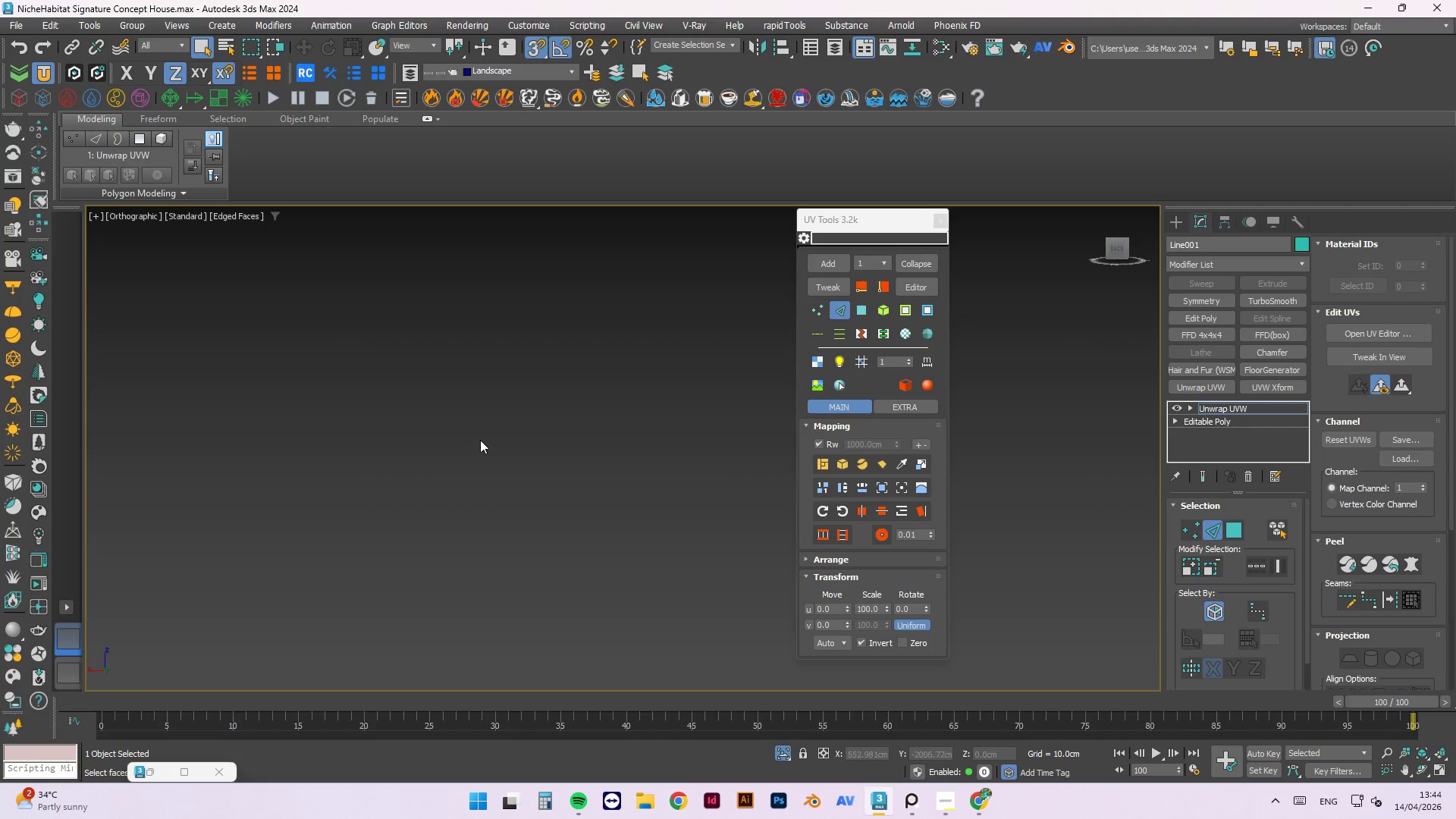 
scroll: coordinate [410, 453], scroll_direction: up, amount: 4.0
 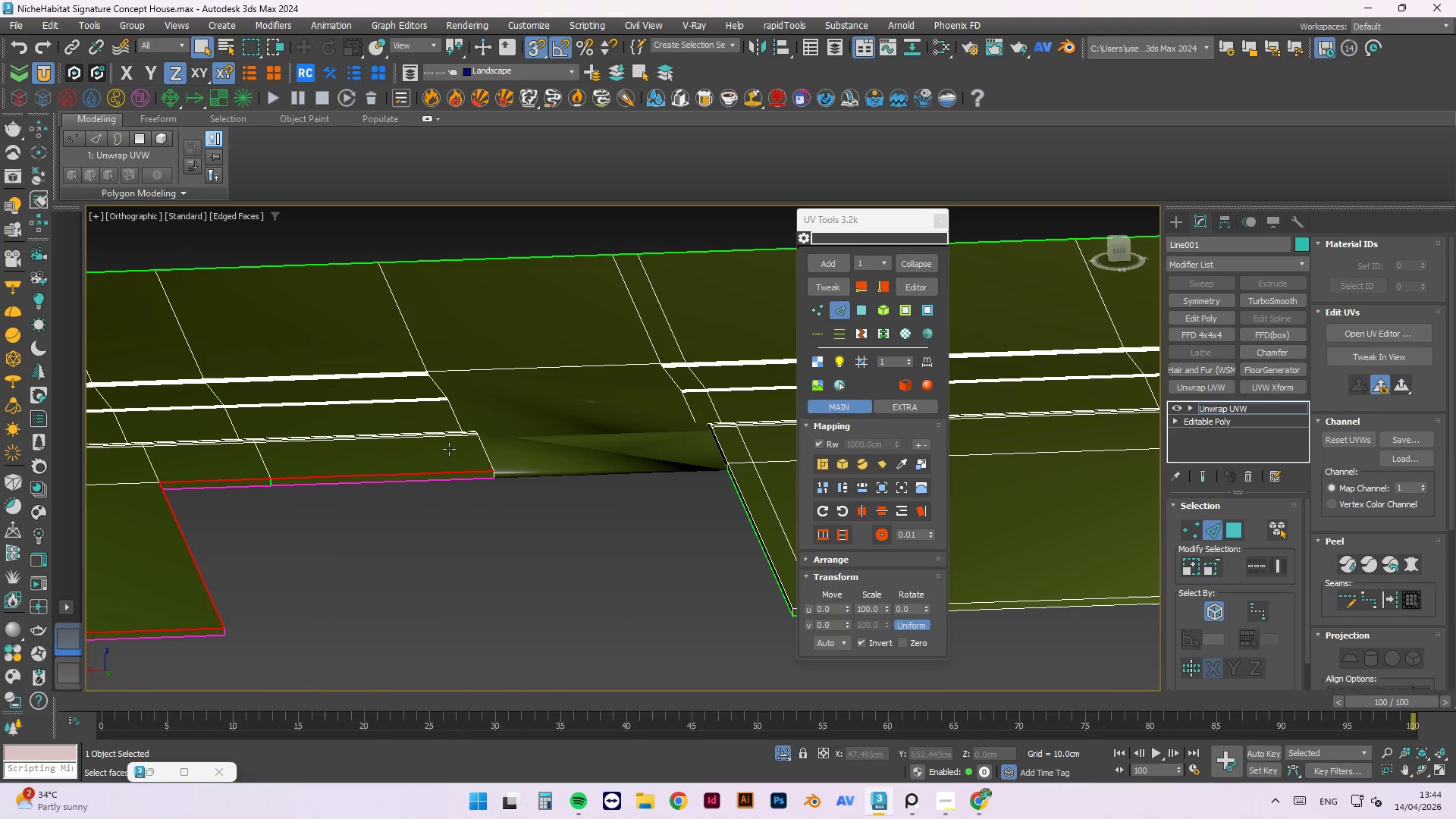 
scroll: coordinate [482, 435], scroll_direction: down, amount: 3.0
 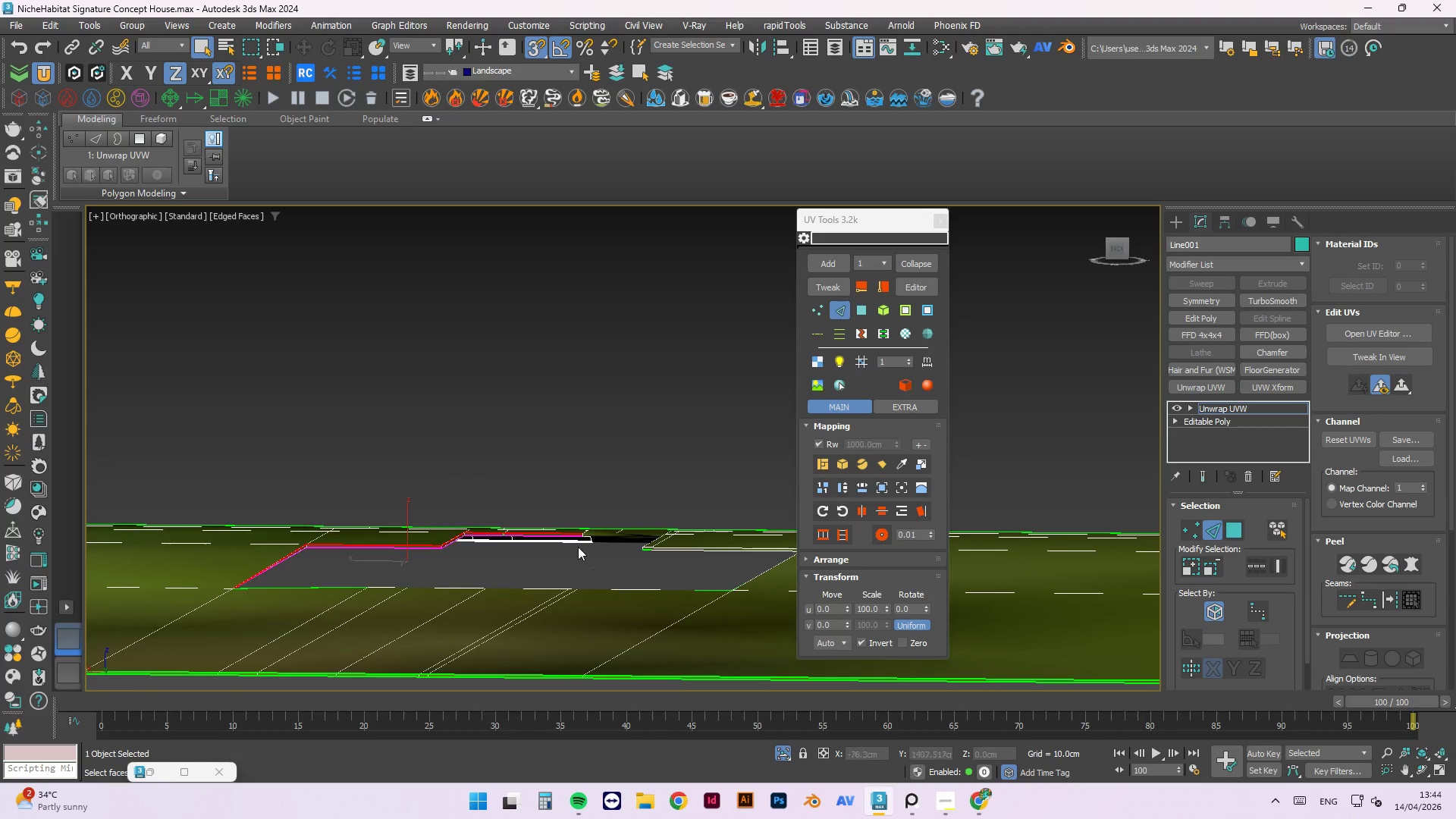 
hold_key(key=AltLeft, duration=0.38)
 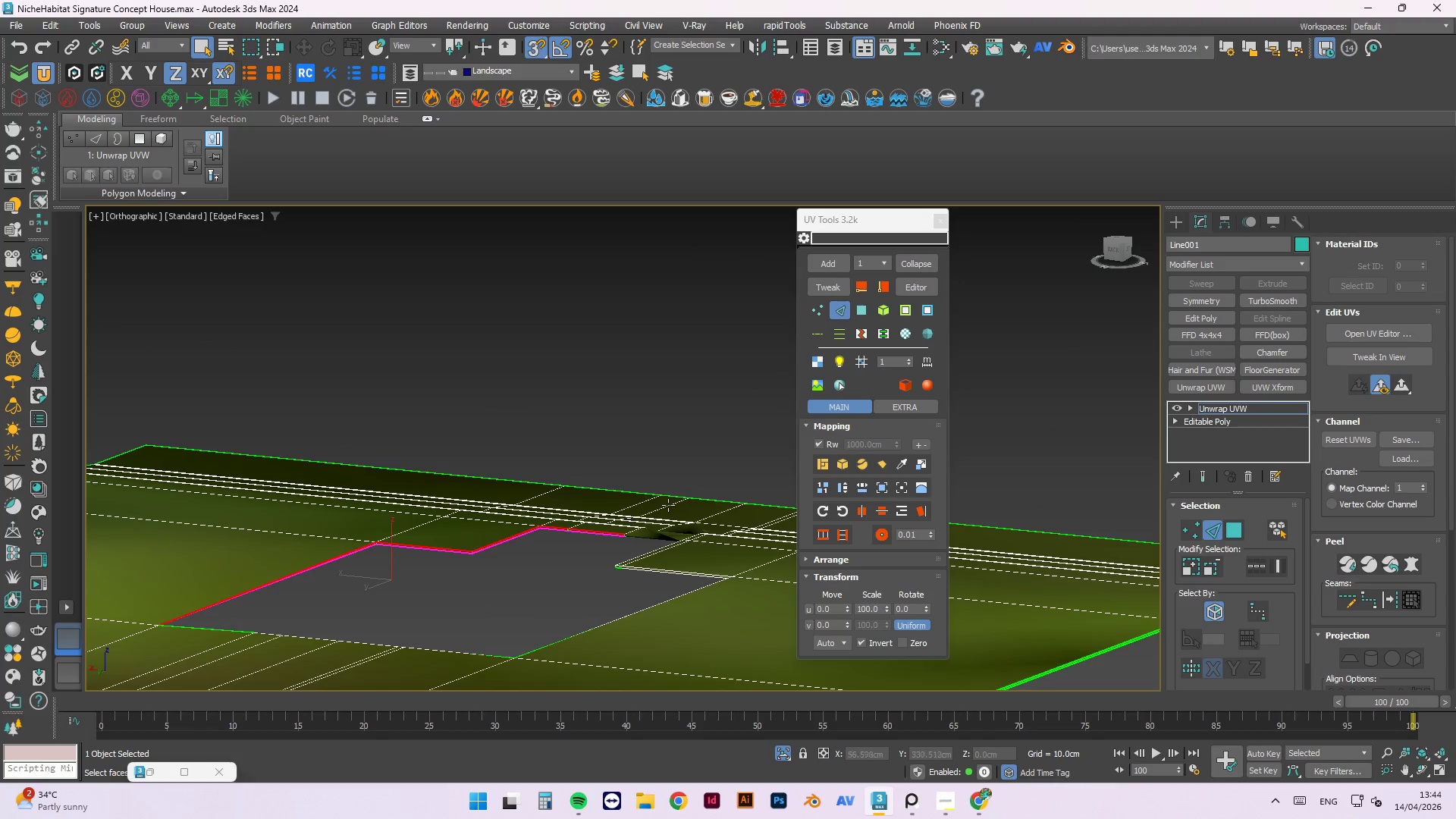 
scroll: coordinate [587, 584], scroll_direction: up, amount: 5.0
 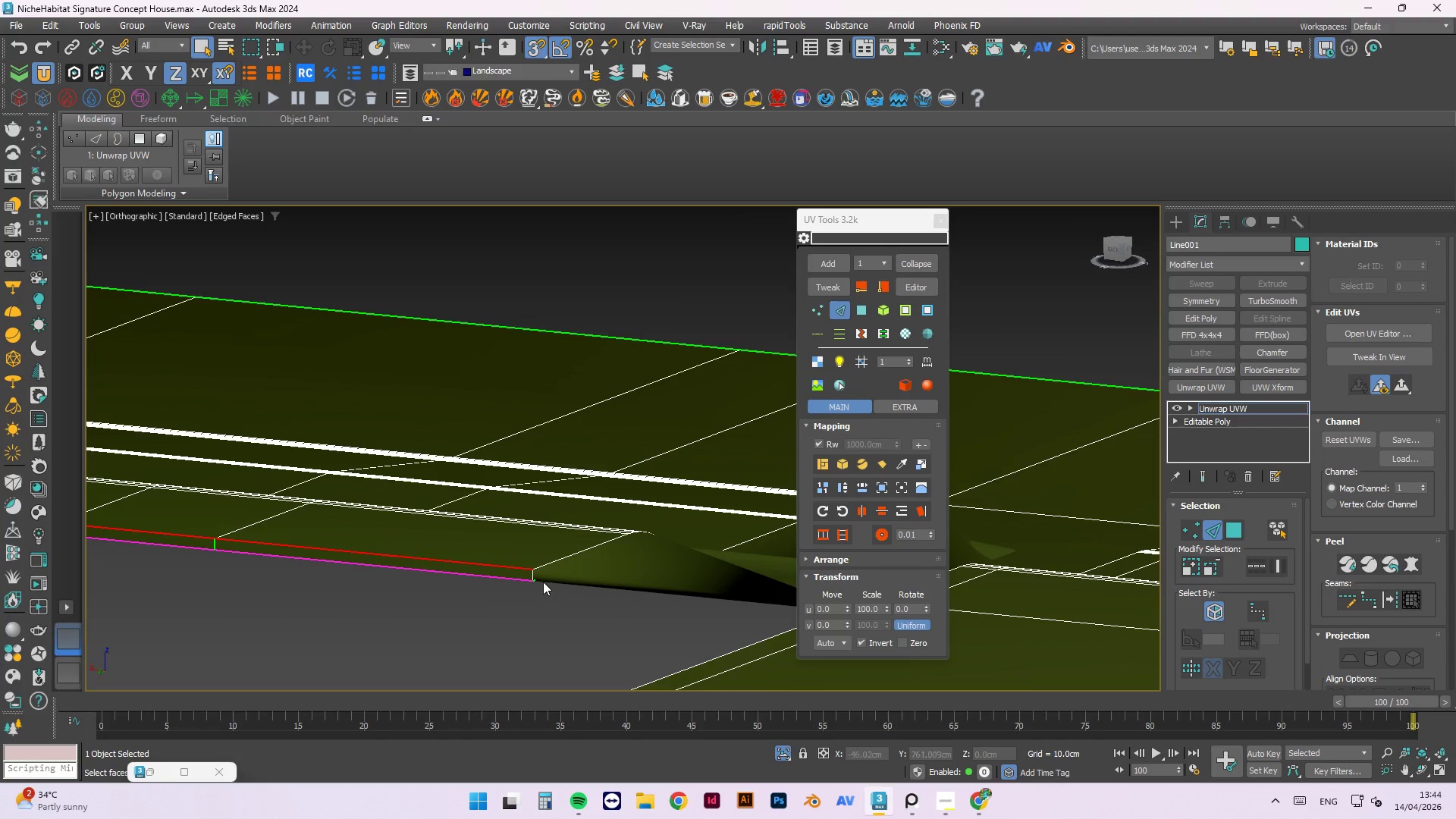 
hold_key(key=ControlLeft, duration=1.25)
 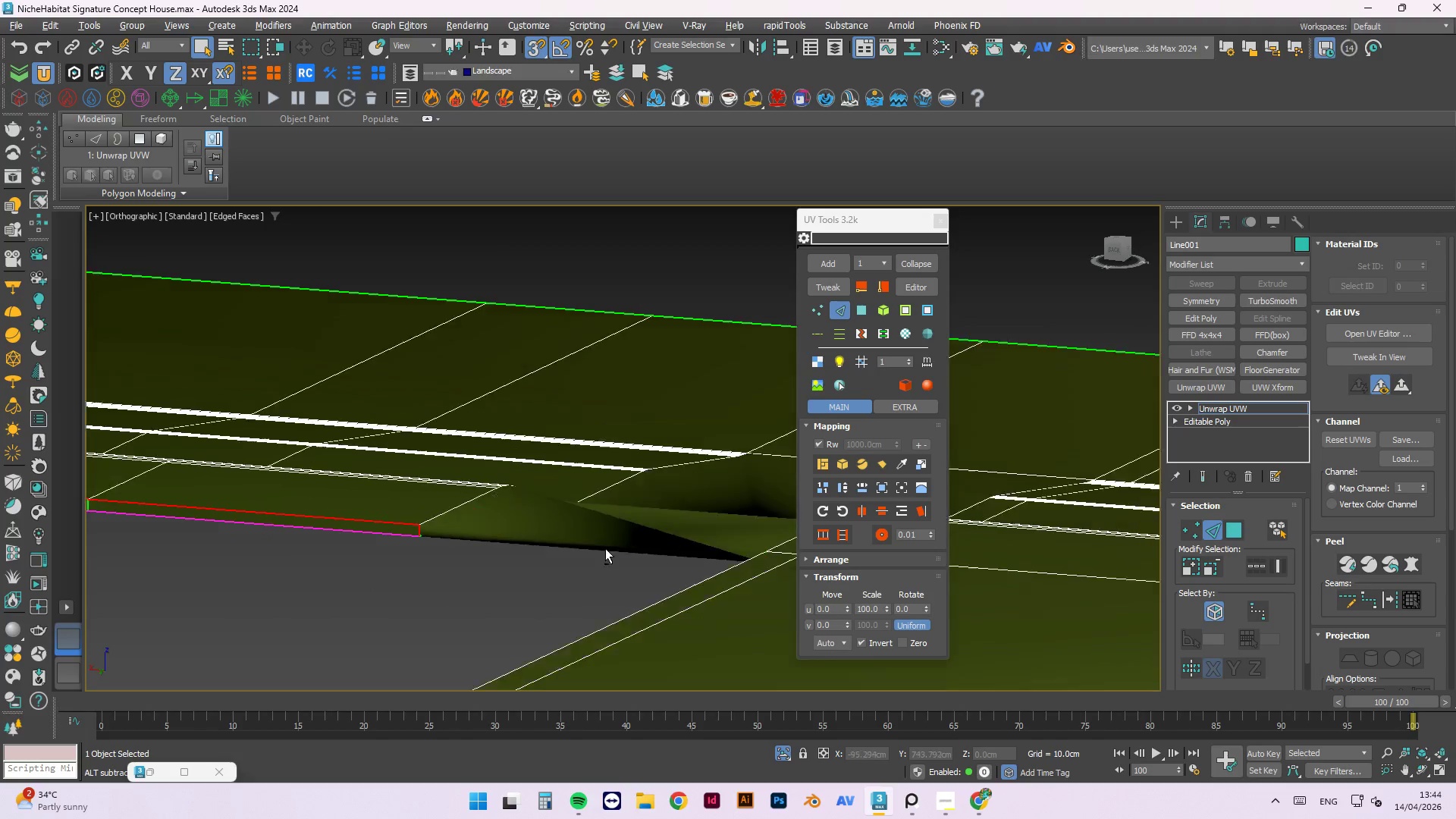 
scroll: coordinate [538, 579], scroll_direction: up, amount: 3.0
 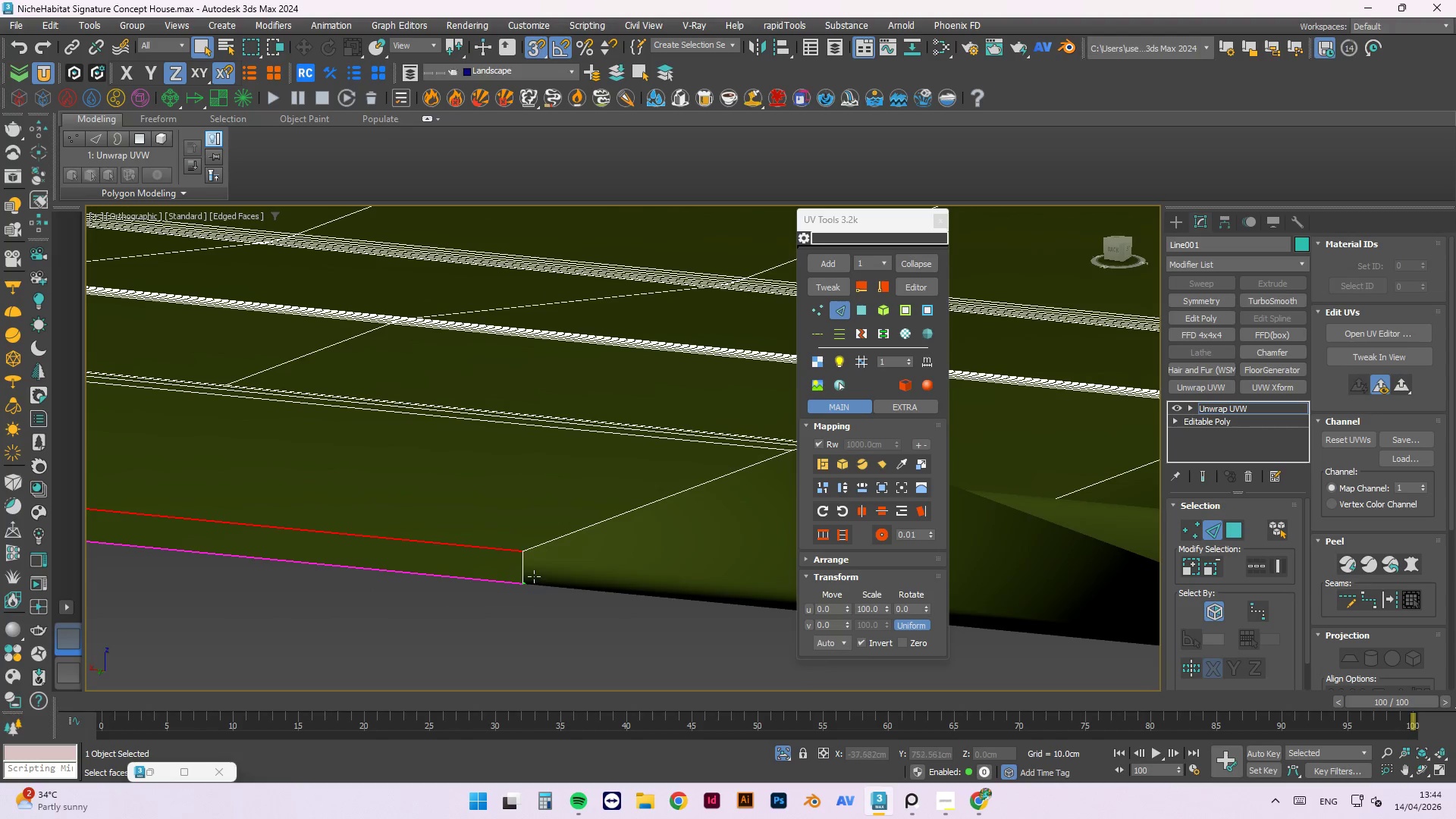 
left_click([525, 571])
 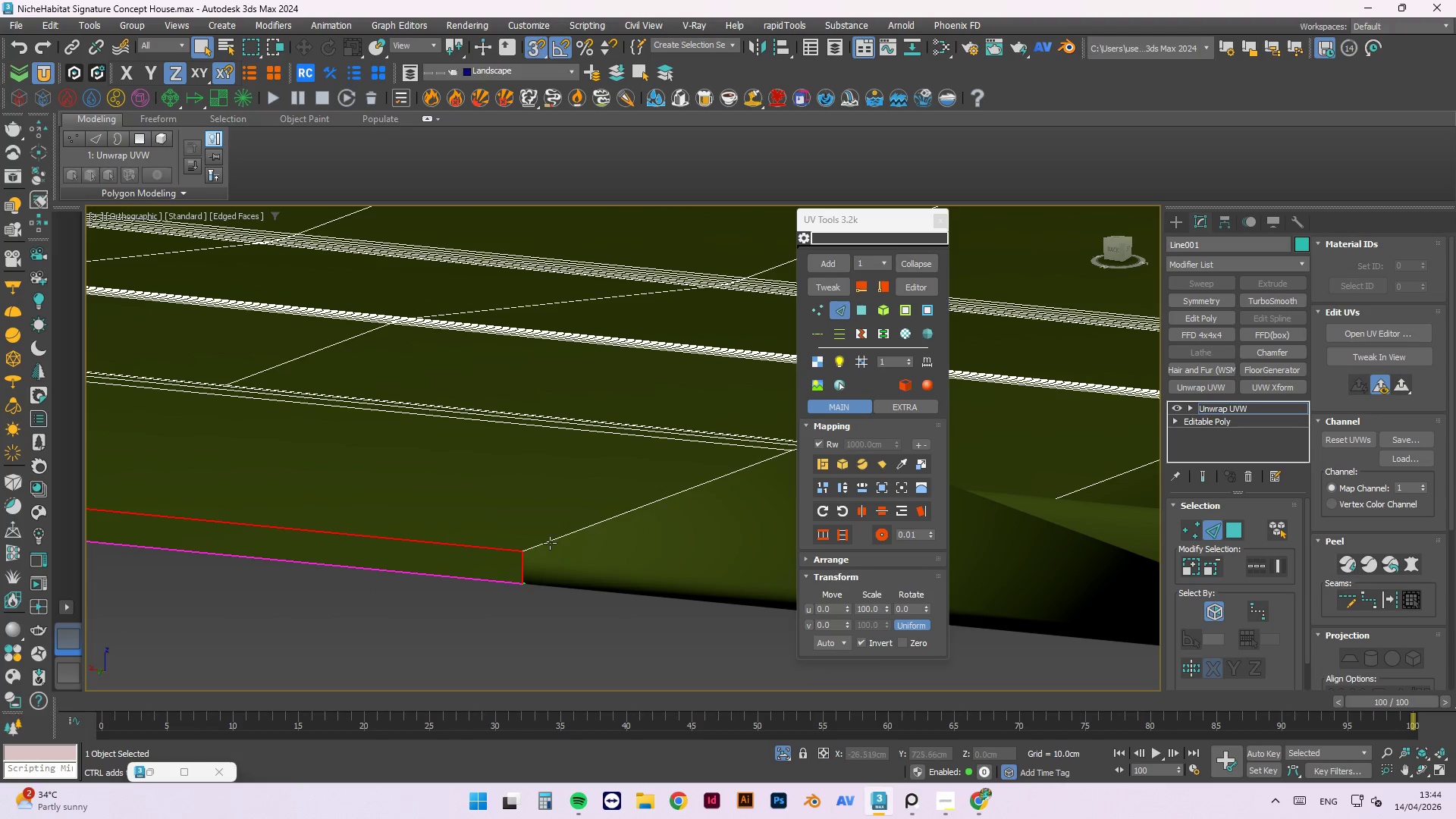 
hold_key(key=AltLeft, duration=0.59)
 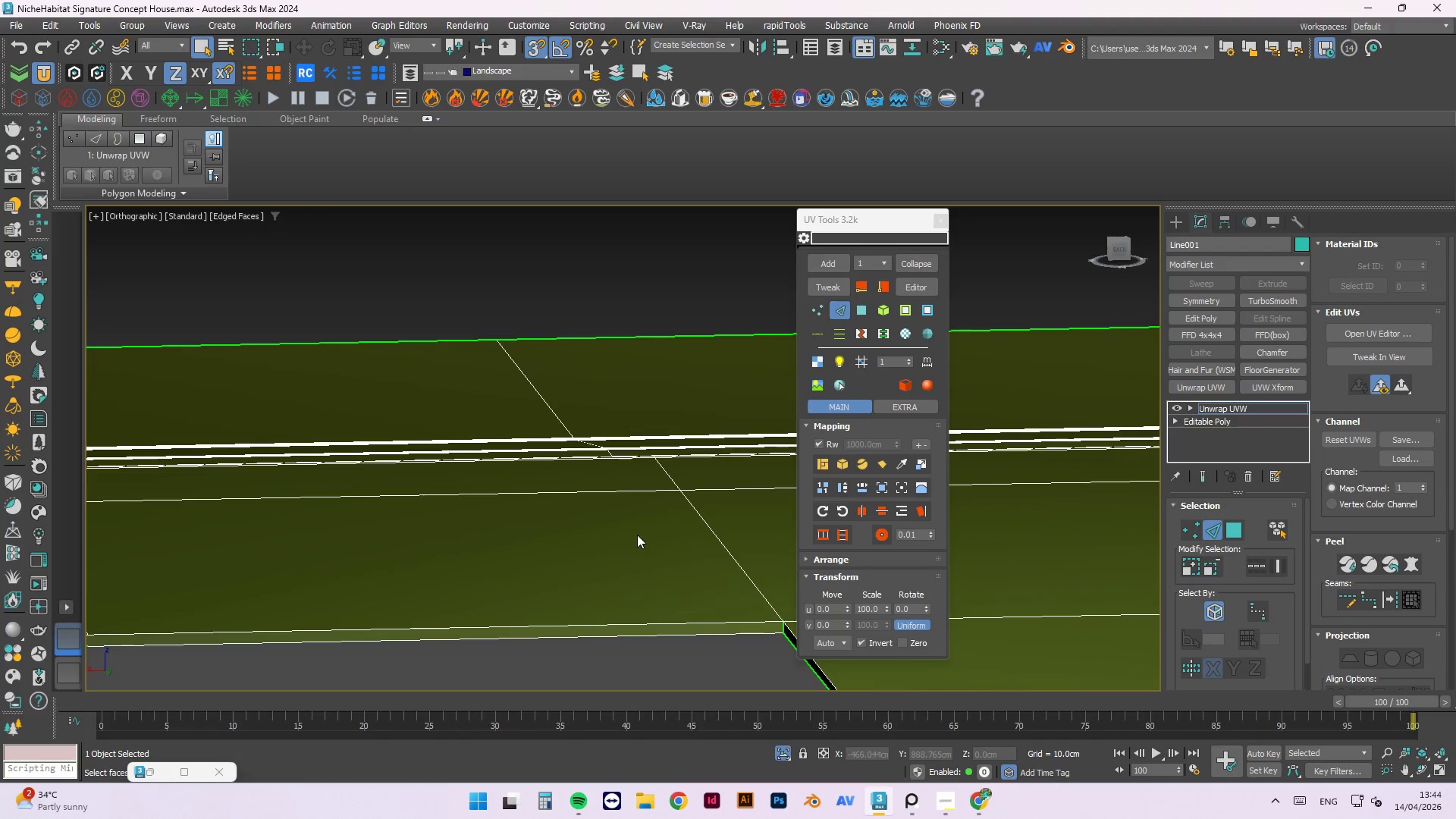 
scroll: coordinate [548, 543], scroll_direction: down, amount: 3.0
 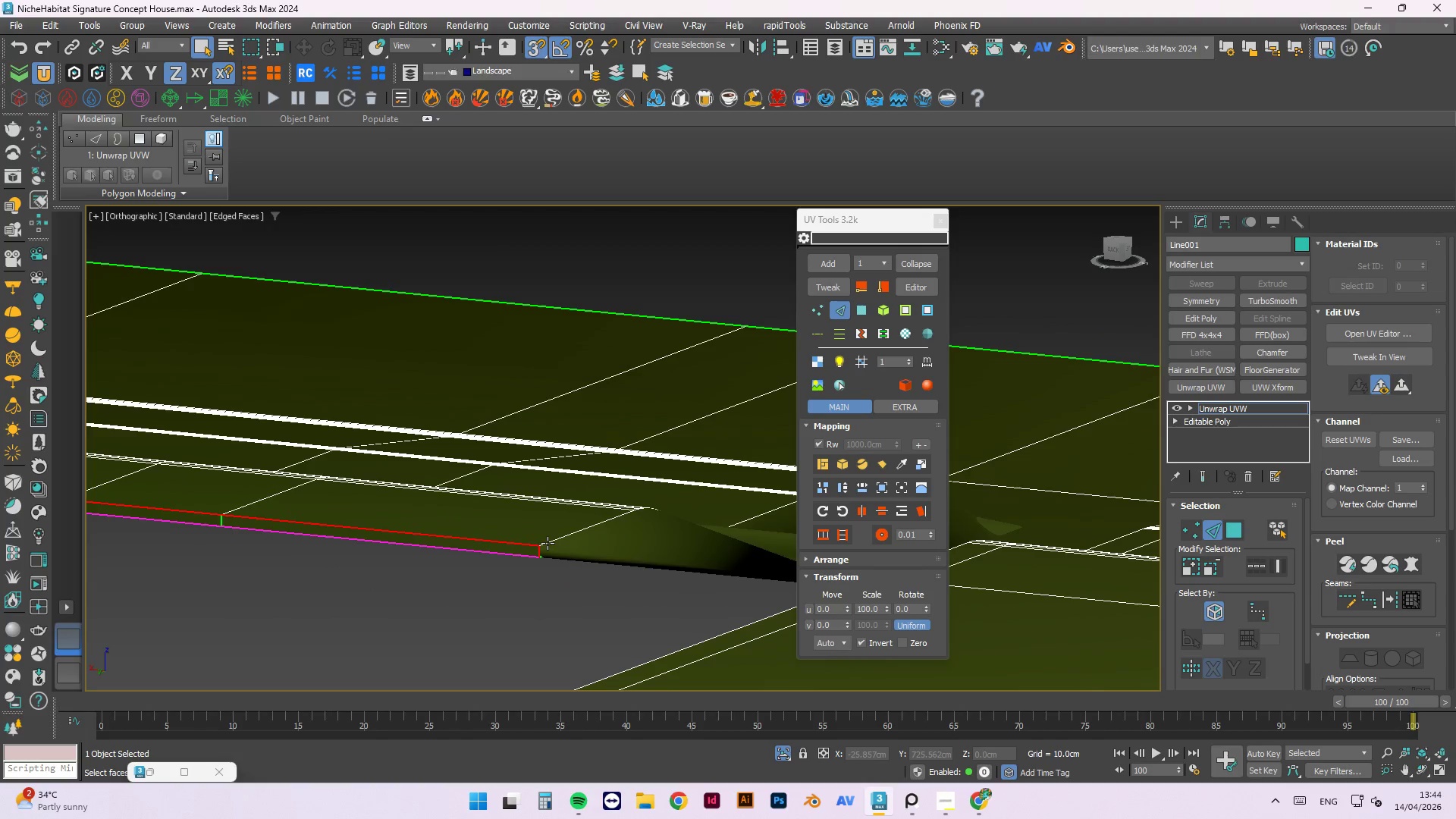 
hold_key(key=AltLeft, duration=0.62)
 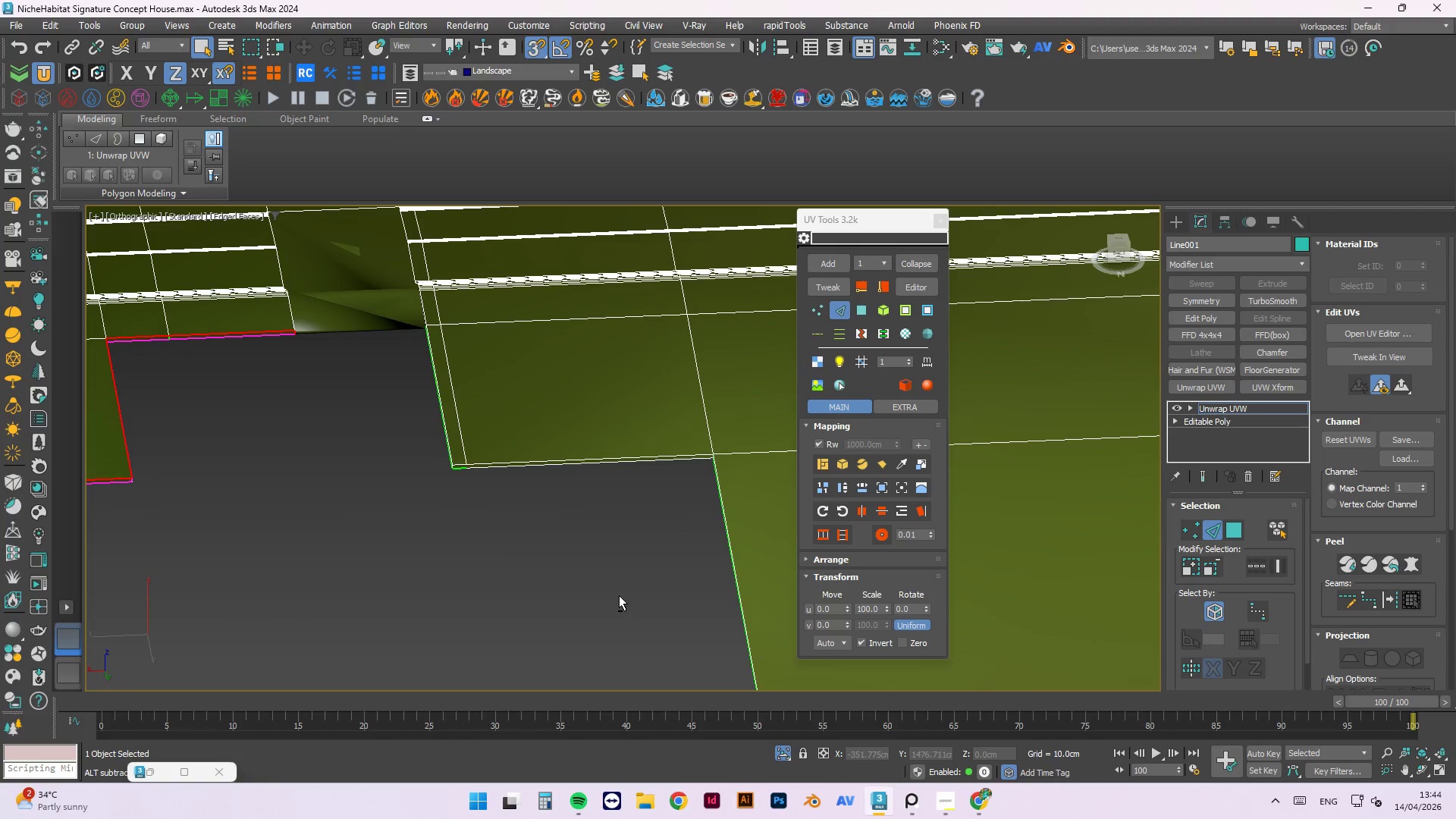 
scroll: coordinate [619, 593], scroll_direction: down, amount: 6.0
 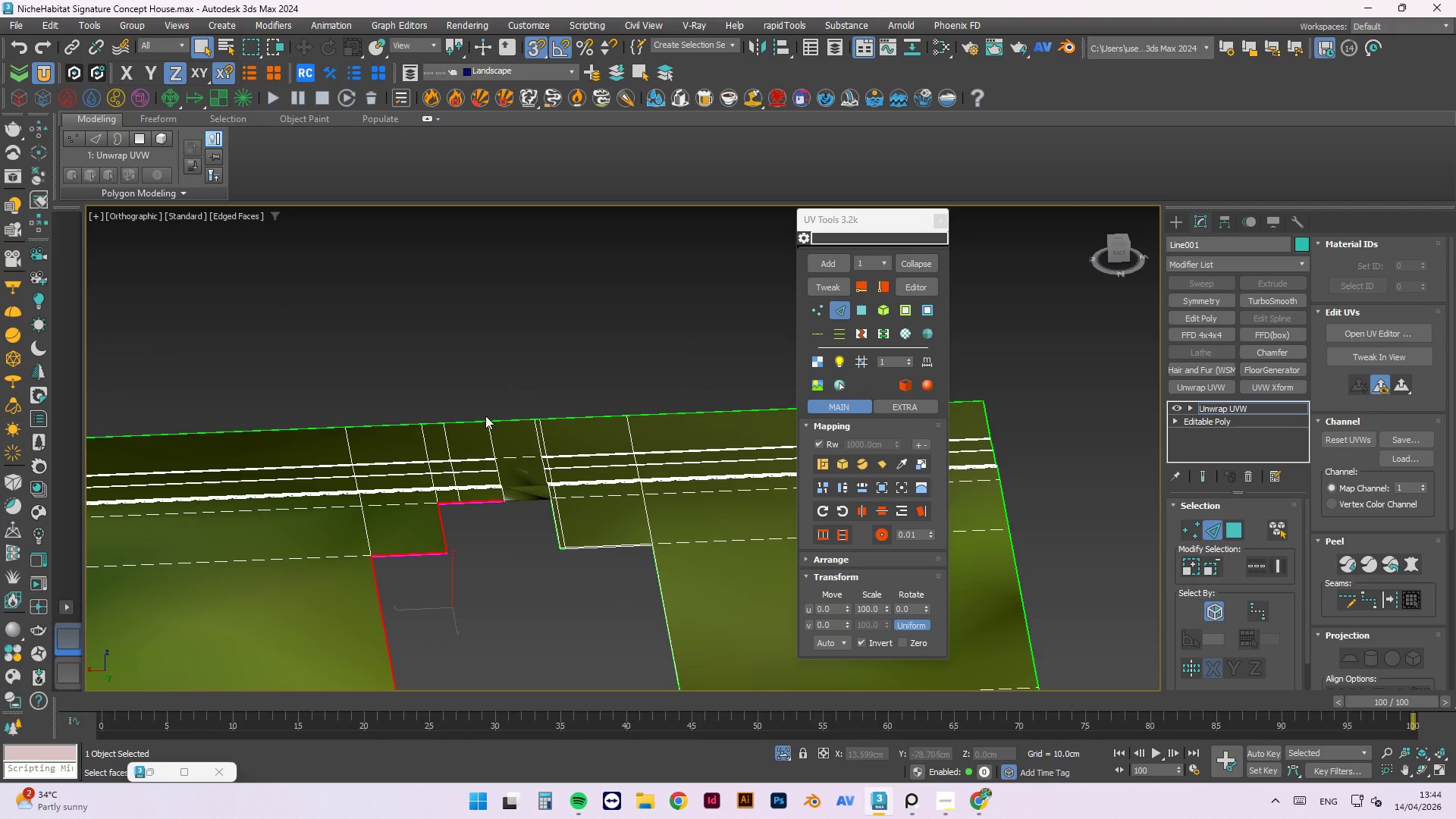 
scroll: coordinate [542, 430], scroll_direction: up, amount: 5.0
 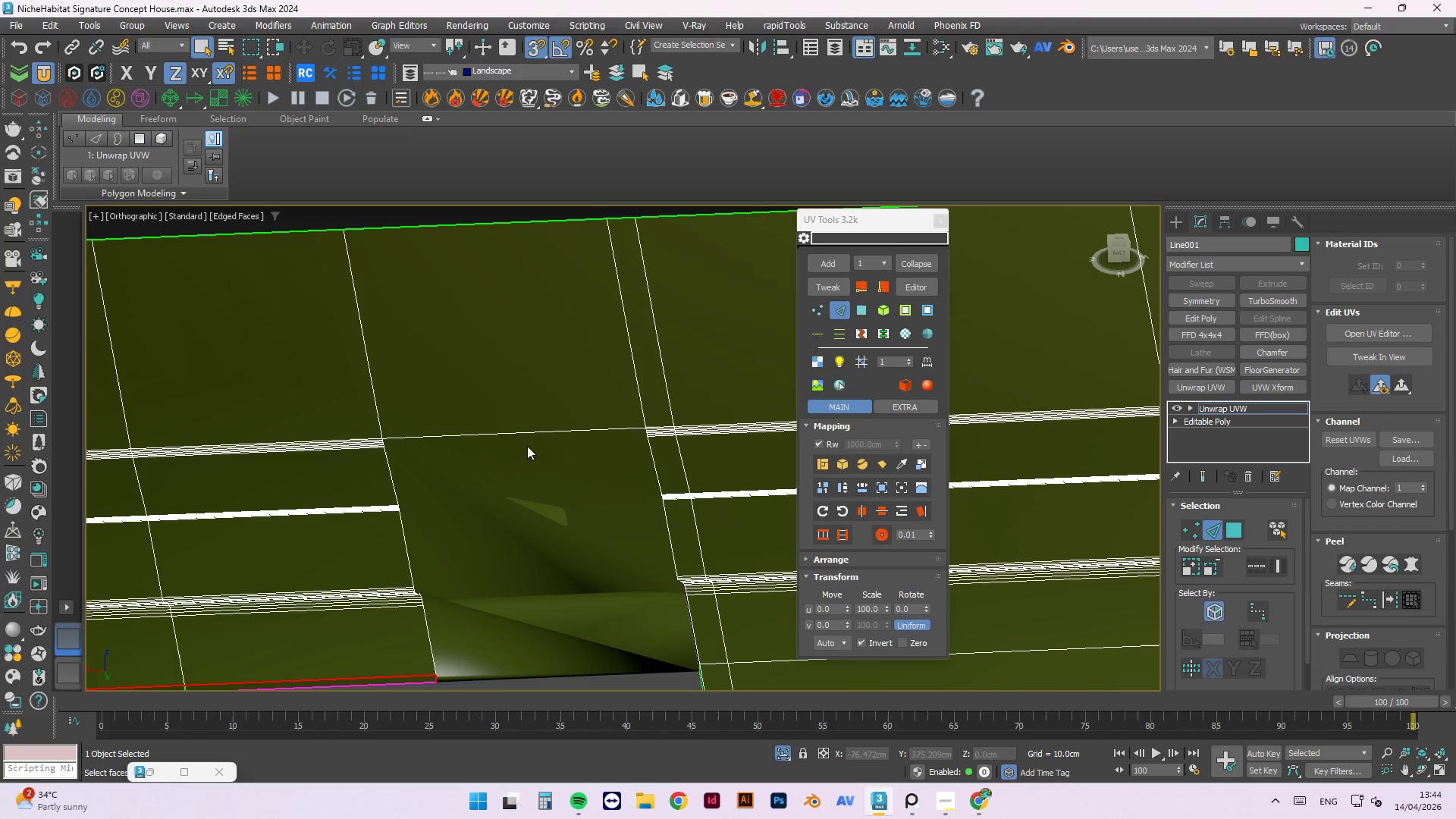 
scroll: coordinate [482, 435], scroll_direction: down, amount: 3.0
 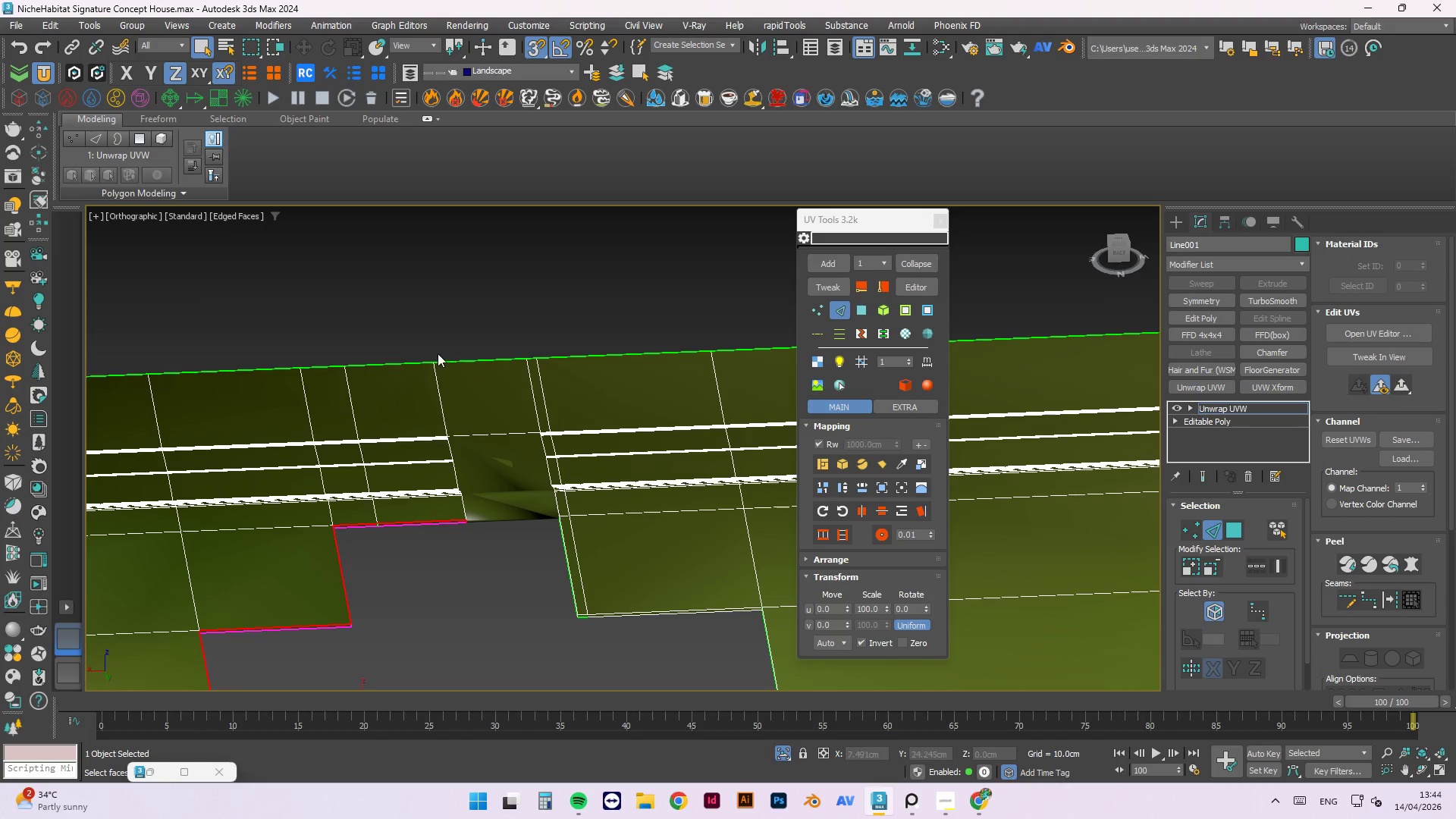 
left_click([433, 309])
 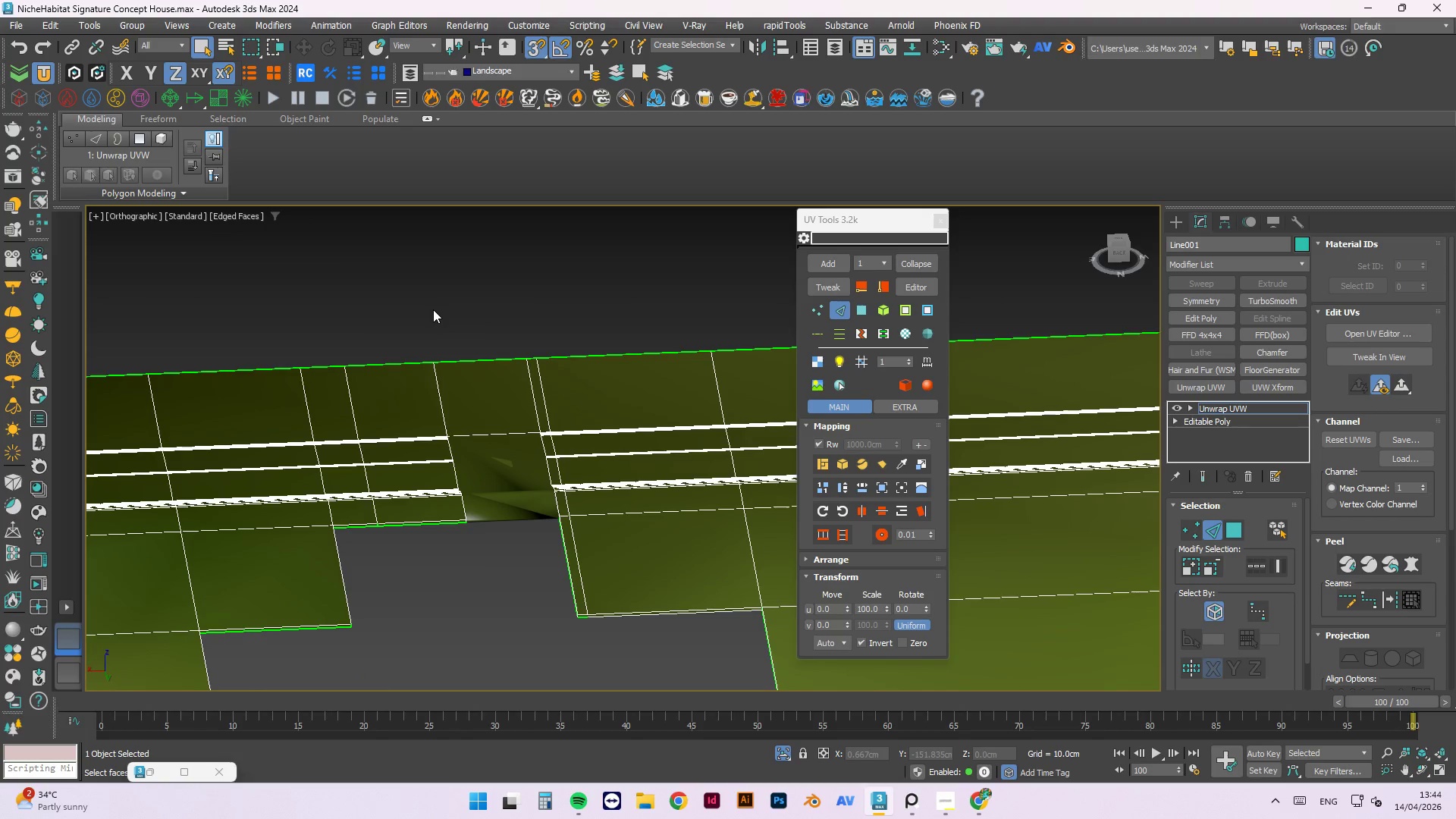 
right_click([433, 309])
 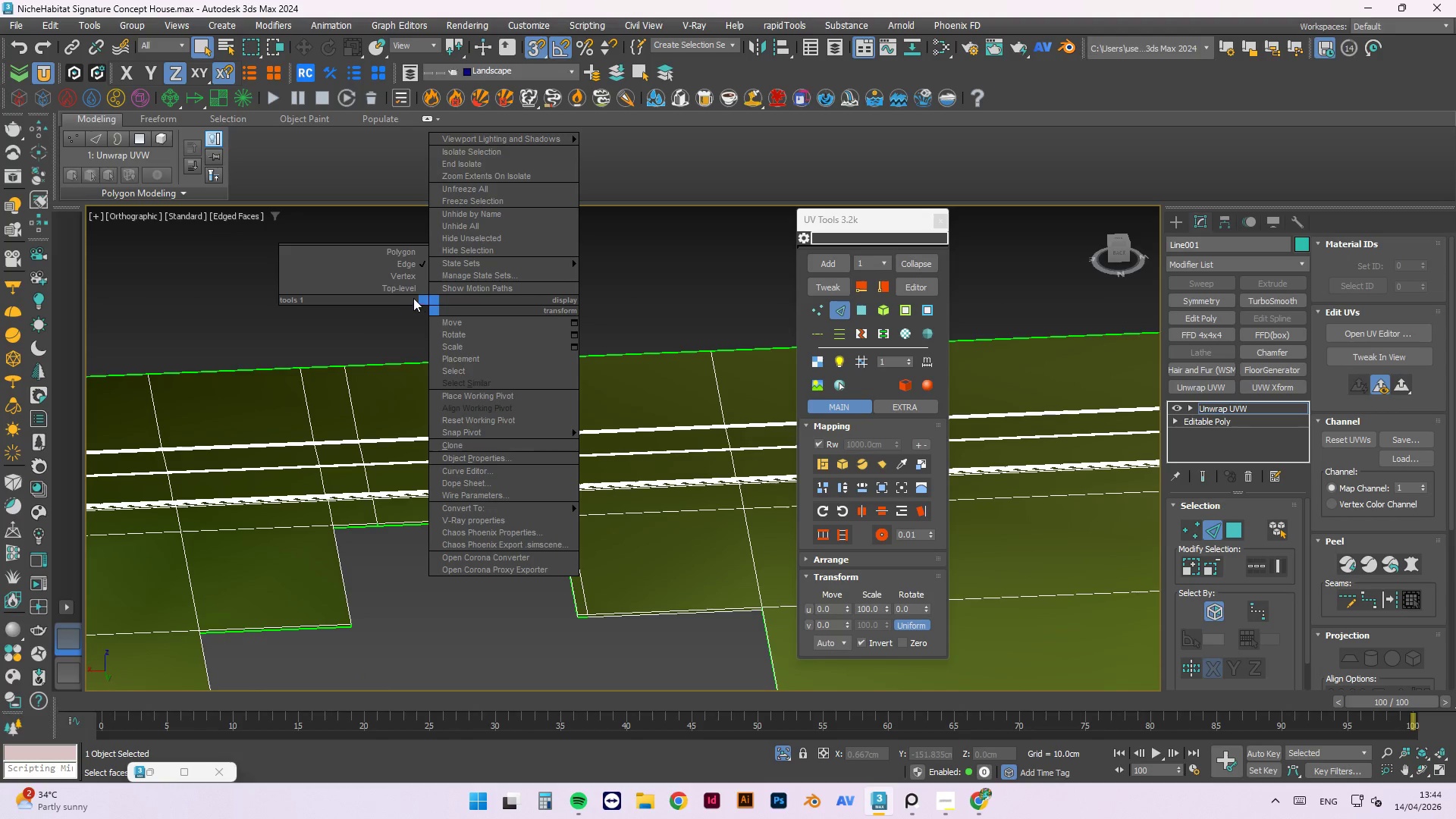 
left_click([410, 291])
 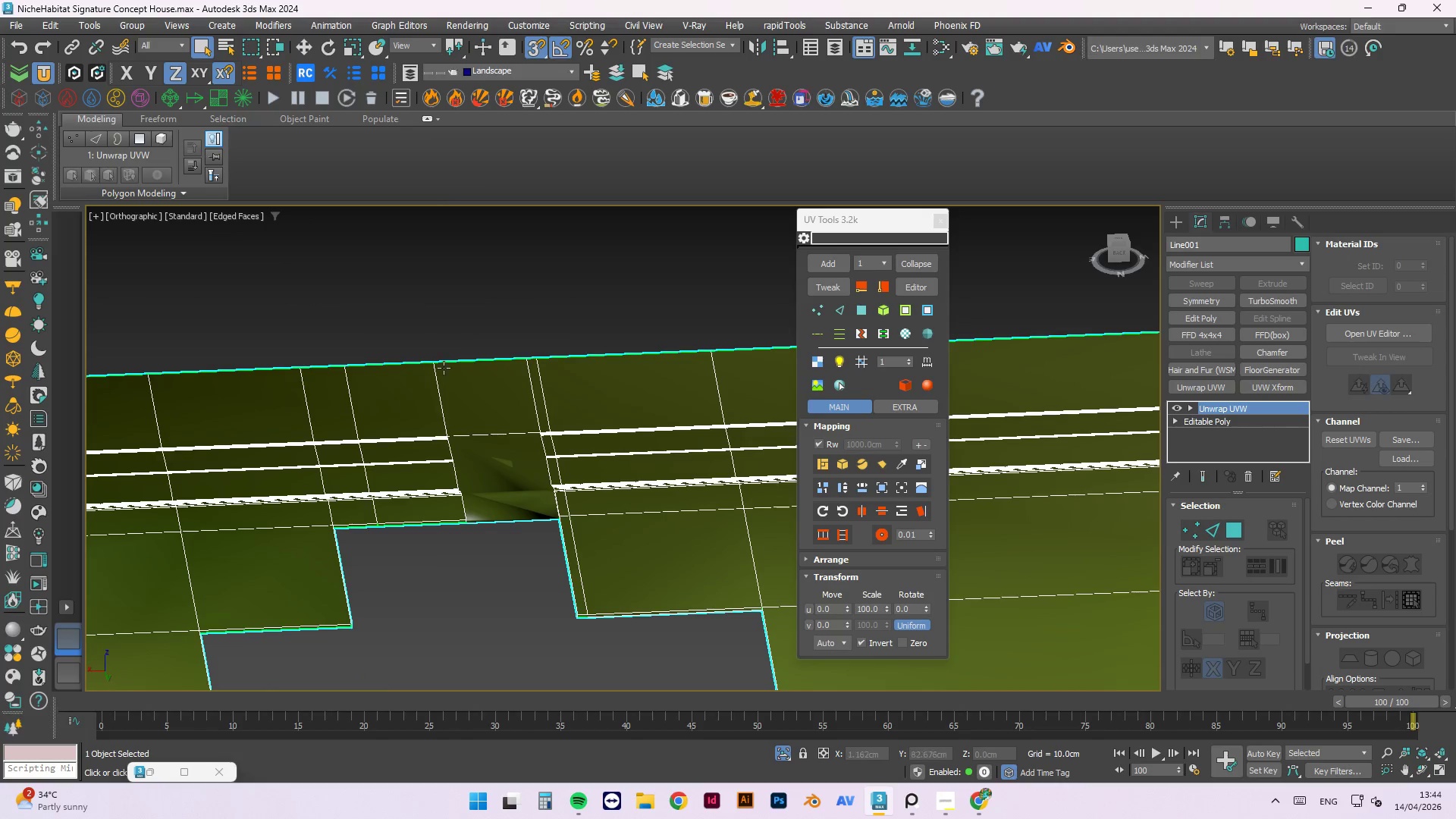 
scroll: coordinate [457, 428], scroll_direction: down, amount: 1.0
 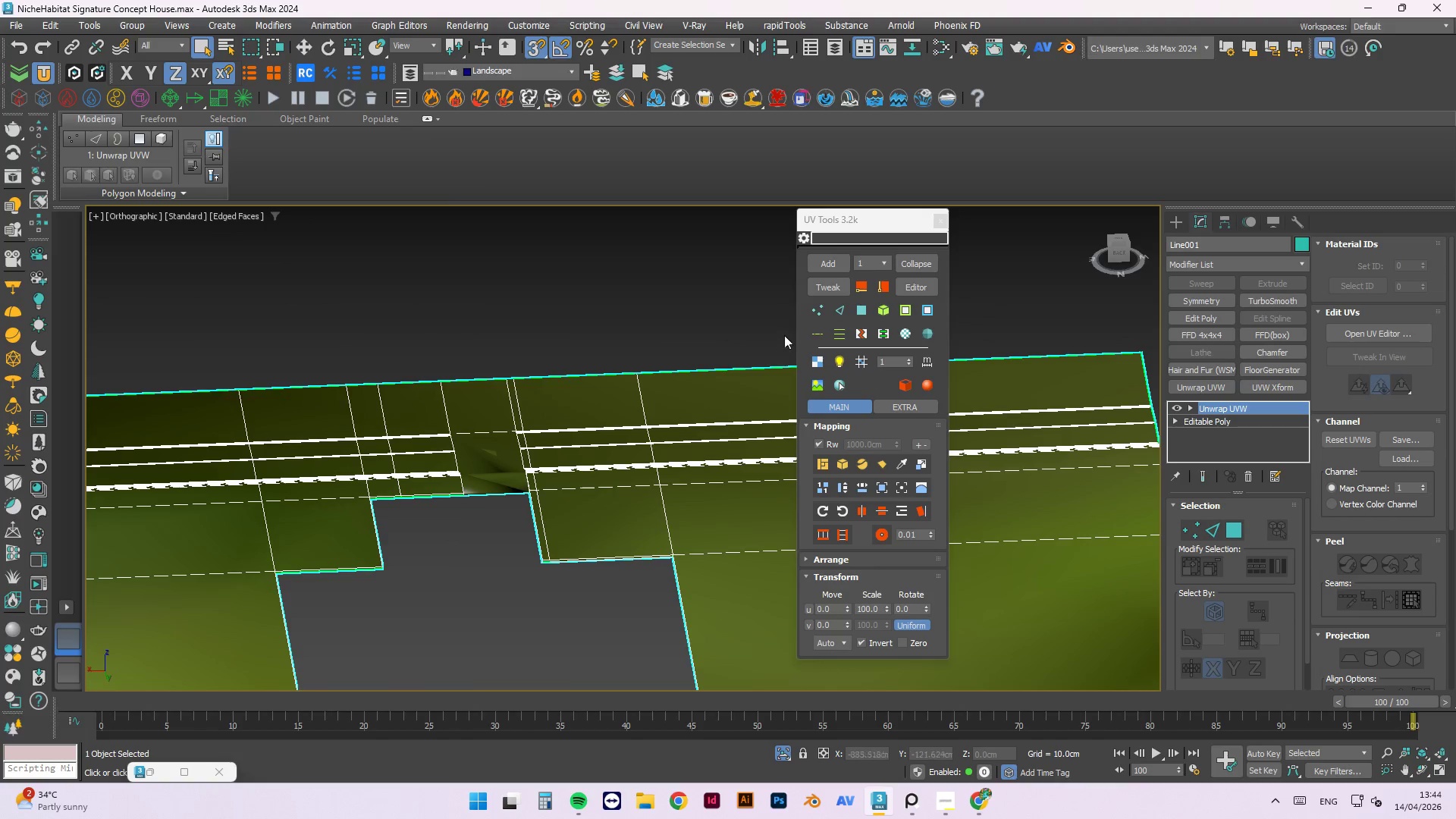 
left_click([1172, 422])
 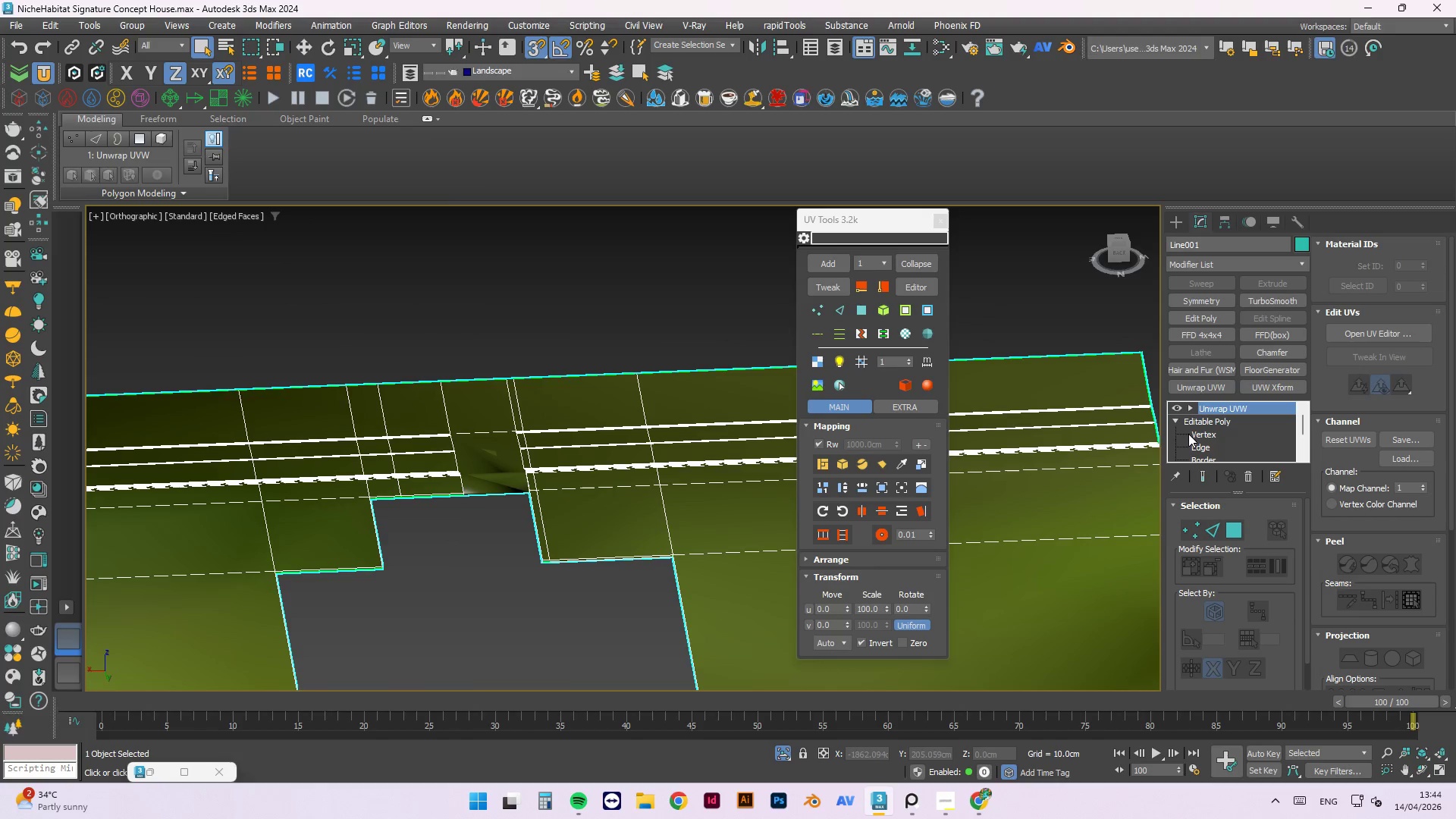 
scroll: coordinate [1188, 434], scroll_direction: down, amount: 1.0
 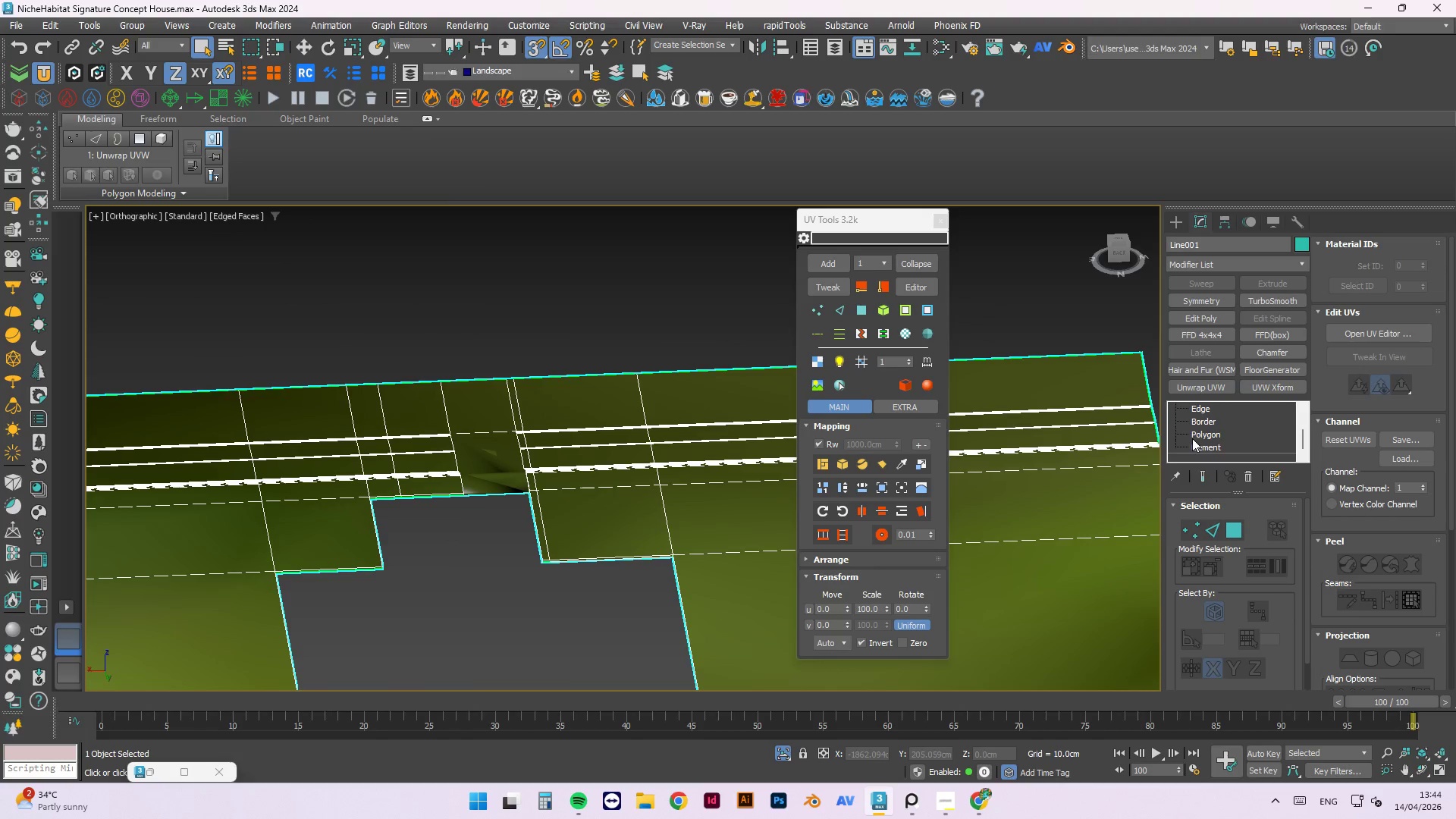 
left_click([1194, 434])
 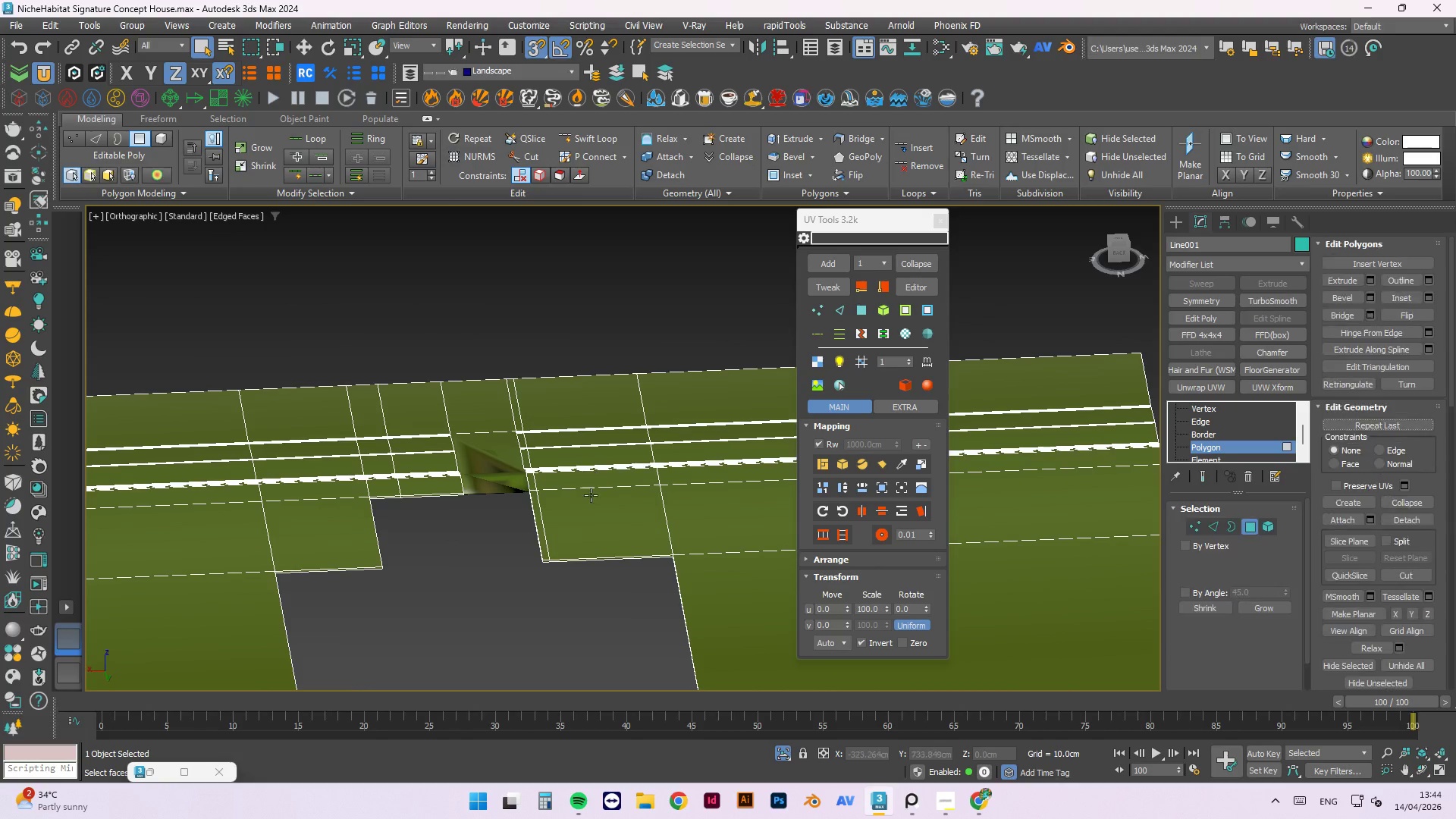 
left_click([493, 478])
 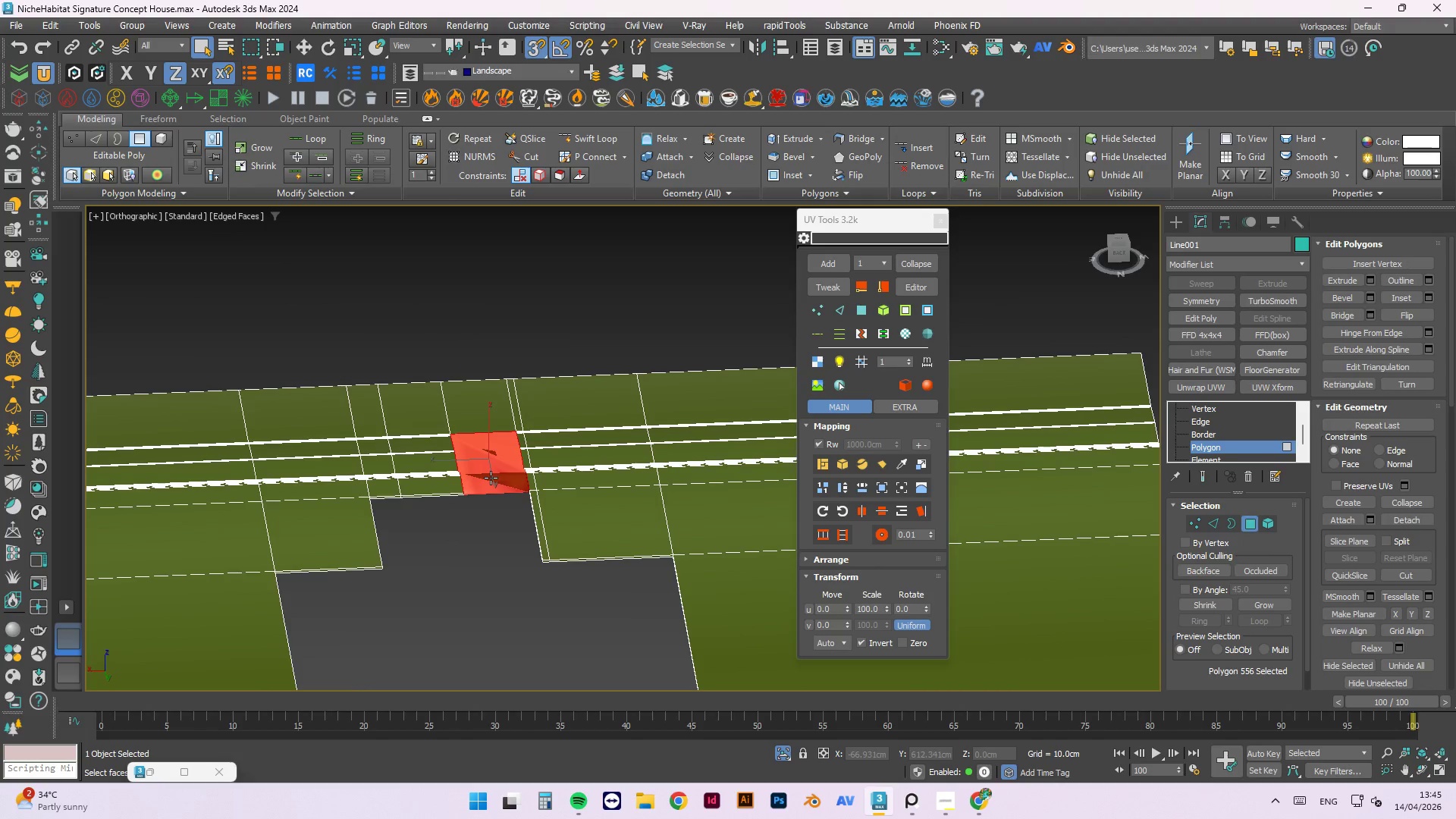 
key(Delete)
 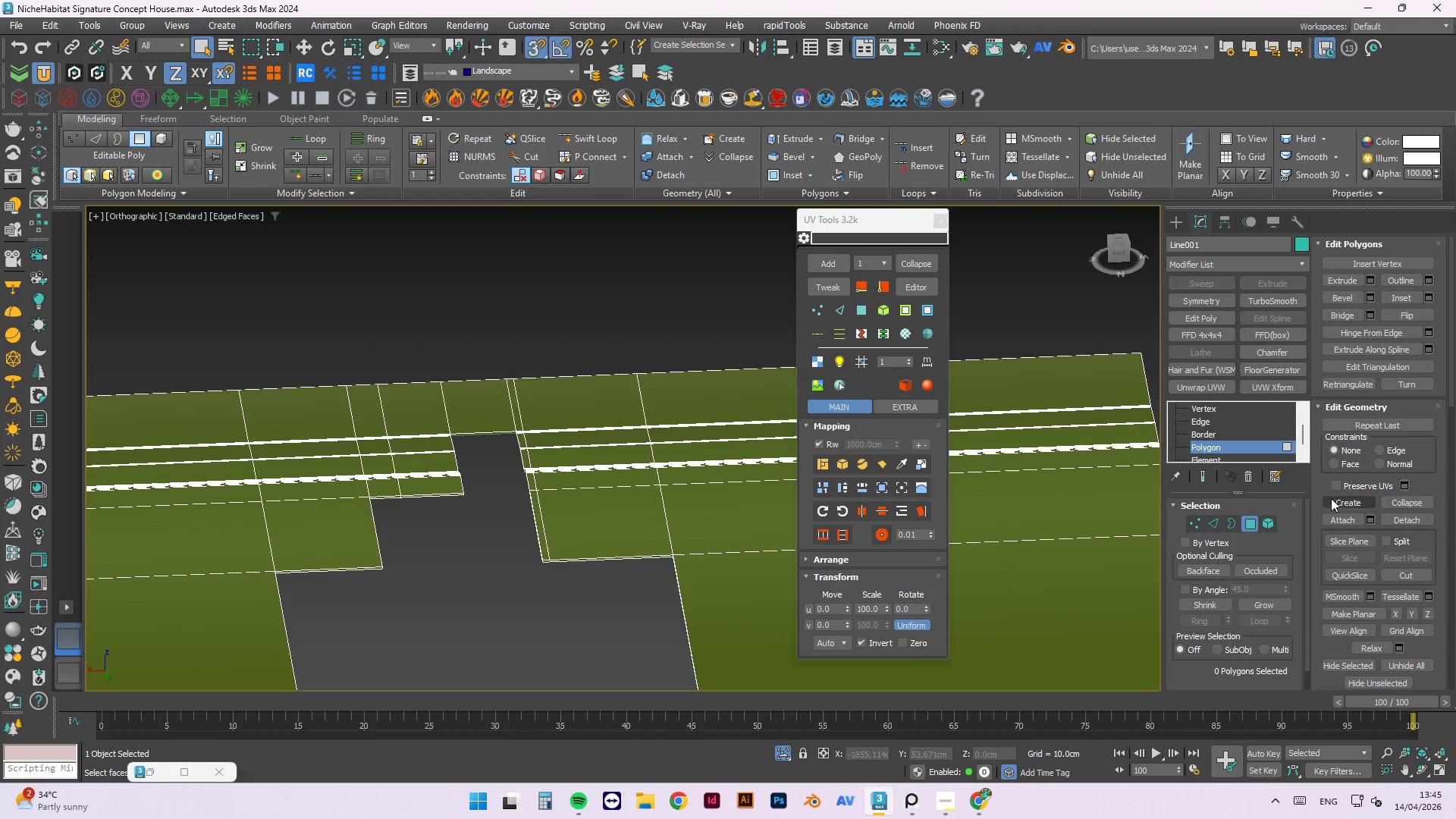 
scroll: coordinate [1263, 414], scroll_direction: up, amount: 2.0
 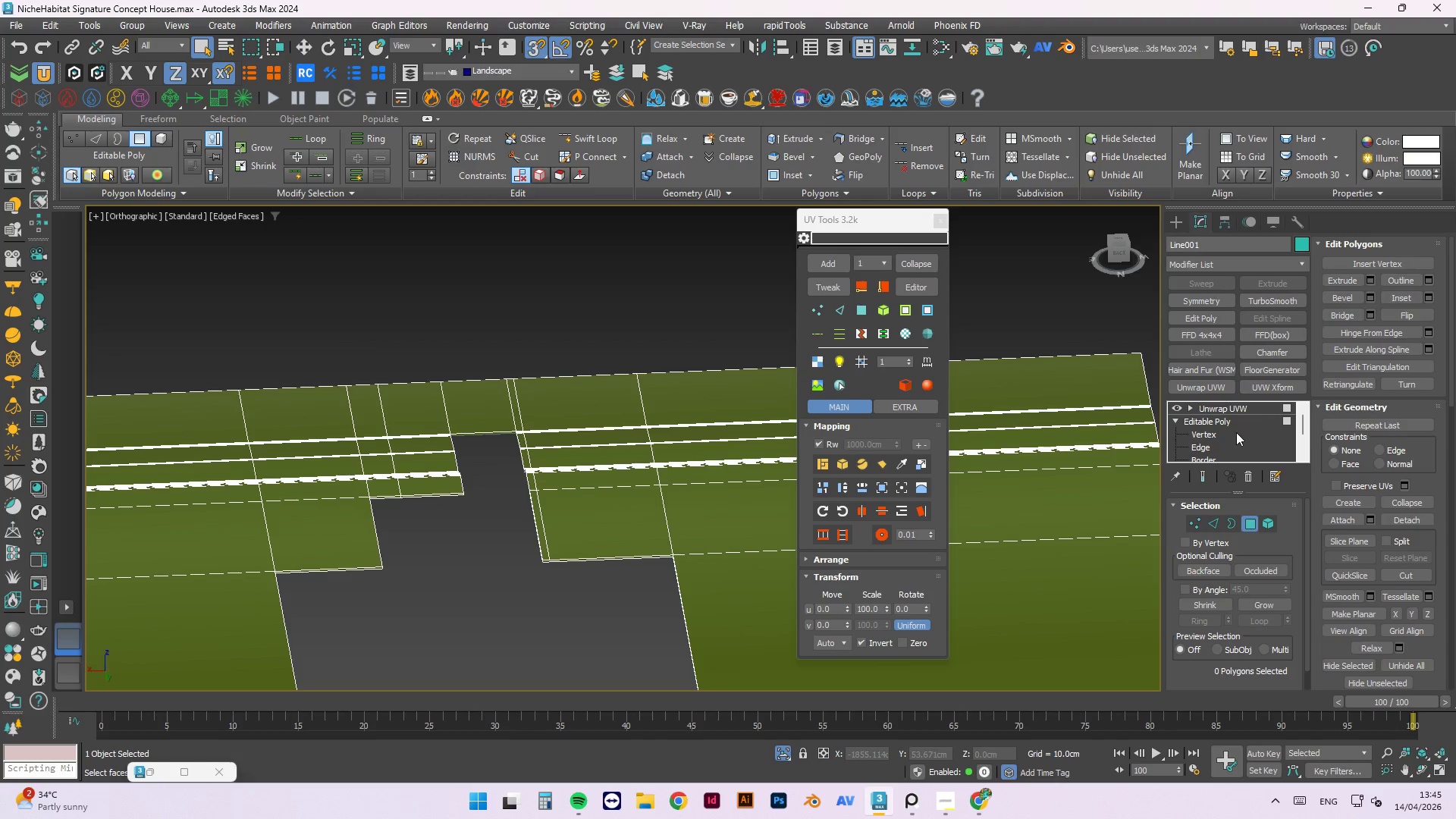 
left_click([1242, 422])
 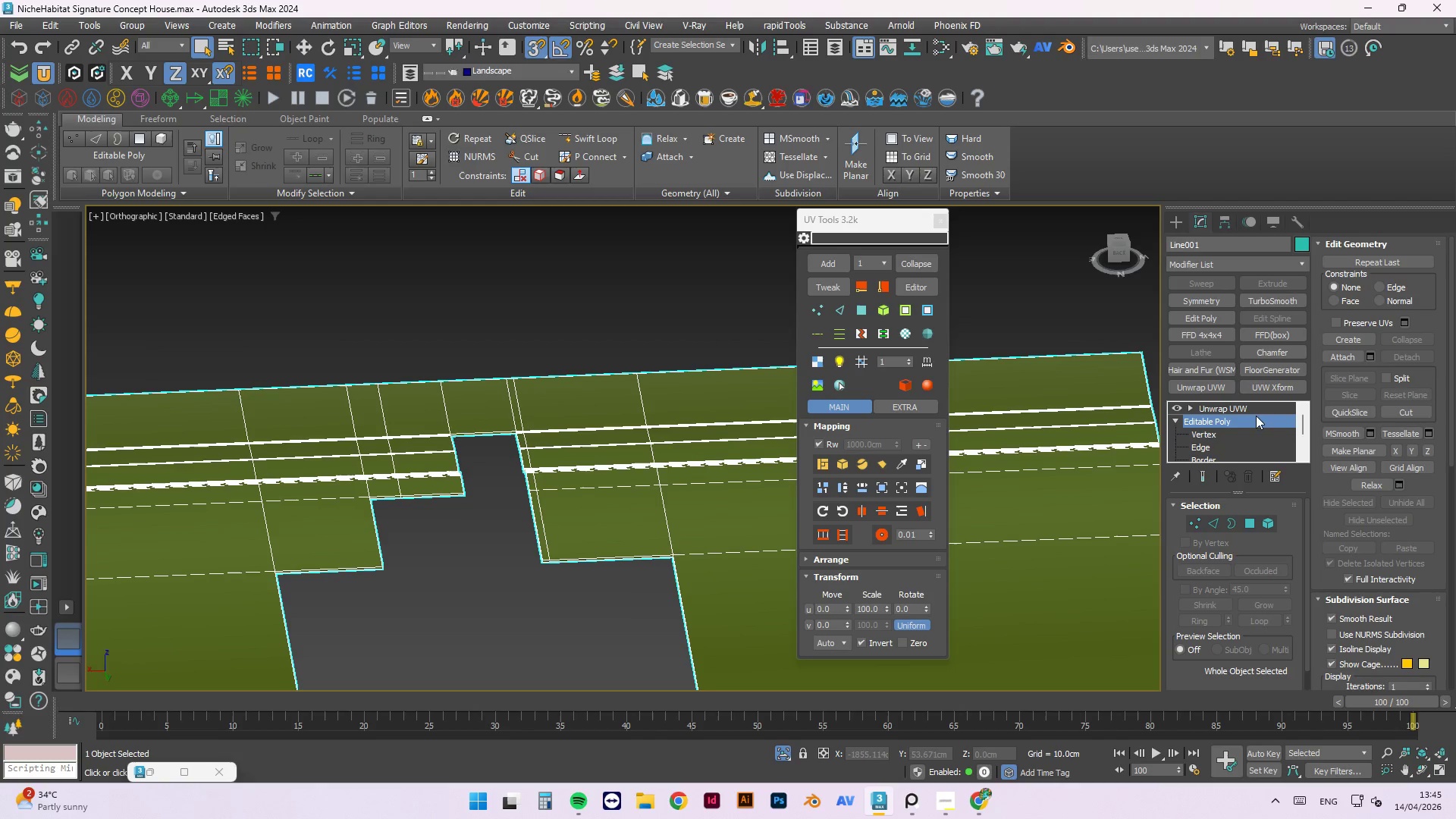 
left_click([1256, 412])
 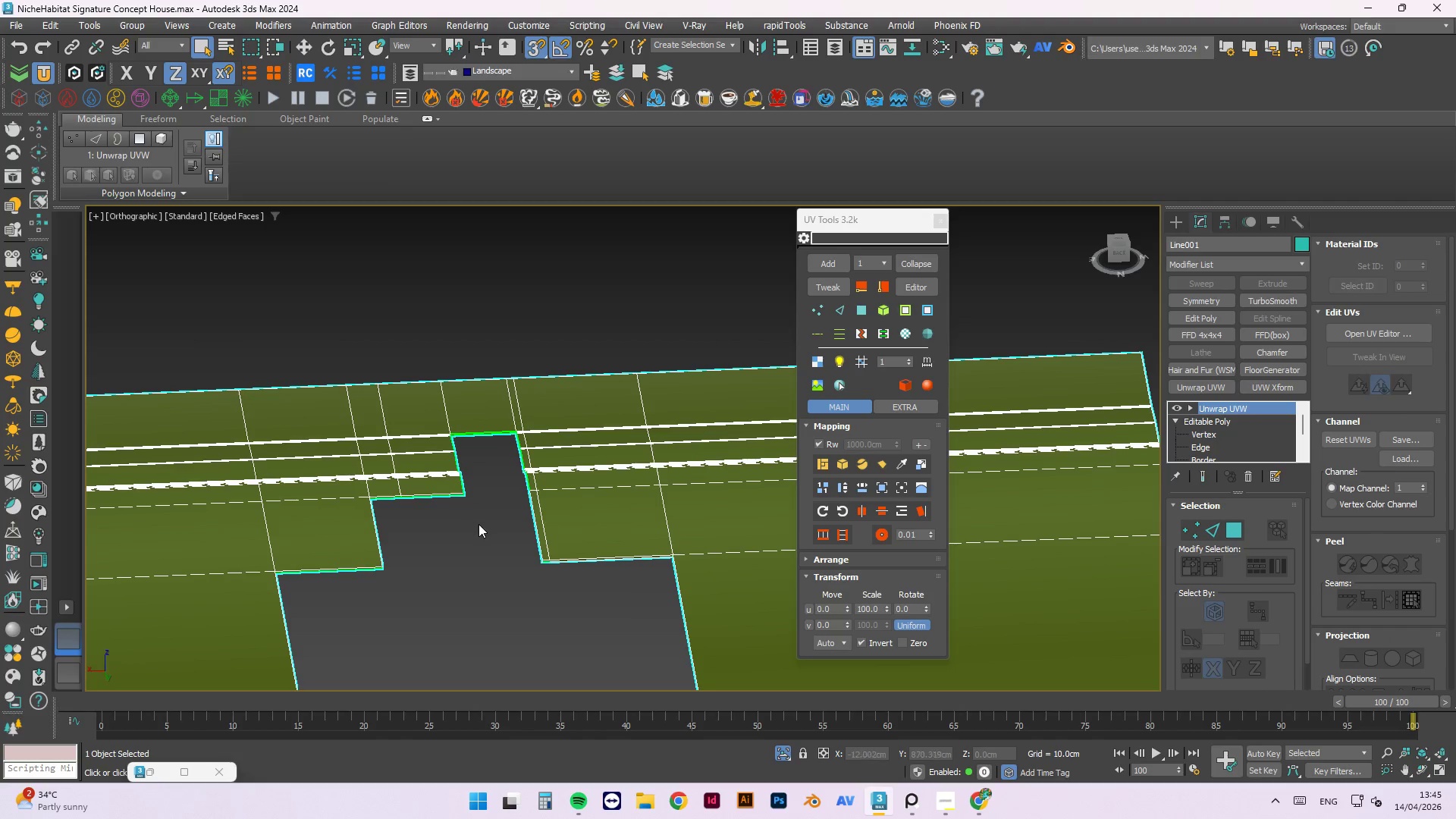 
scroll: coordinate [465, 441], scroll_direction: up, amount: 3.0
 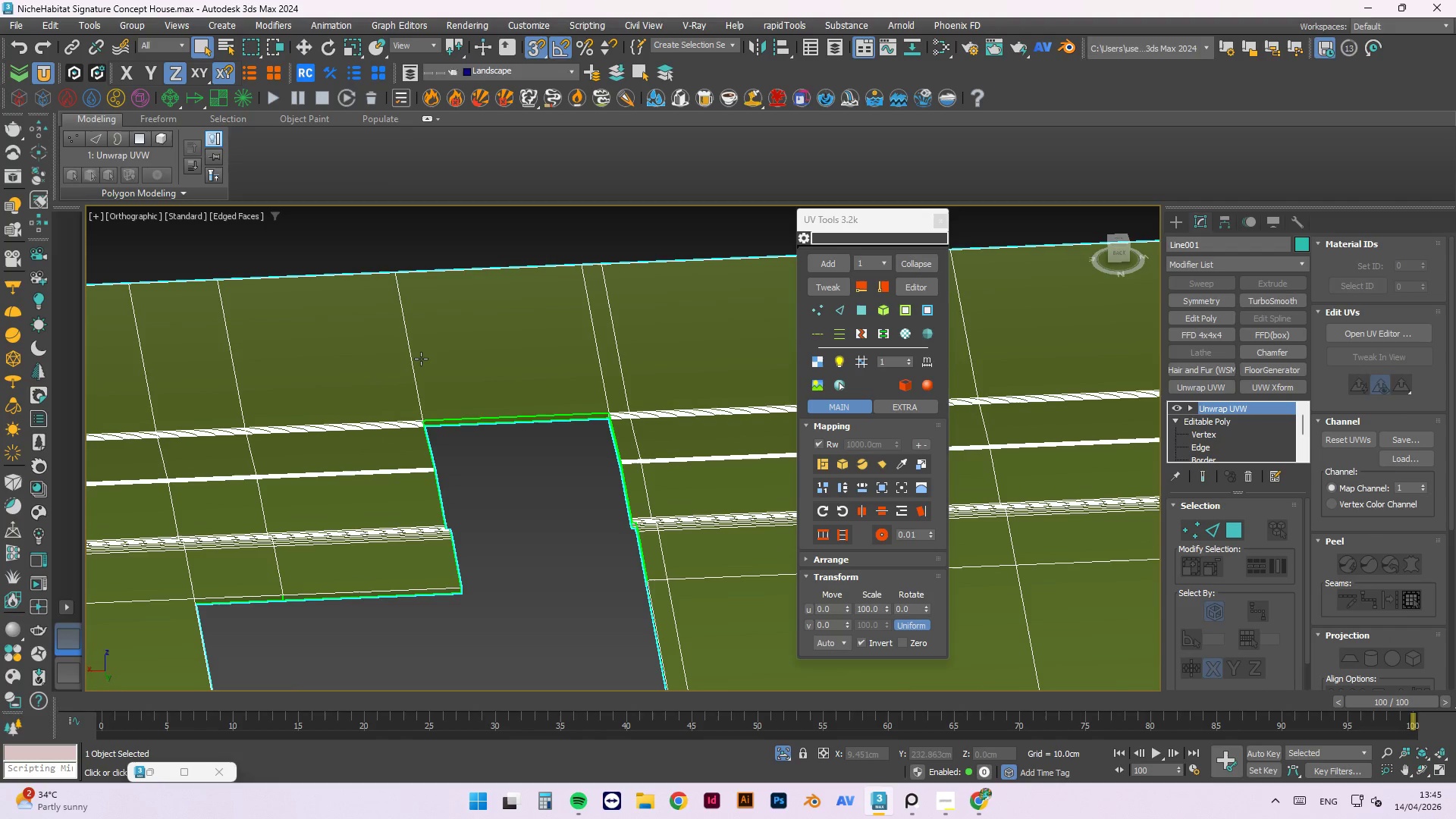 
hold_key(key=AltLeft, duration=0.5)
 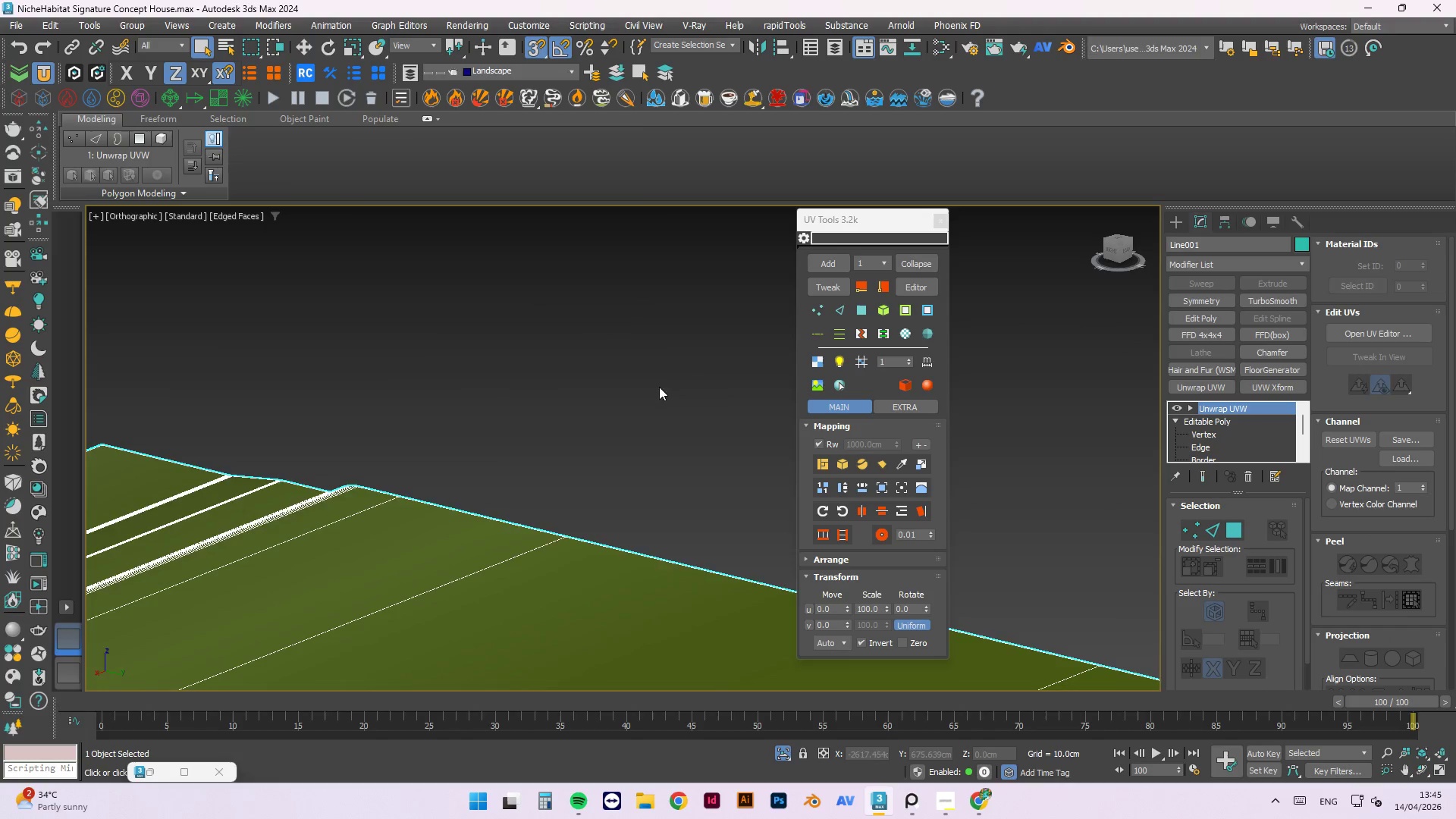 
scroll: coordinate [685, 368], scroll_direction: down, amount: 6.0
 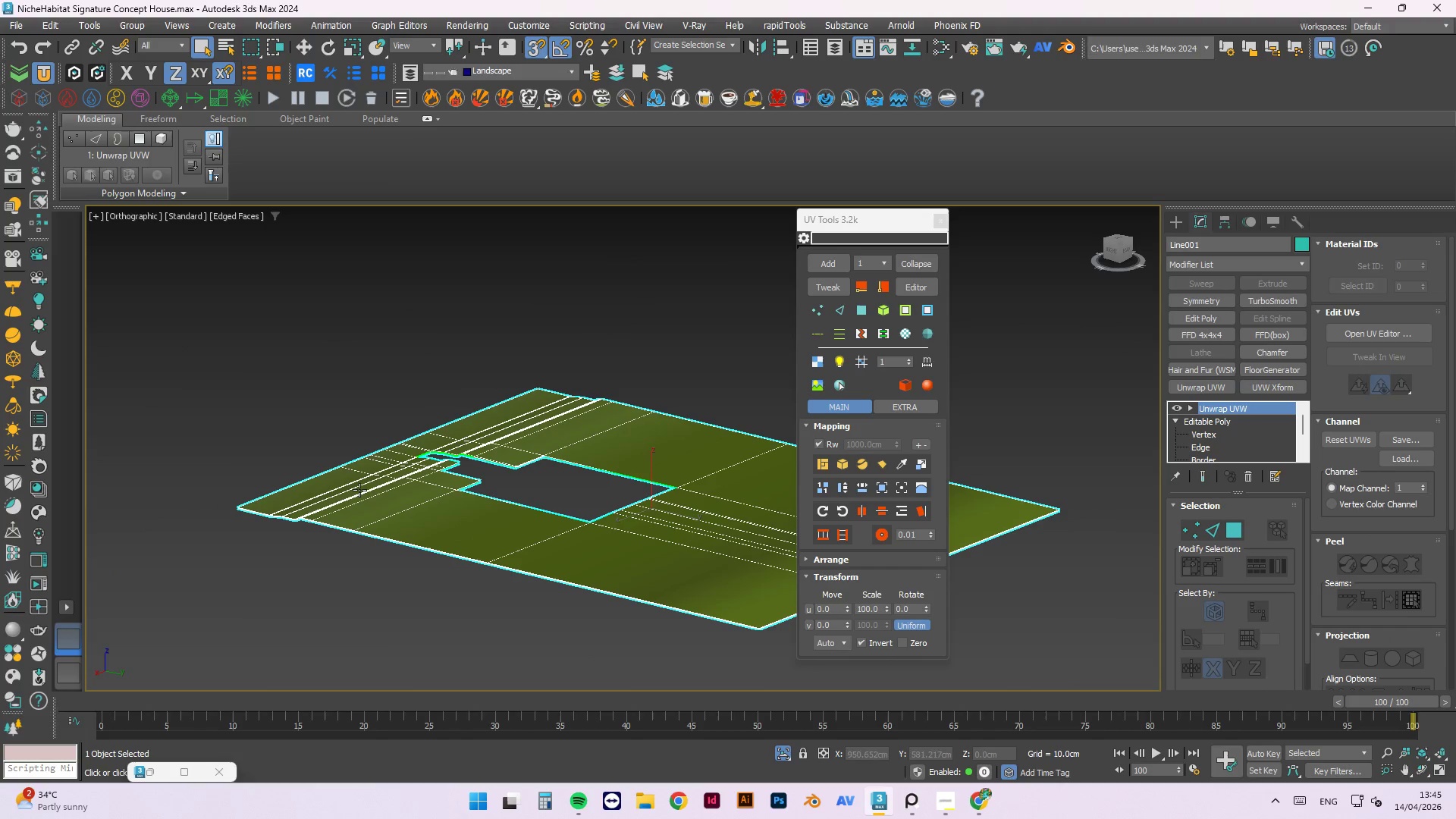 
scroll: coordinate [431, 551], scroll_direction: up, amount: 9.0
 